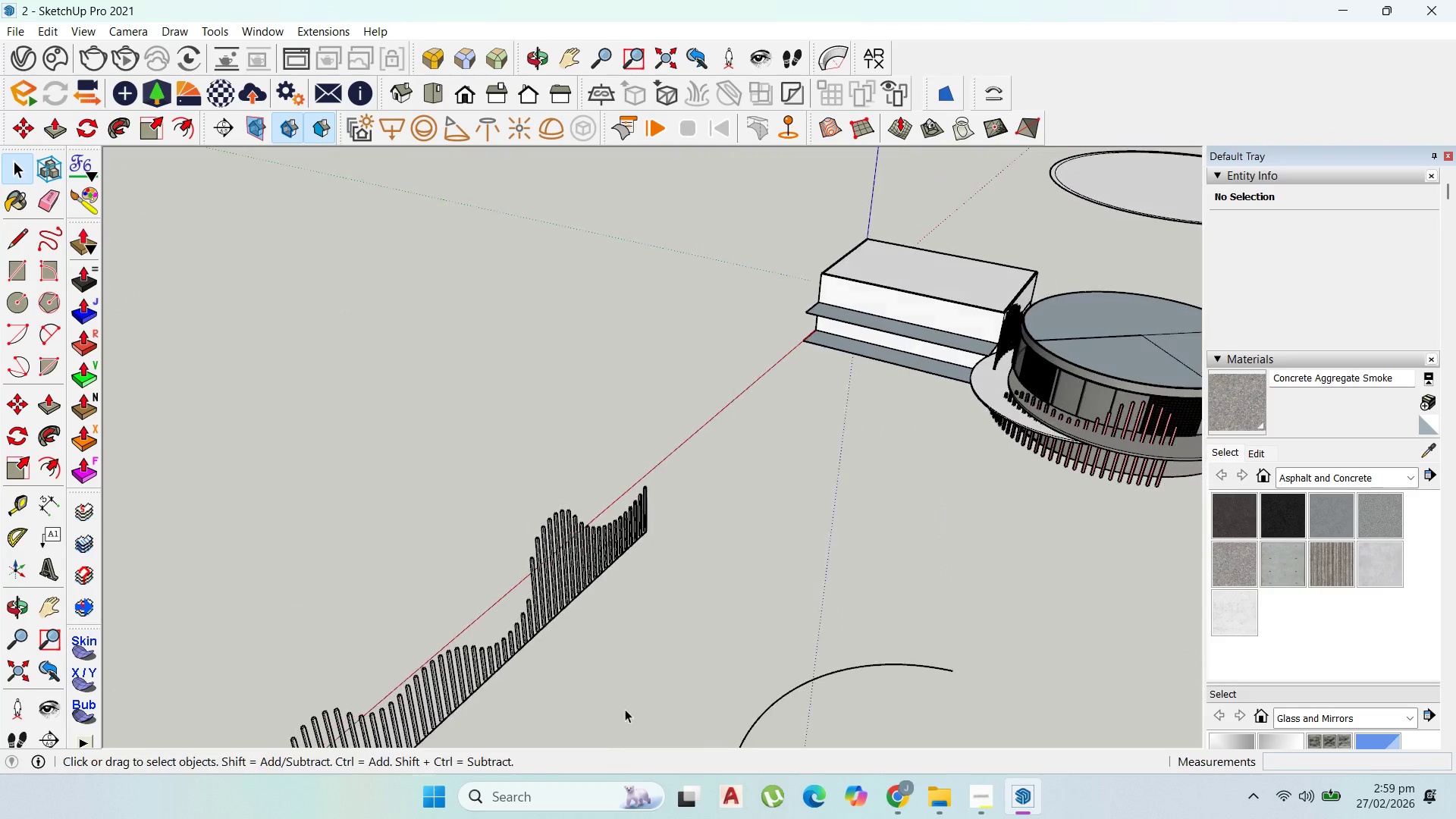 
scroll: coordinate [880, 387], scroll_direction: down, amount: 6.0
 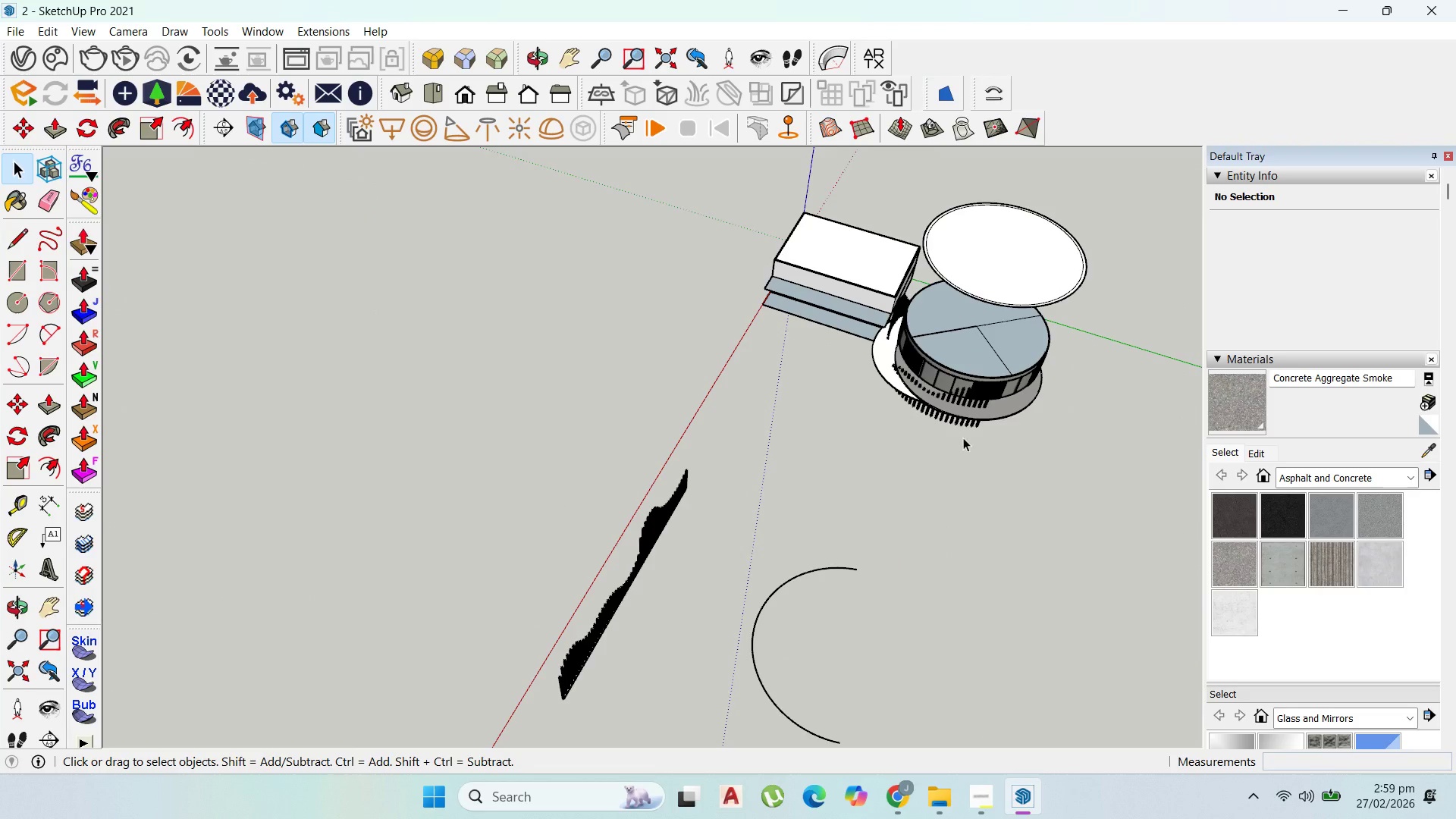 
left_click([973, 389])
 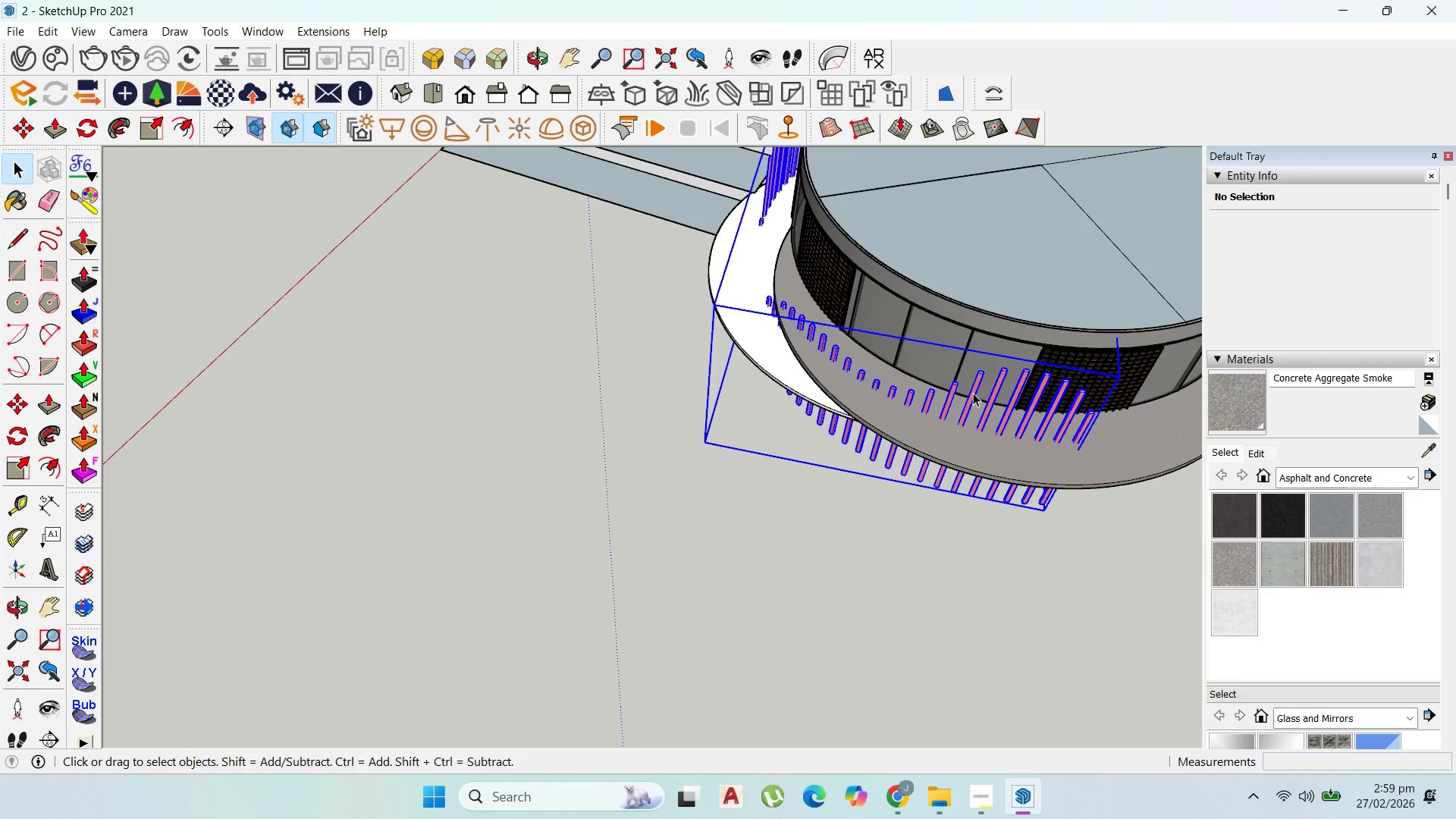 
scroll: coordinate [980, 389], scroll_direction: up, amount: 12.0
 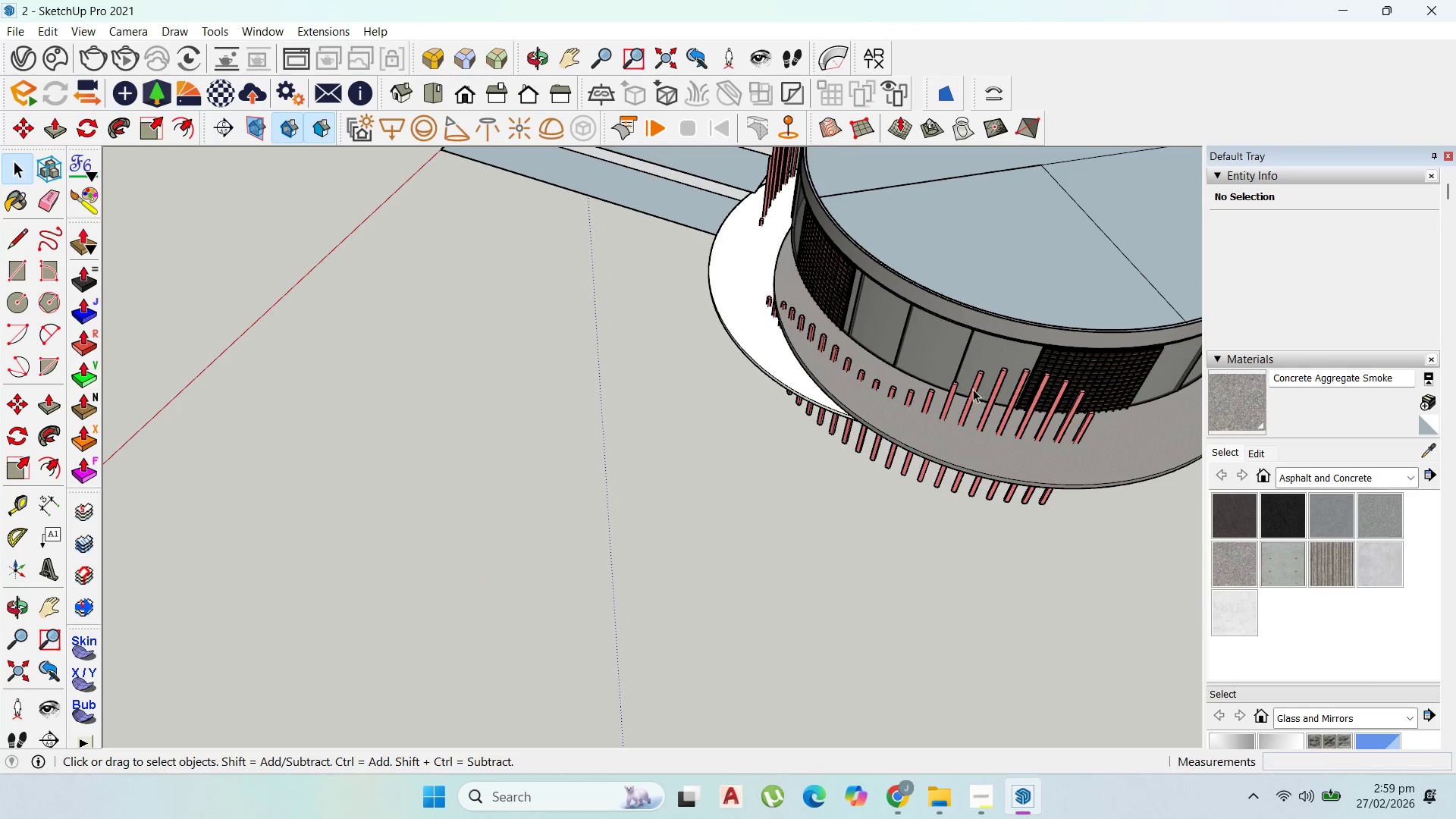 
scroll: coordinate [974, 413], scroll_direction: down, amount: 7.0
 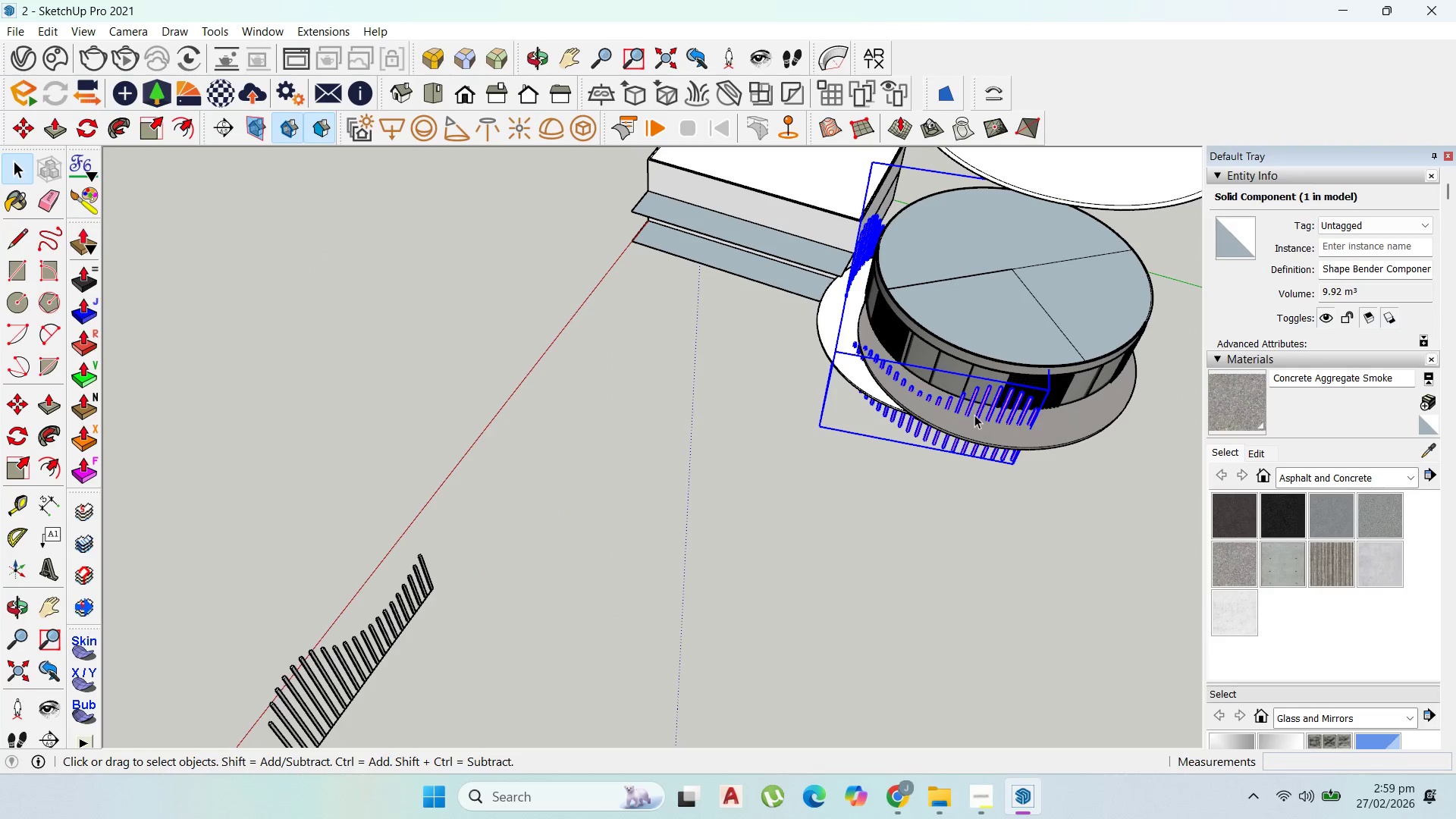 
key(Delete)
 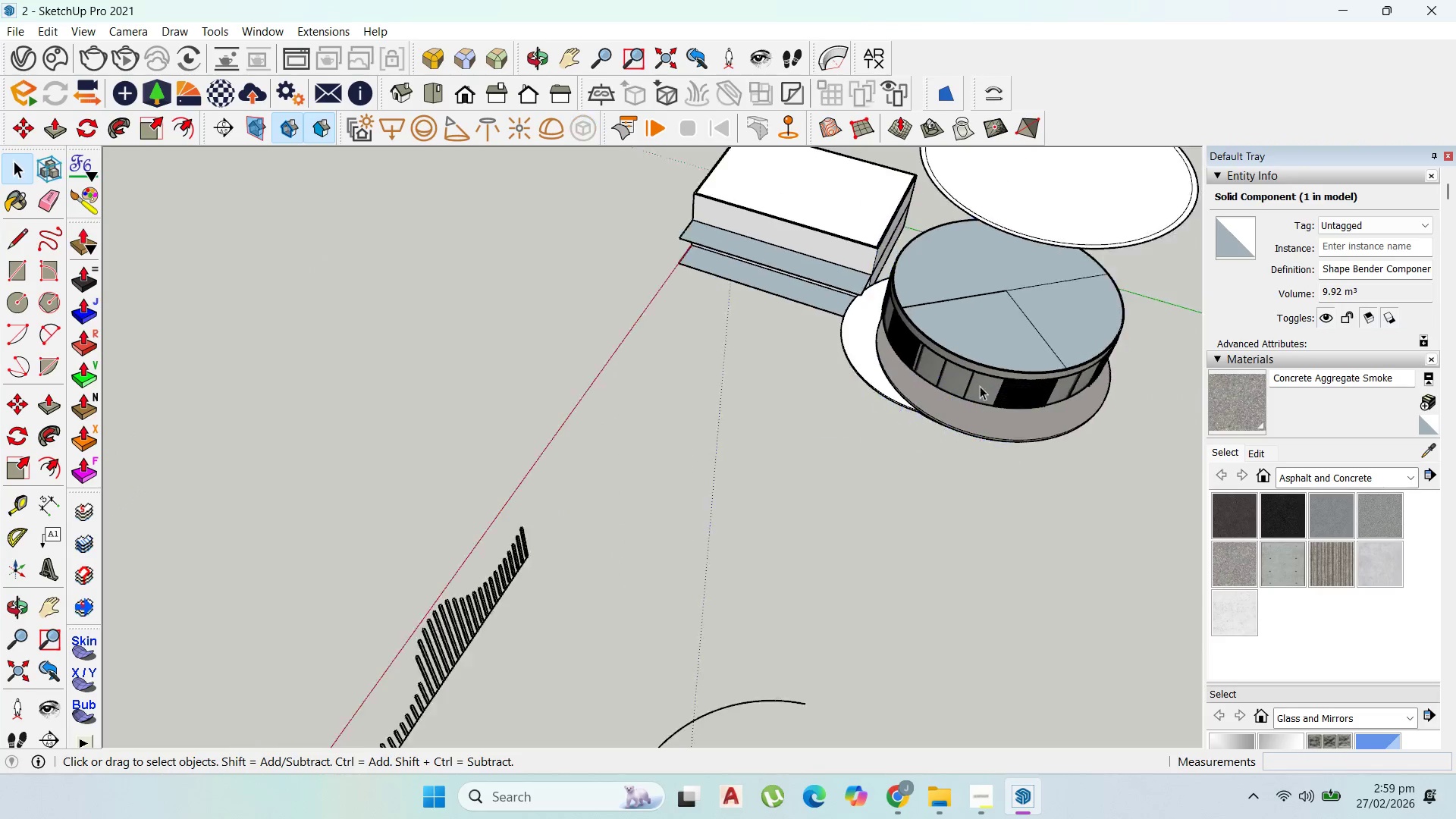 
scroll: coordinate [996, 238], scroll_direction: up, amount: 1.0
 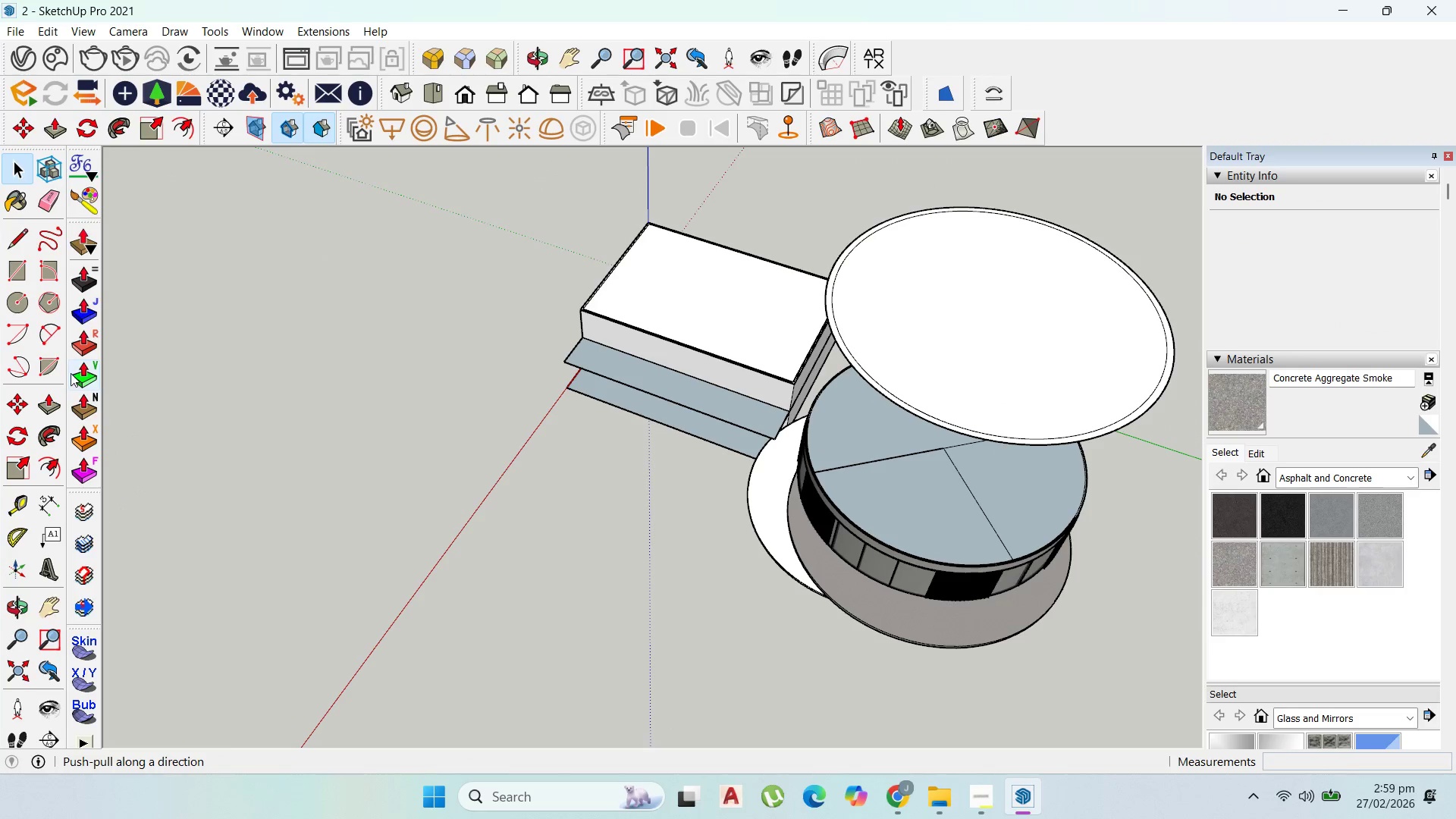 
scroll: coordinate [197, 637], scroll_direction: down, amount: 2.0
 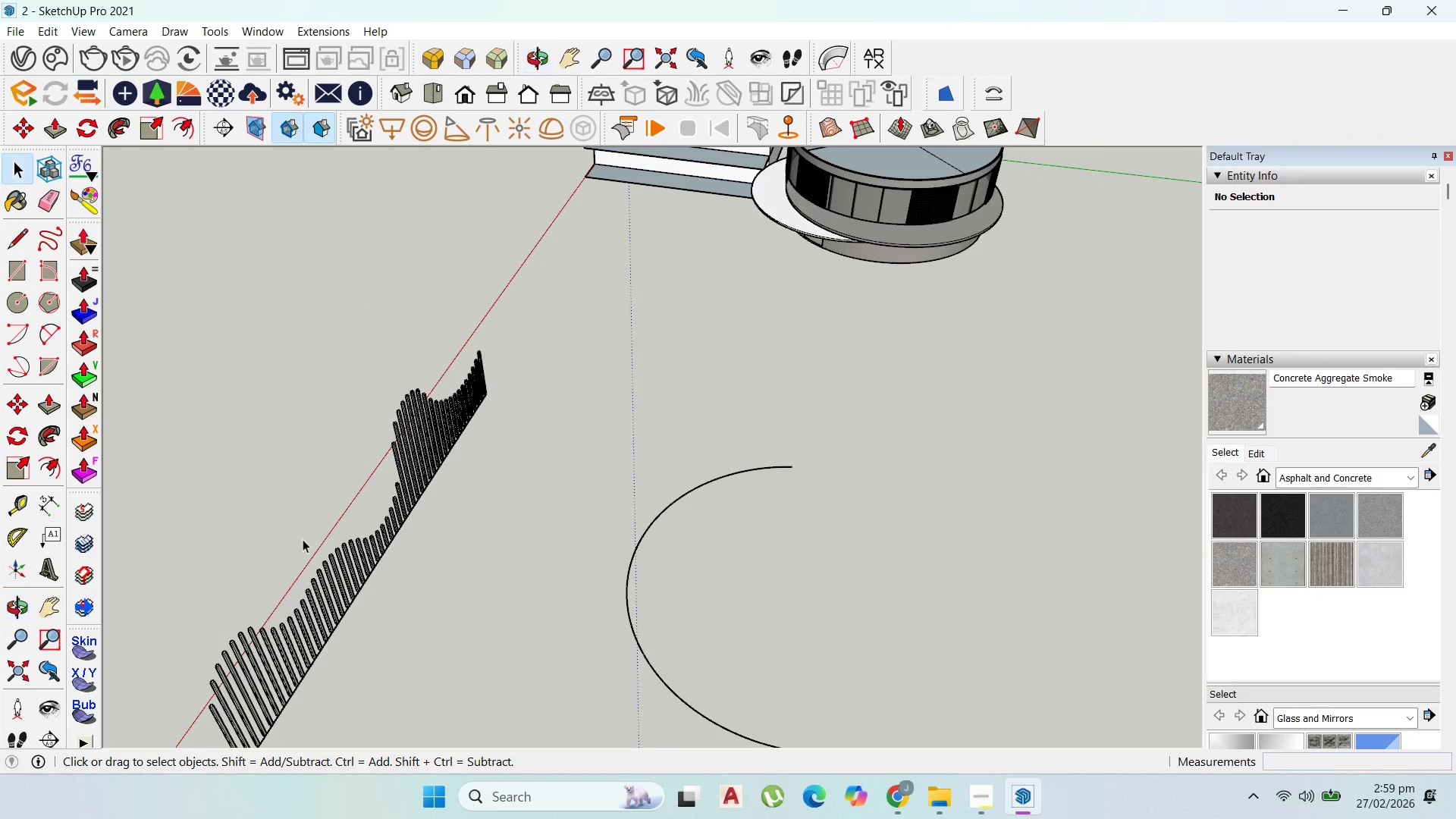 
left_click([647, 206])
 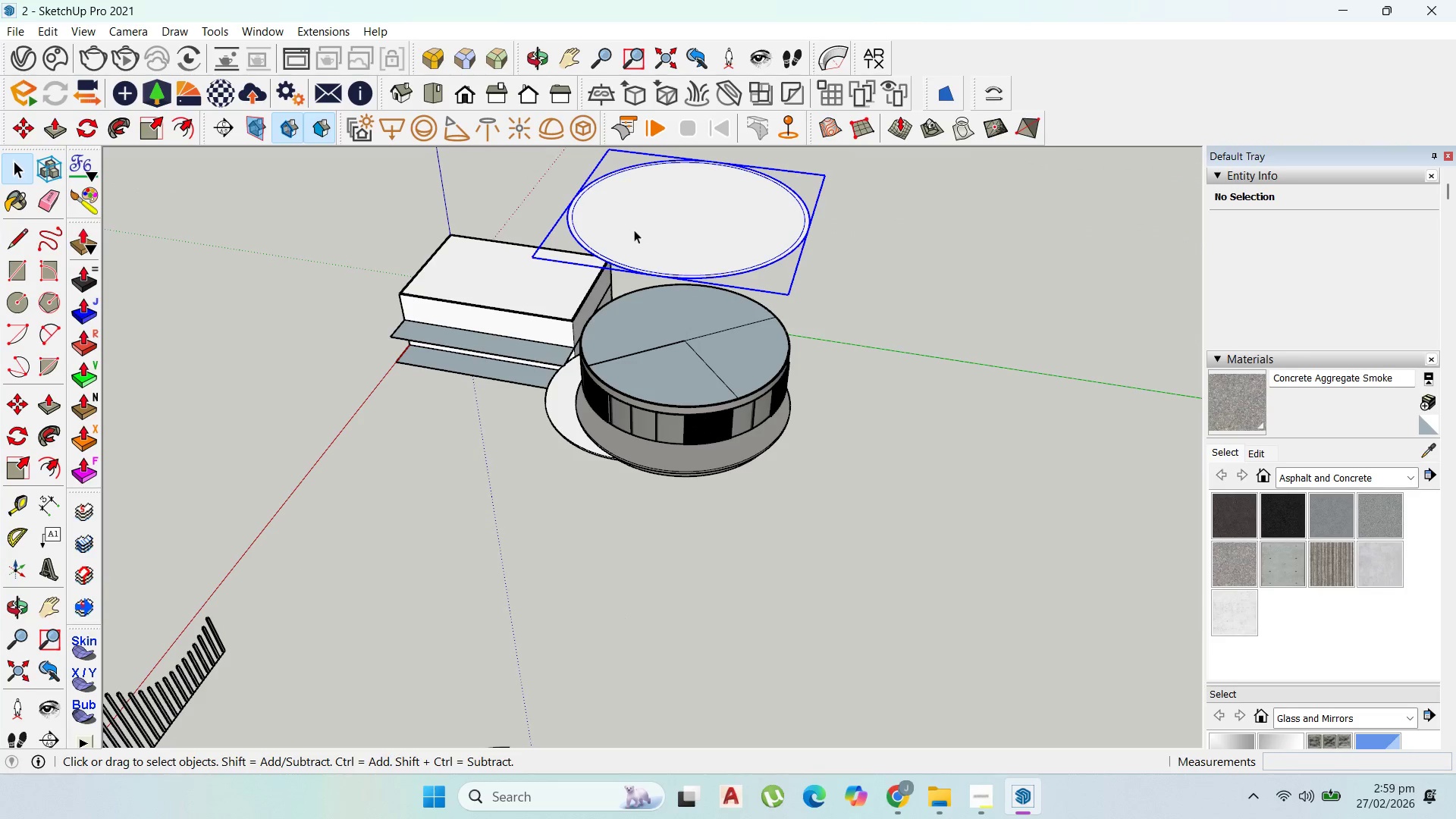 
scroll: coordinate [648, 200], scroll_direction: down, amount: 2.0
 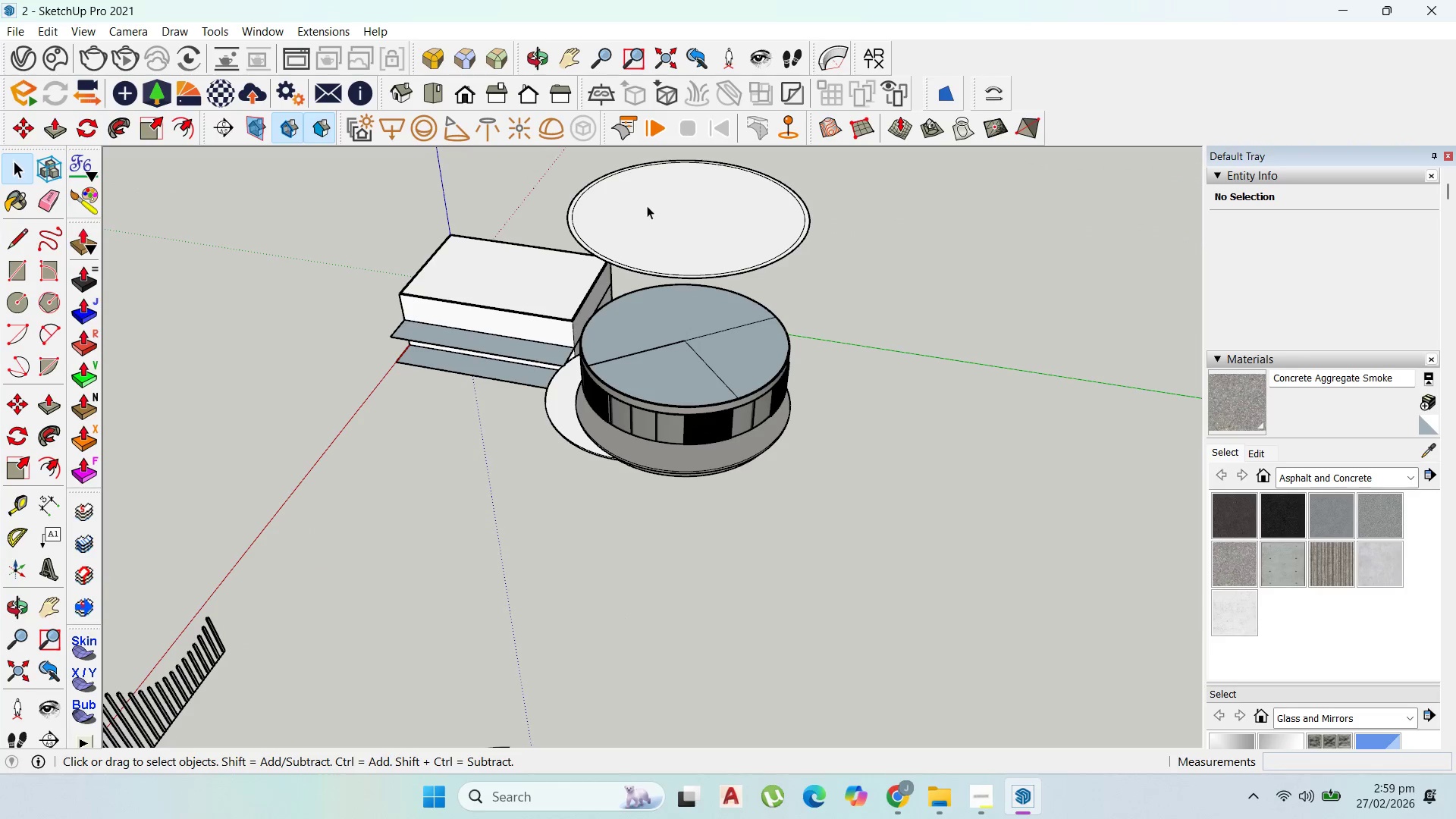 
scroll: coordinate [634, 230], scroll_direction: up, amount: 3.0
 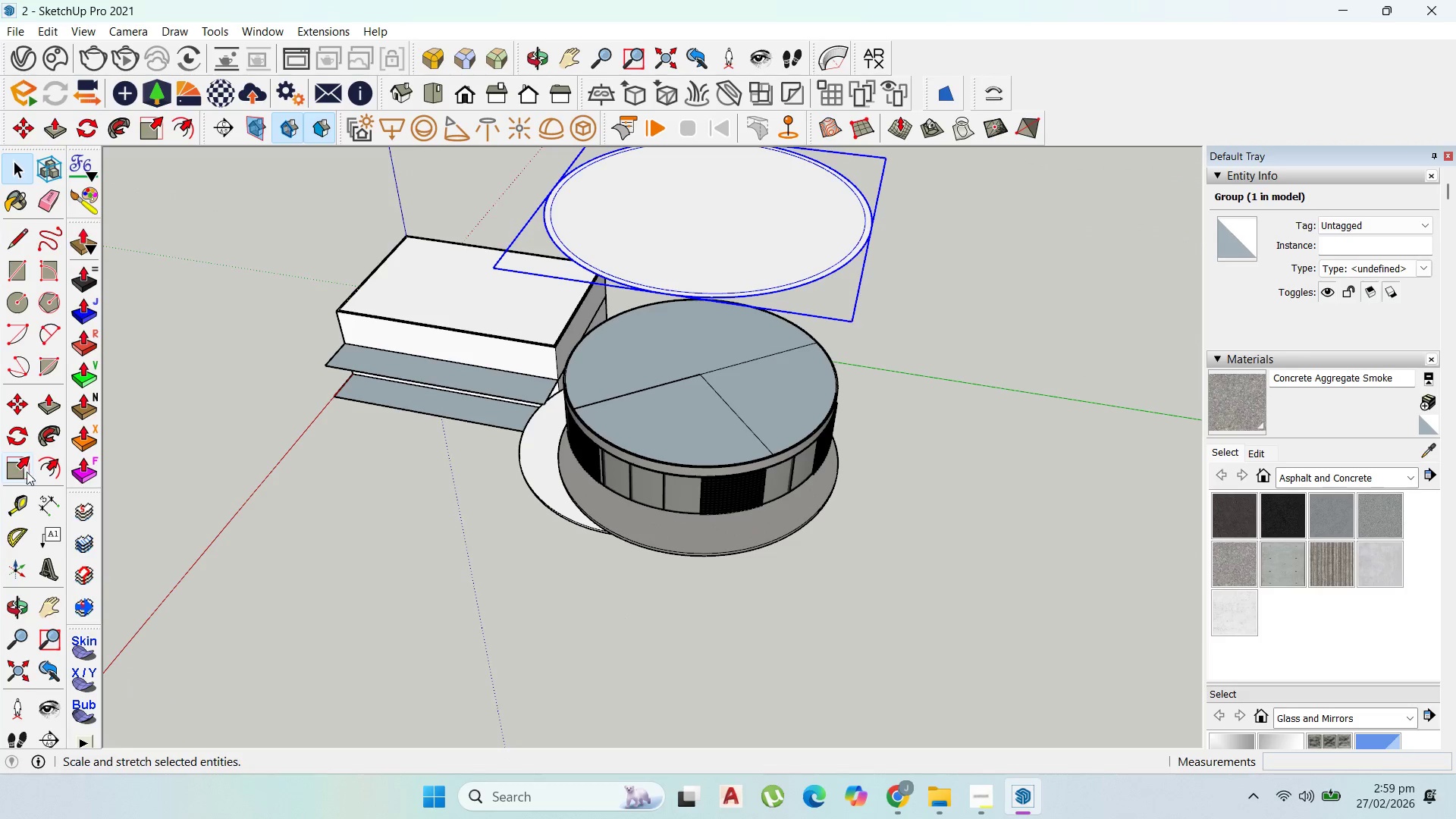 
left_click([44, 325])
 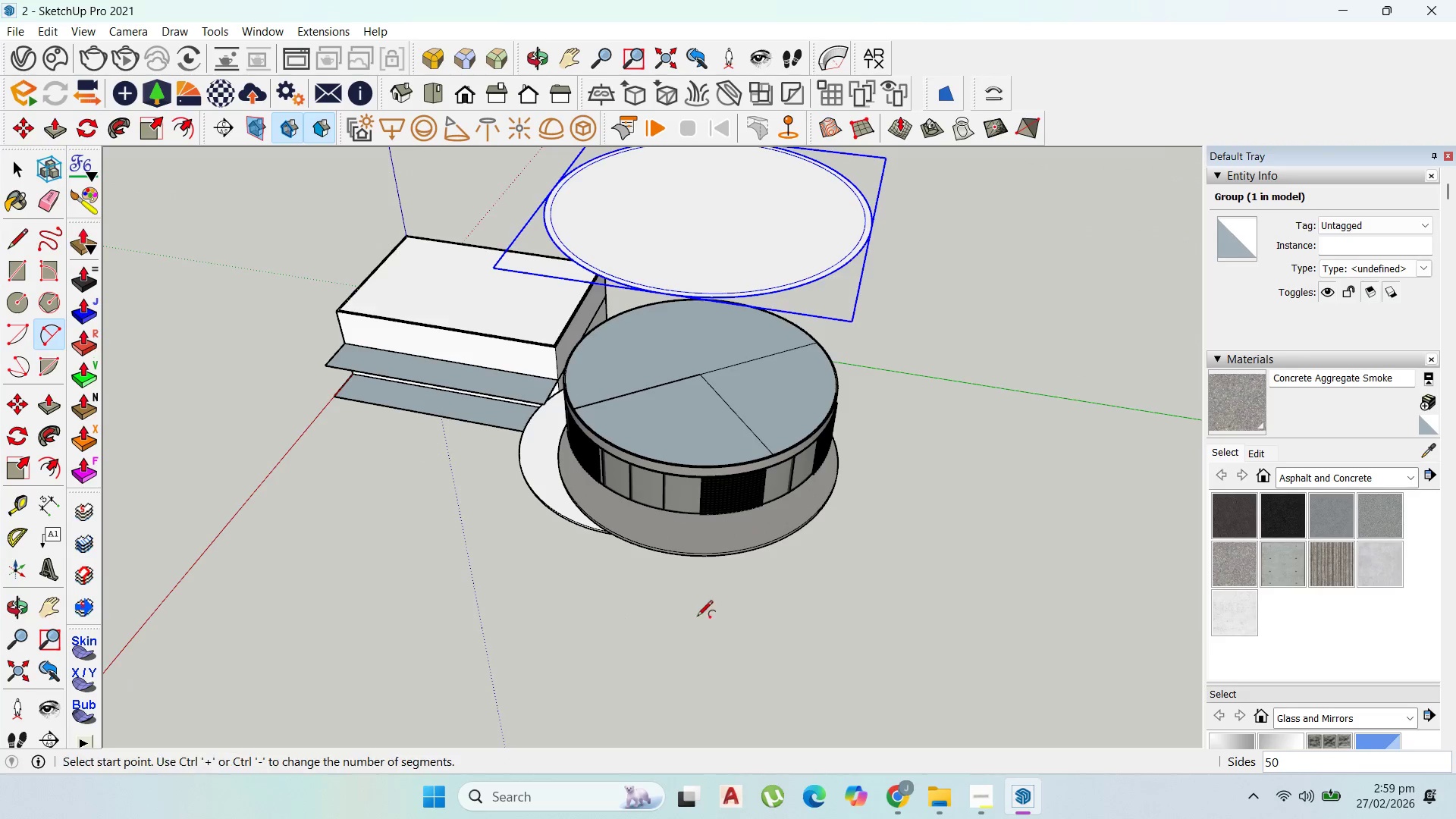 
scroll: coordinate [726, 311], scroll_direction: up, amount: 1.0
 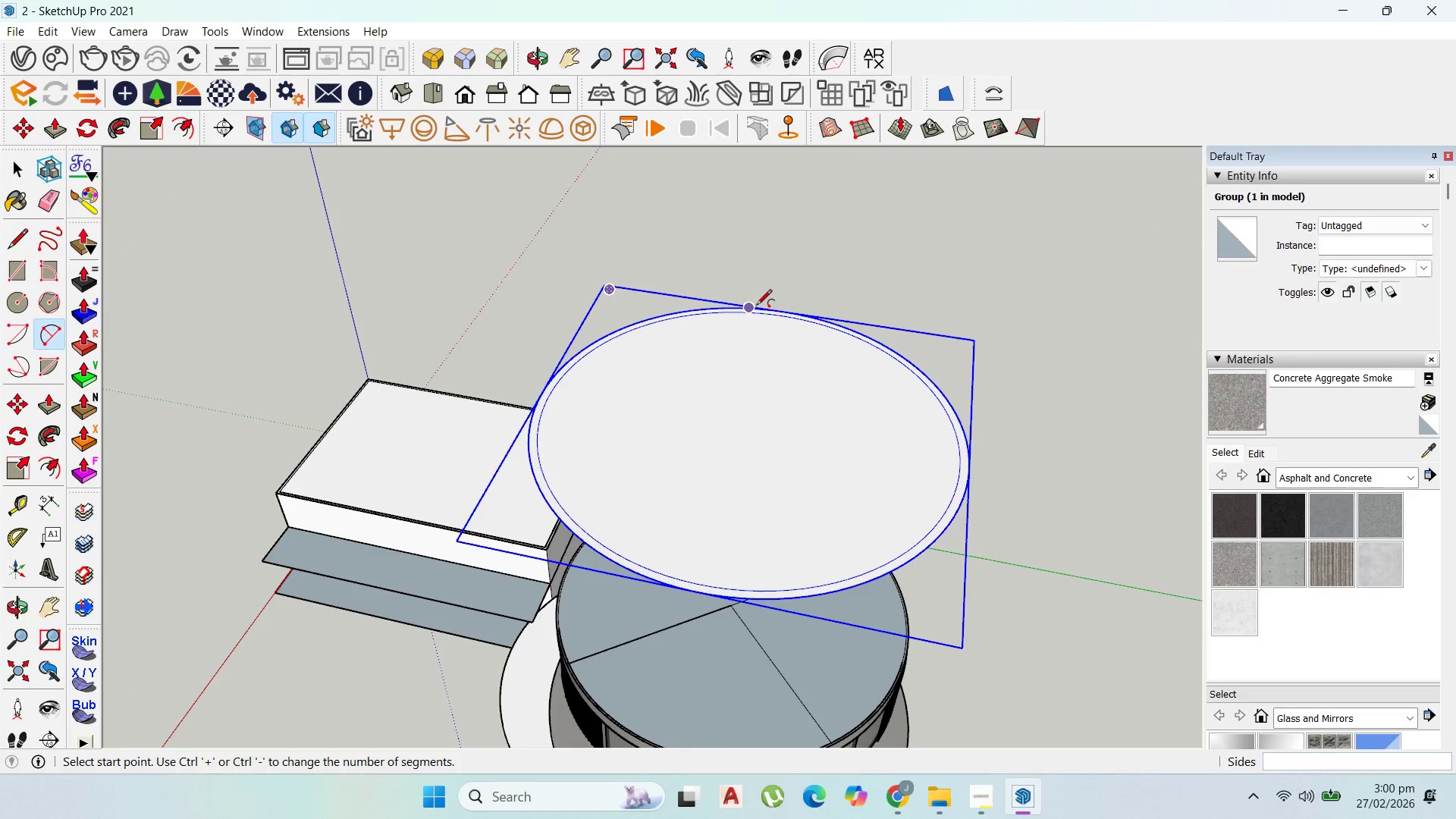 
left_click([757, 306])
 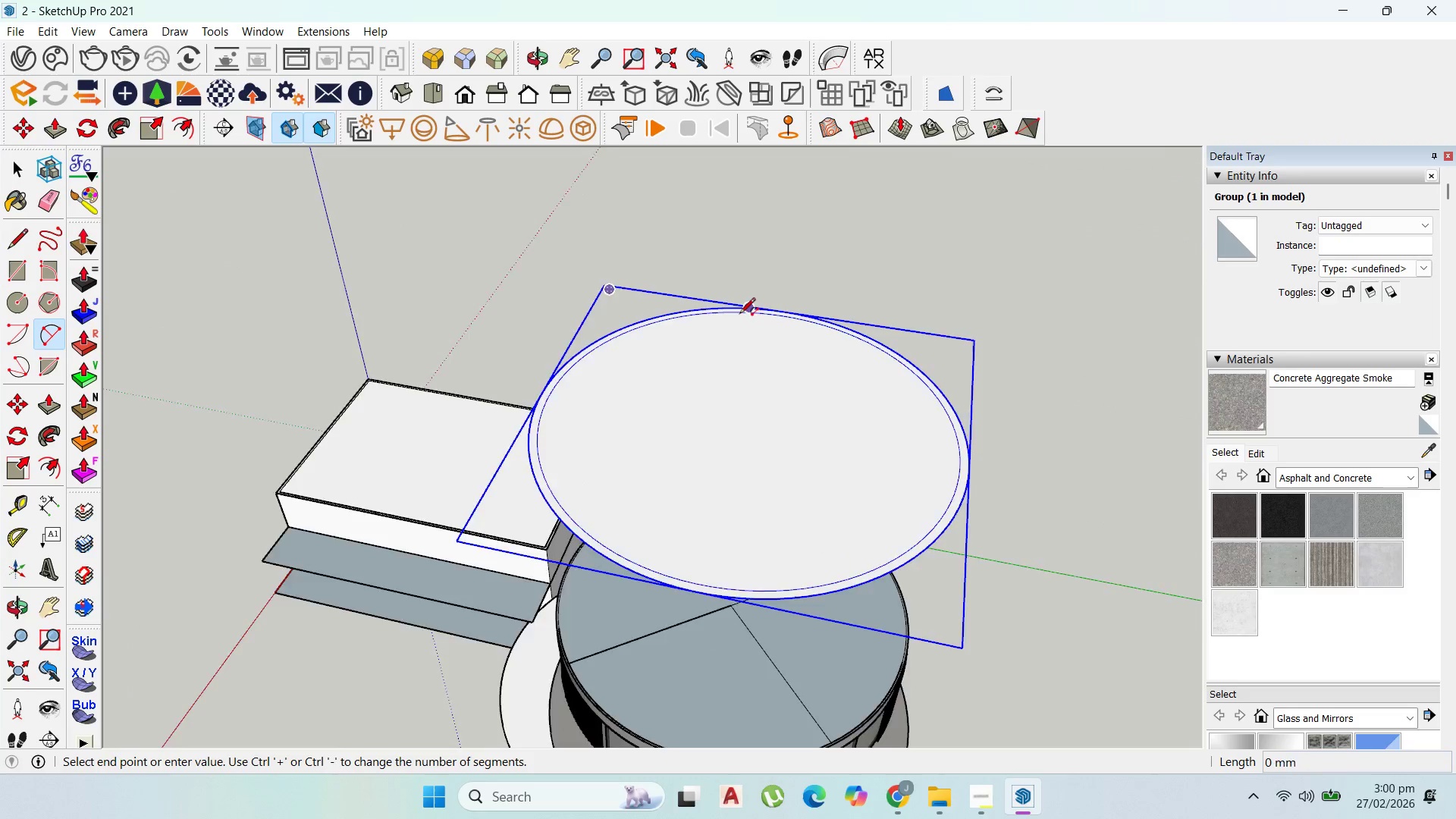 
scroll: coordinate [739, 315], scroll_direction: down, amount: 2.0
 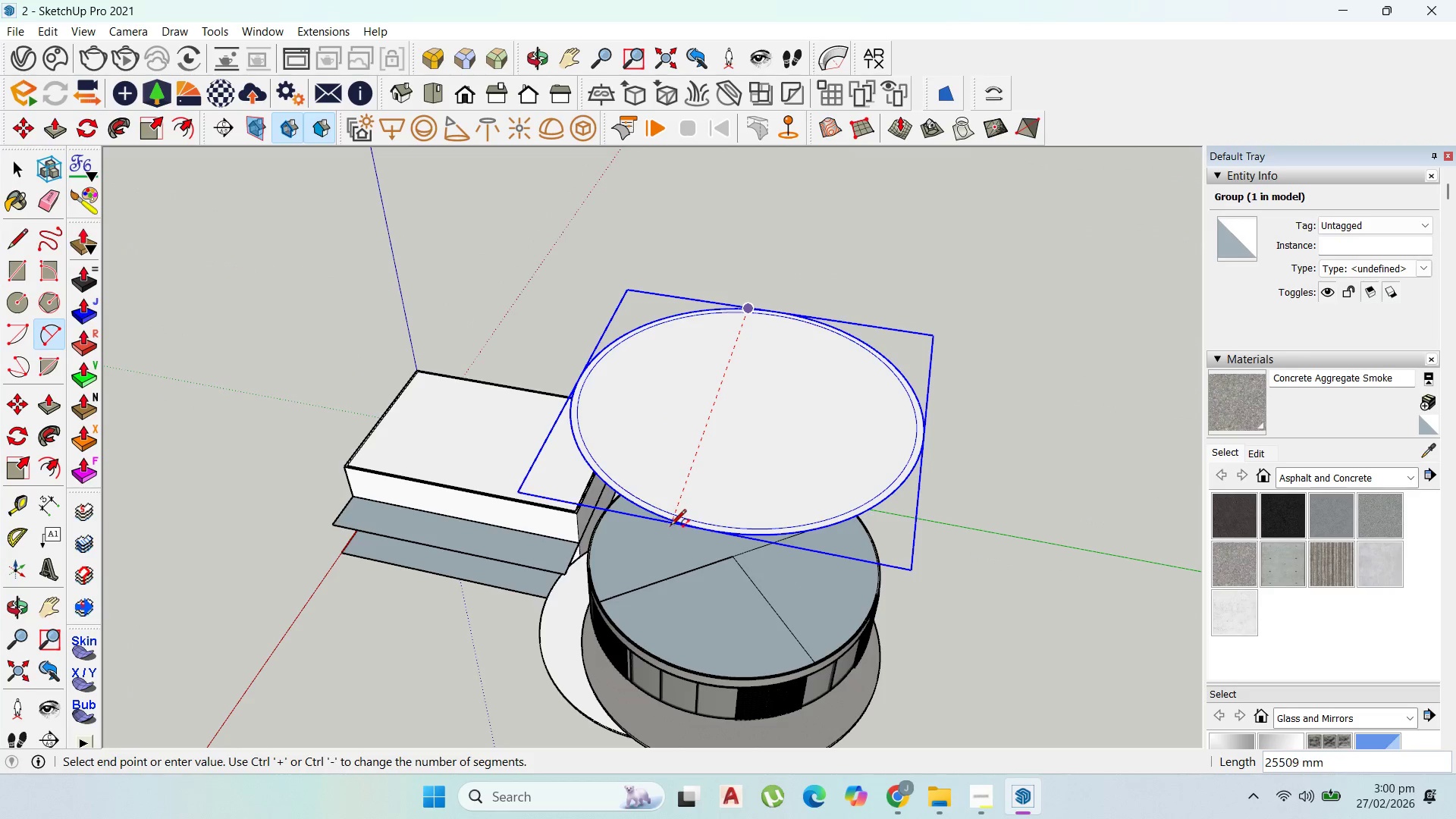 
left_click([671, 526])
 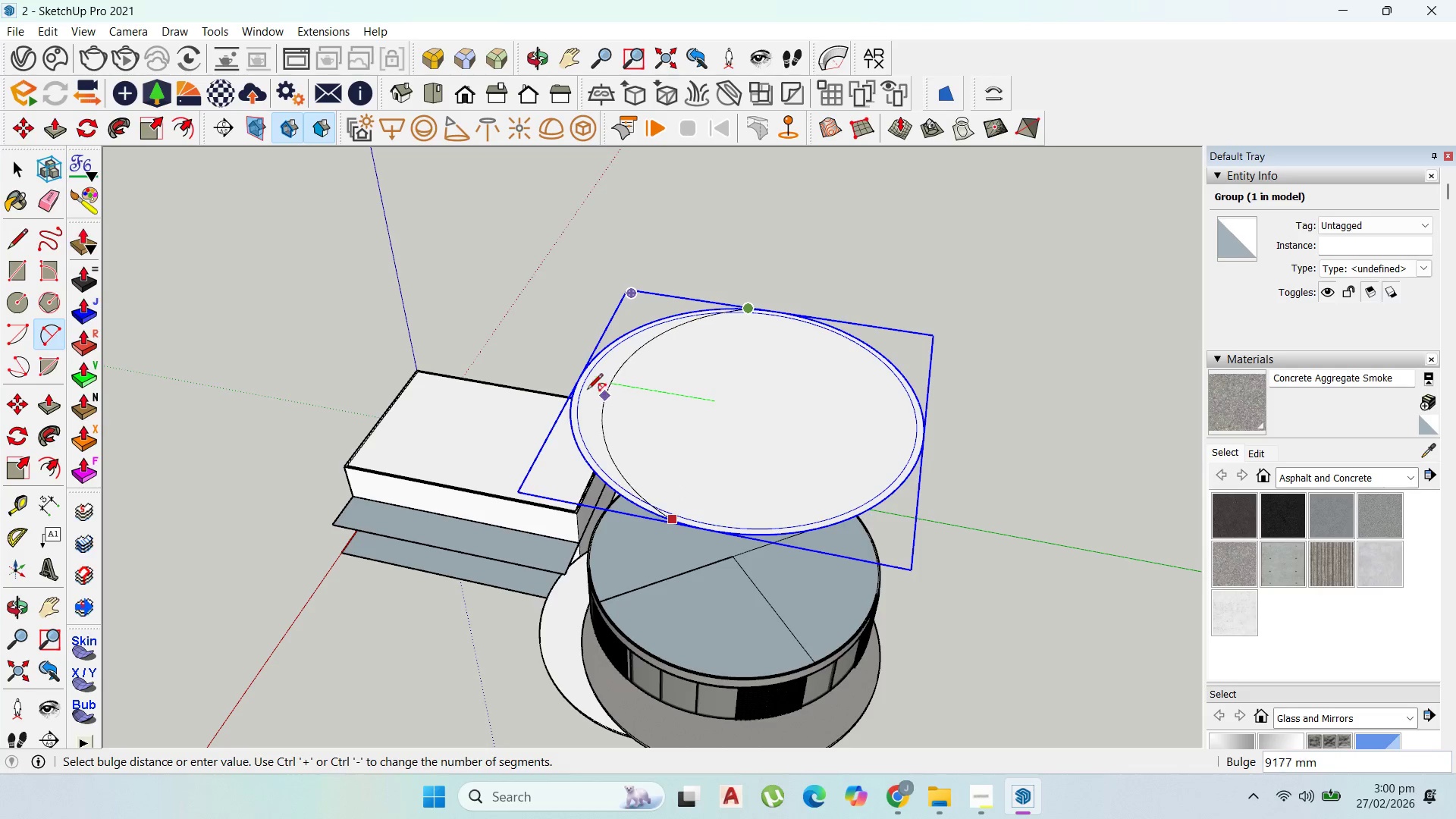 
scroll: coordinate [568, 387], scroll_direction: up, amount: 5.0
 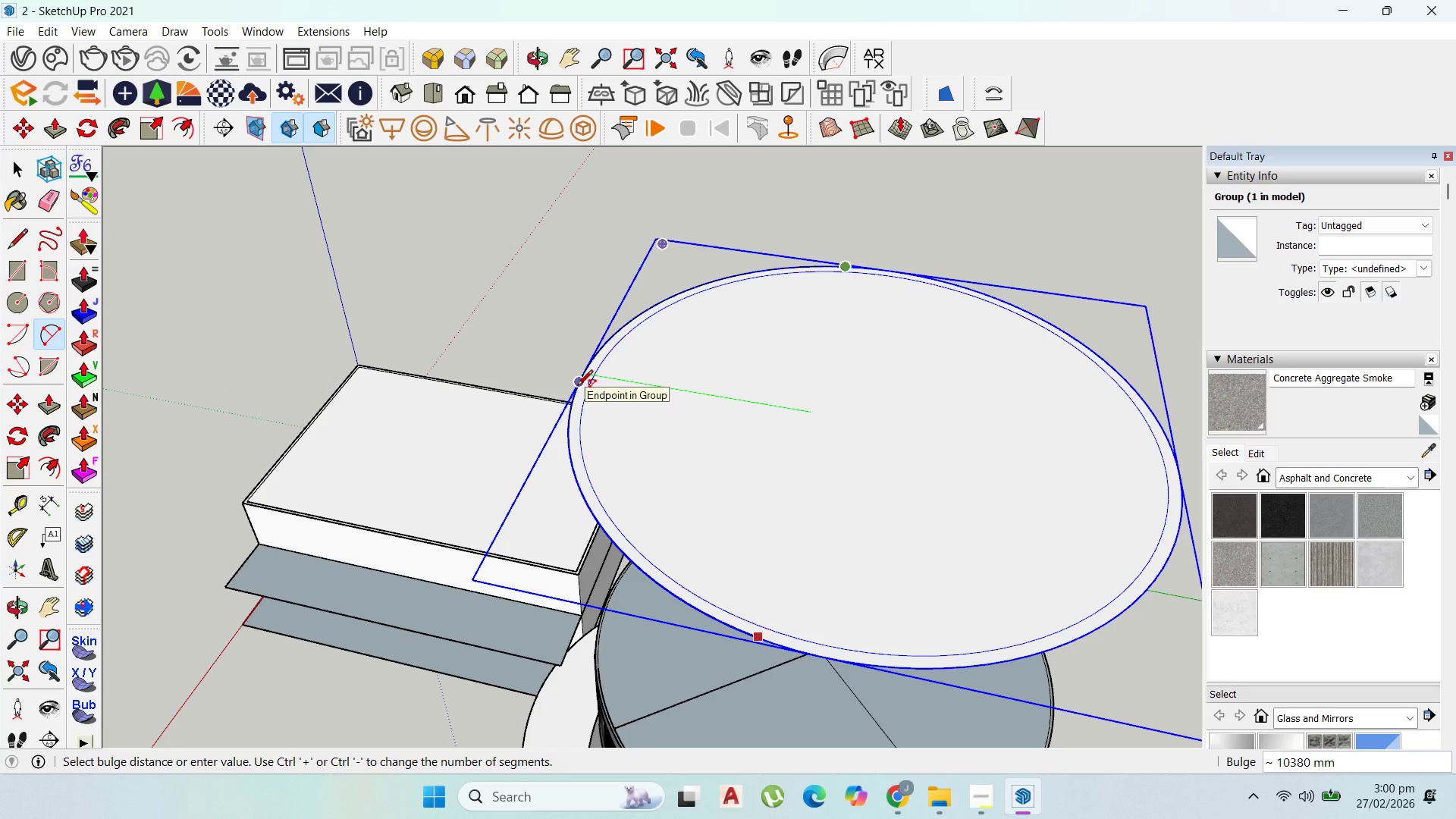 
left_click([577, 387])
 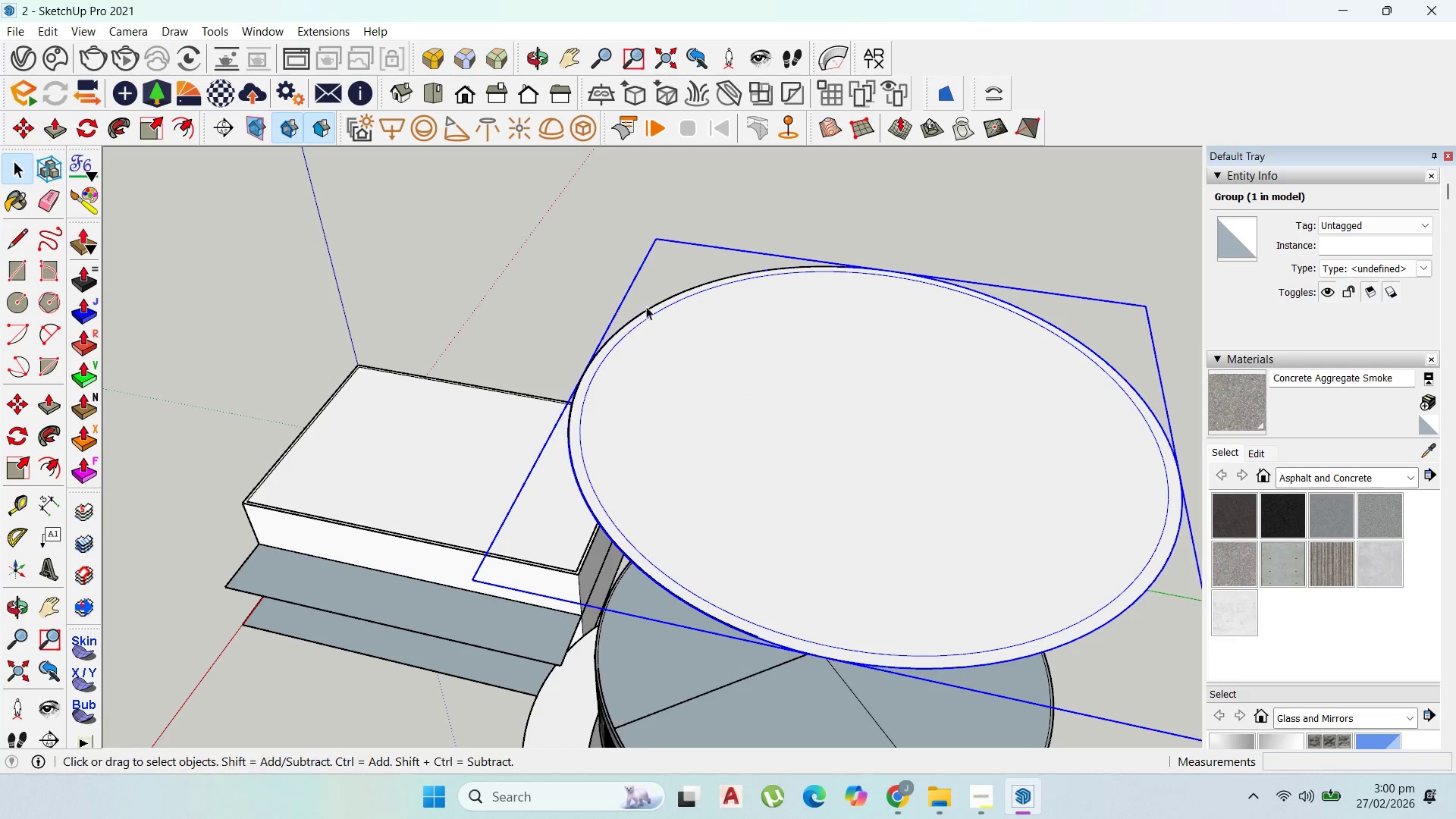 
left_click([659, 306])
 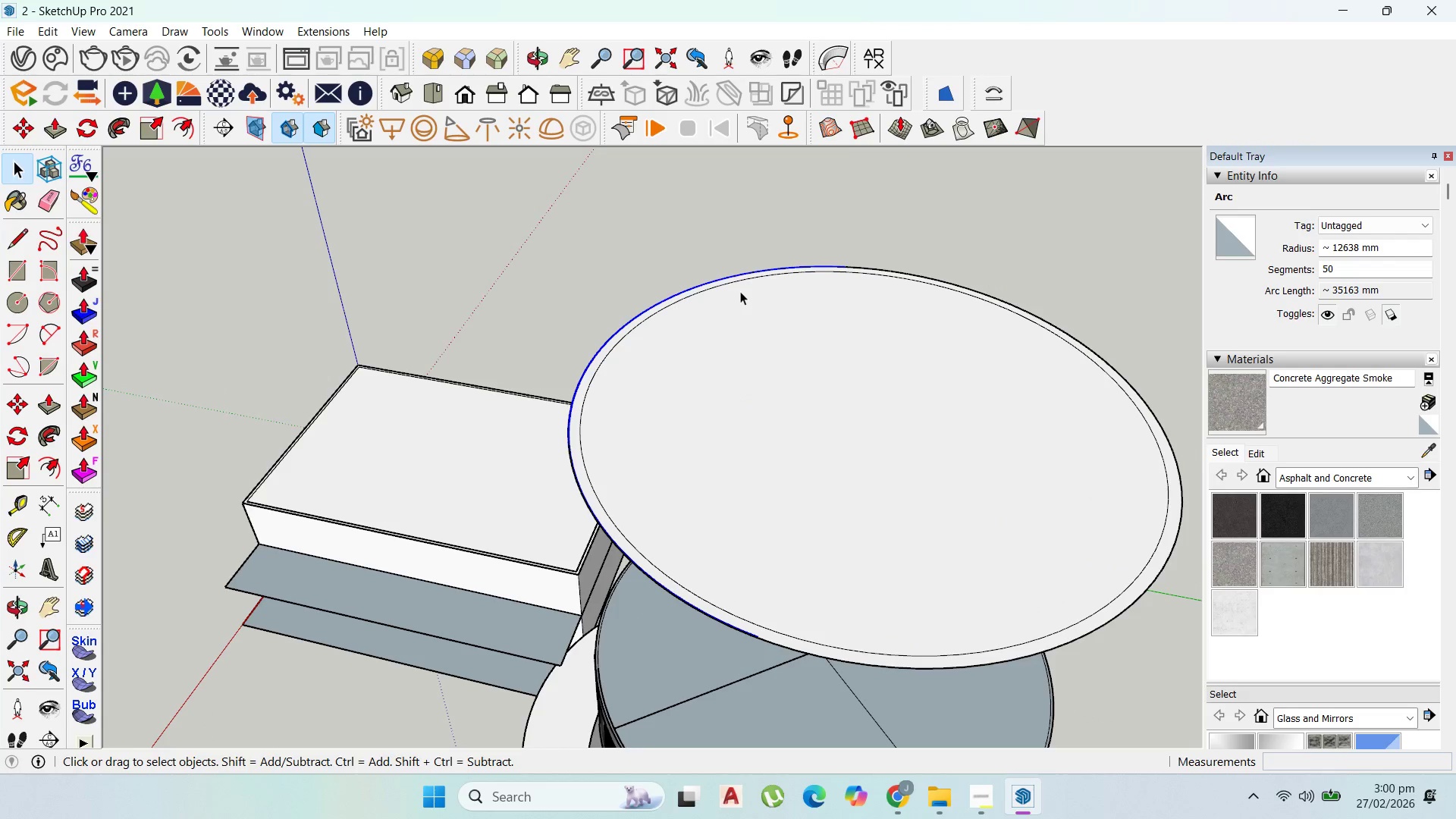 
key(M)
 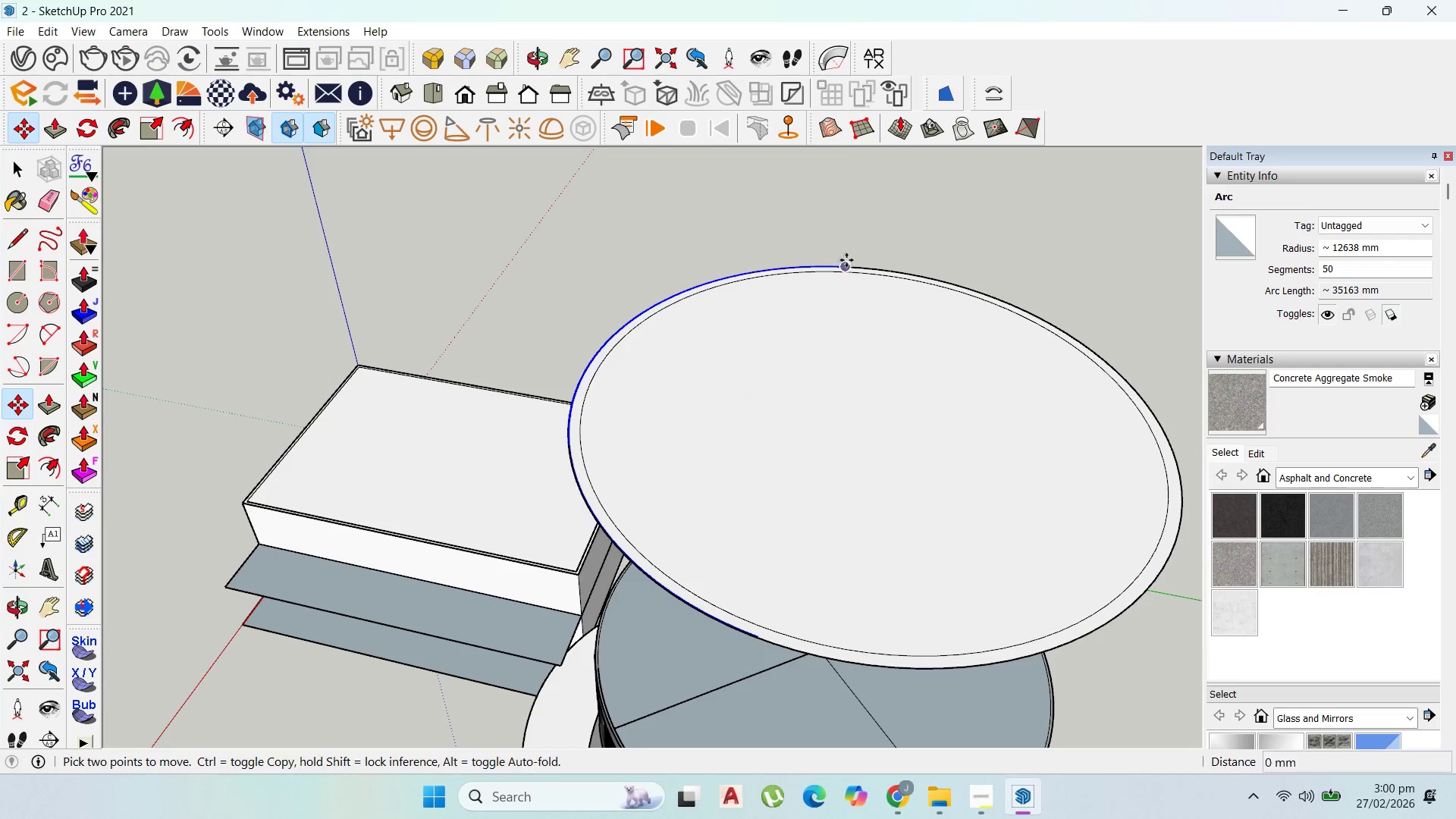 
scroll: coordinate [876, 182], scroll_direction: down, amount: 22.0
 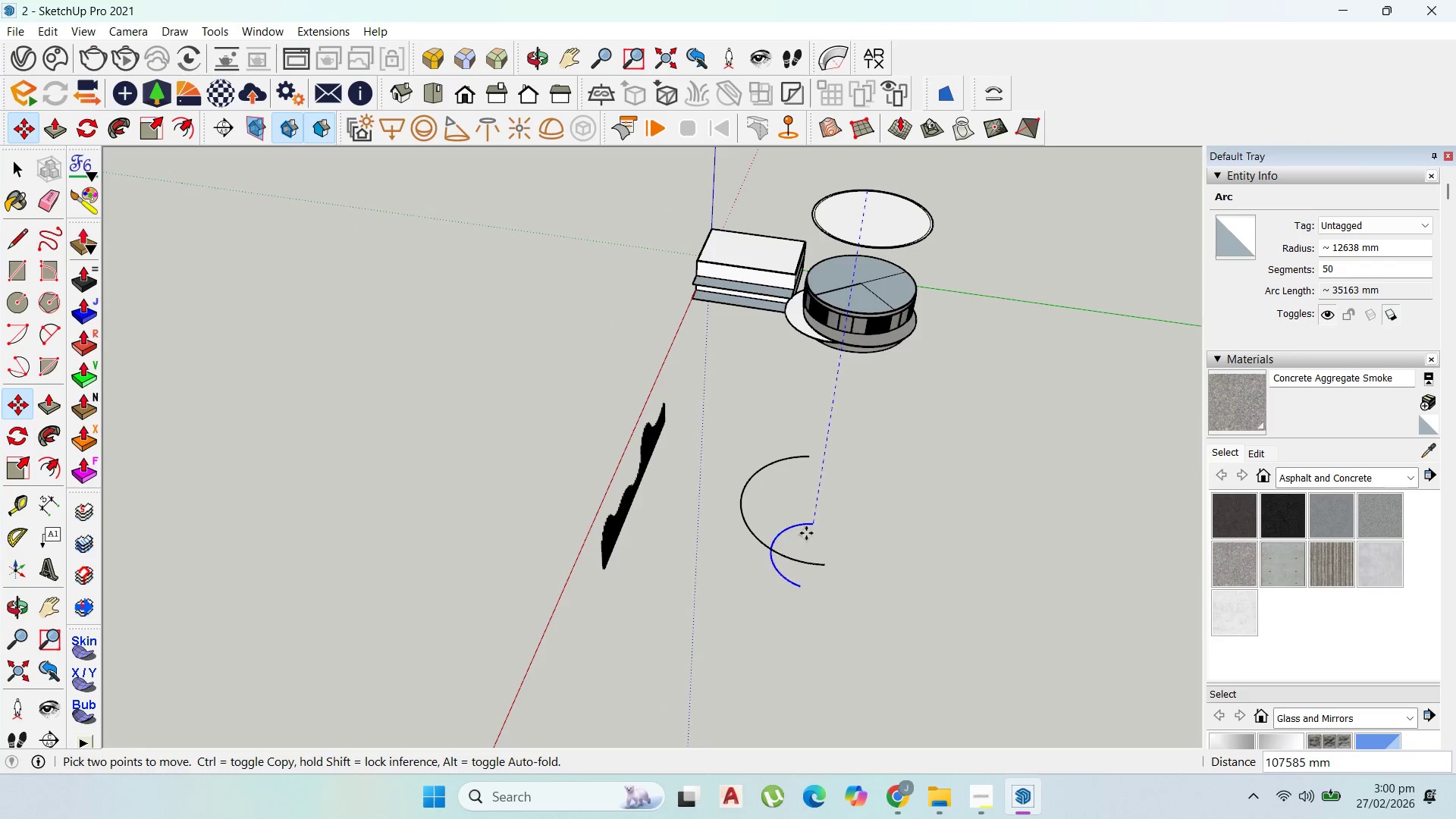 
scroll: coordinate [749, 534], scroll_direction: up, amount: 3.0
 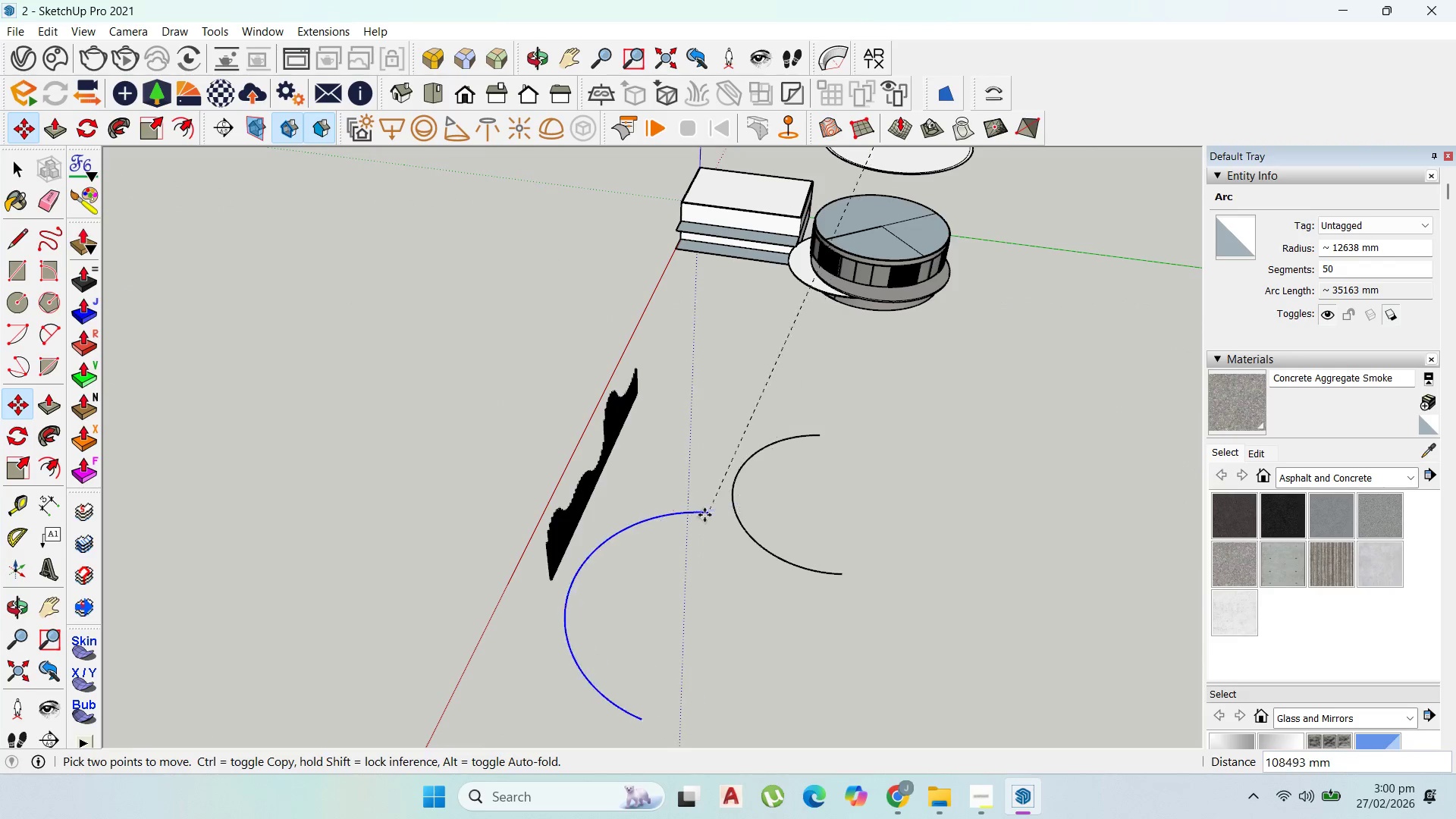 
left_click([700, 519])
 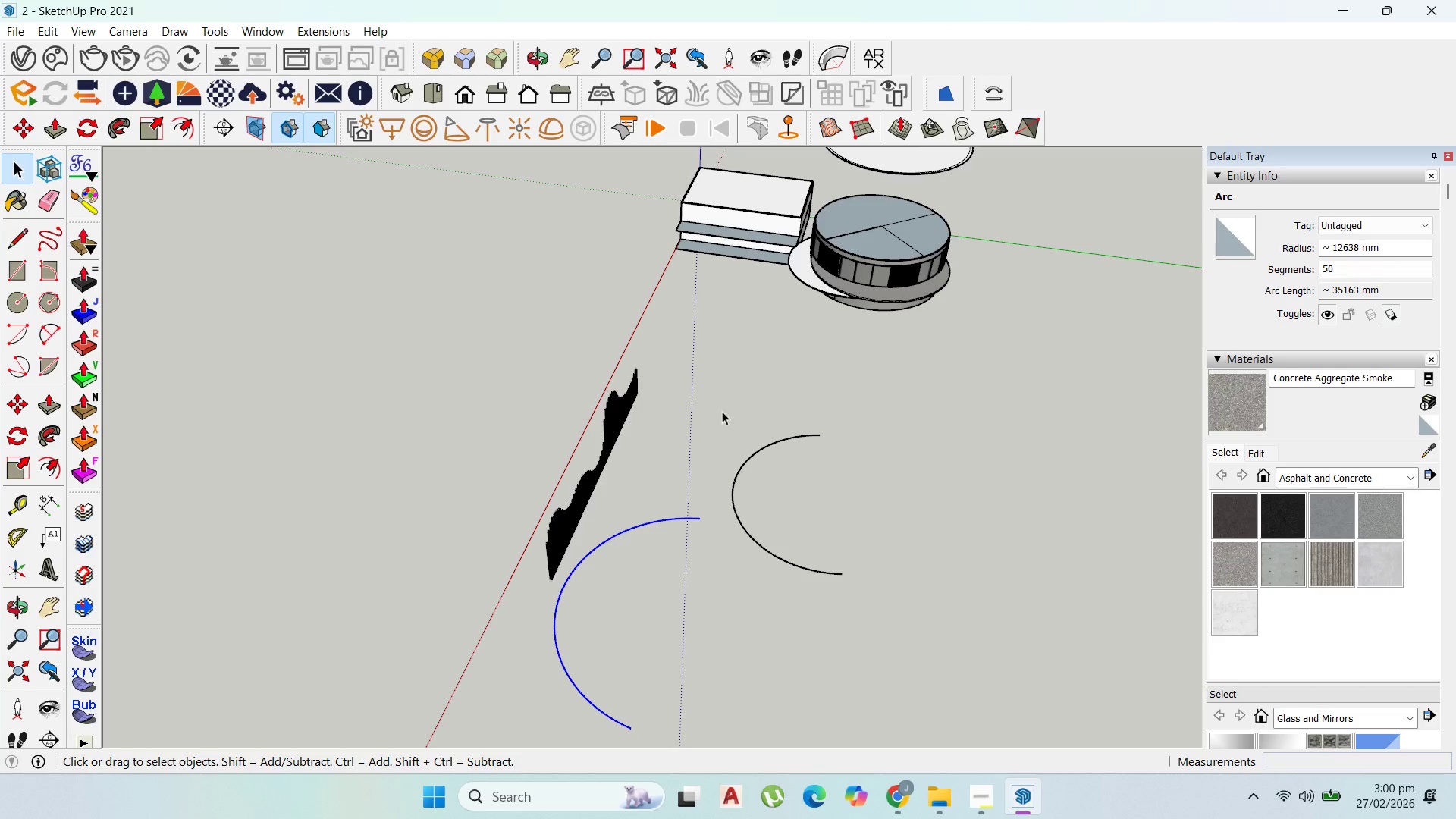 
left_click([743, 465])
 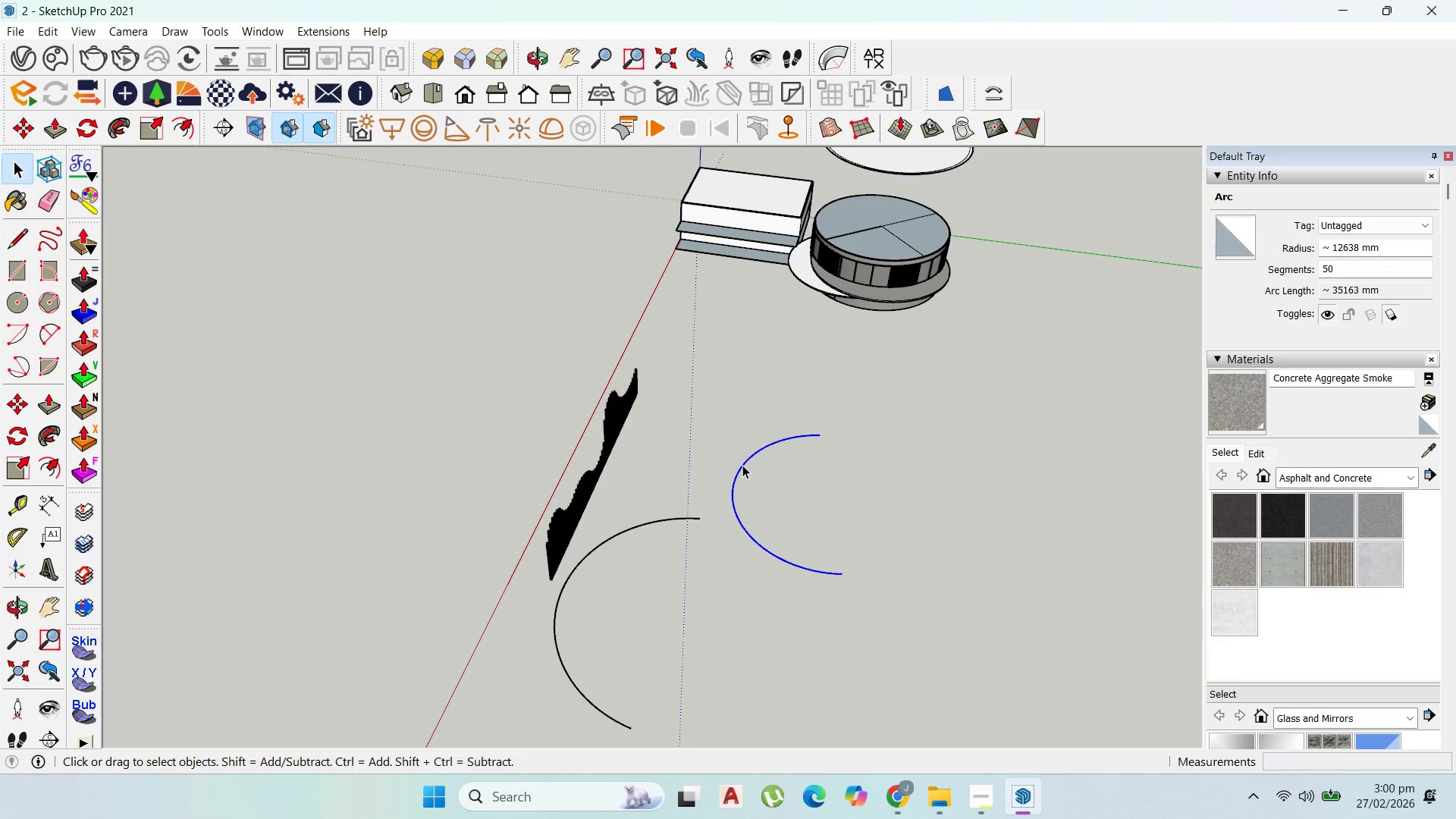 
triple_click([742, 465])
 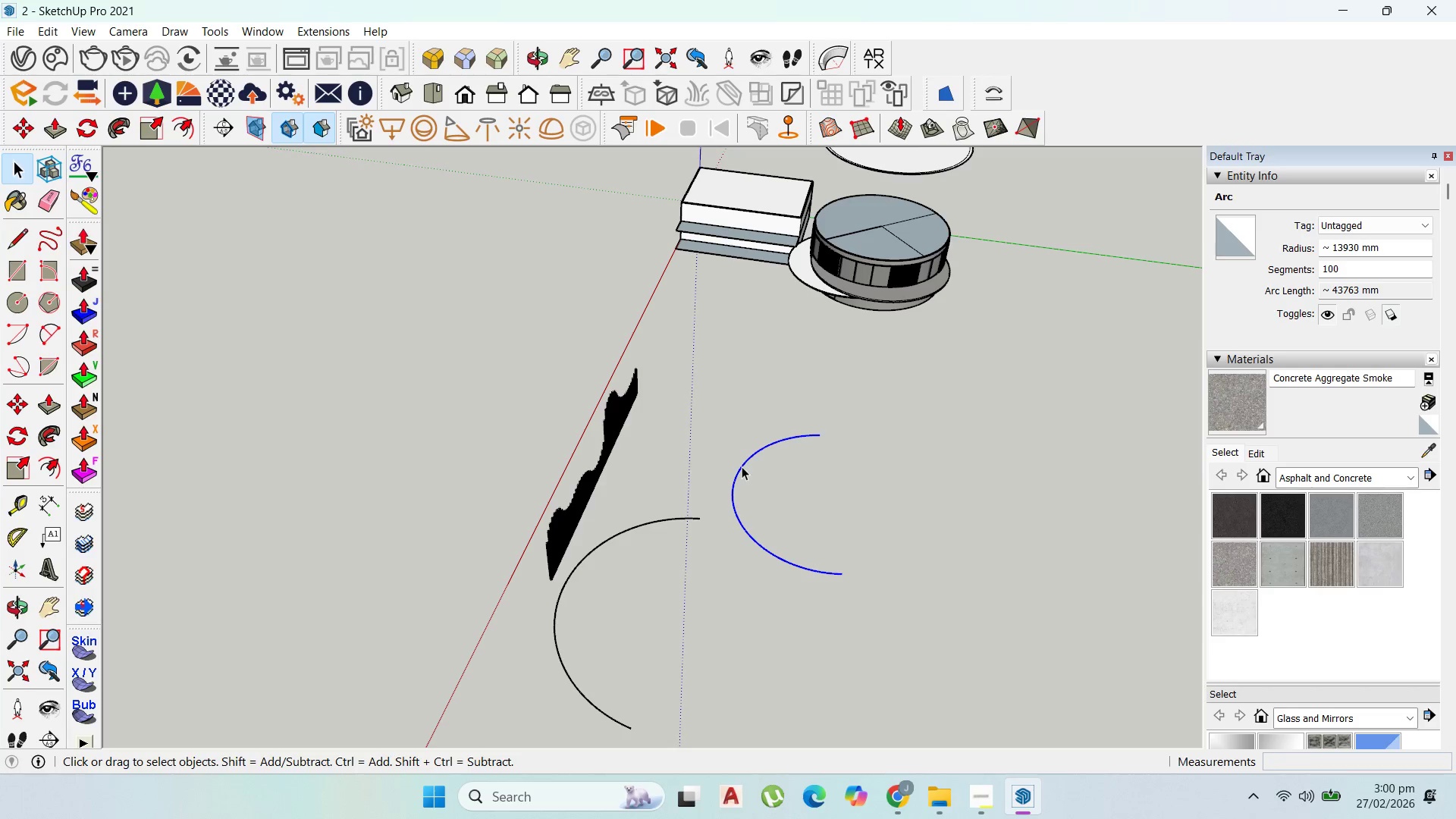 
key(Delete)
 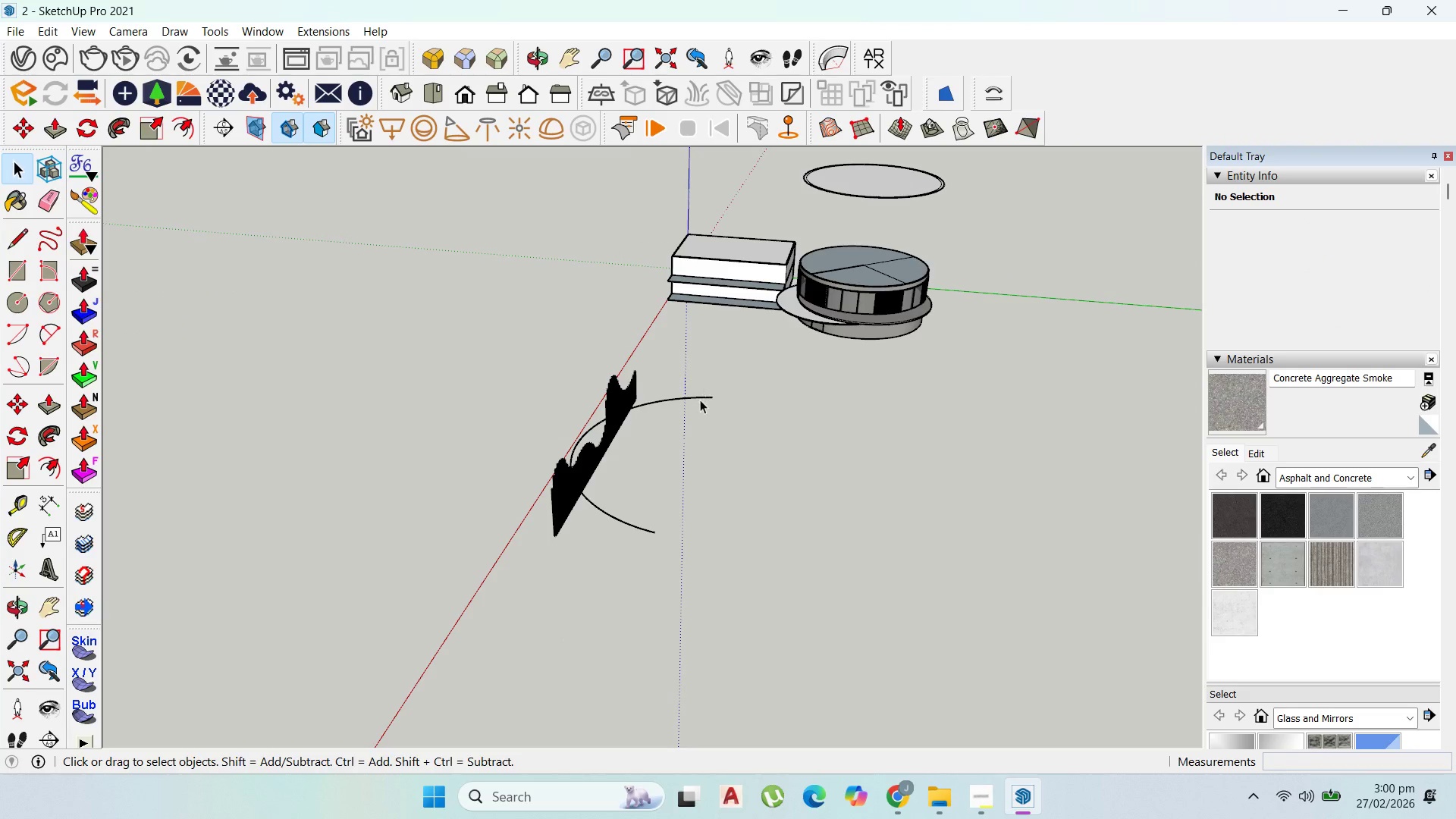 
double_click([699, 398])
 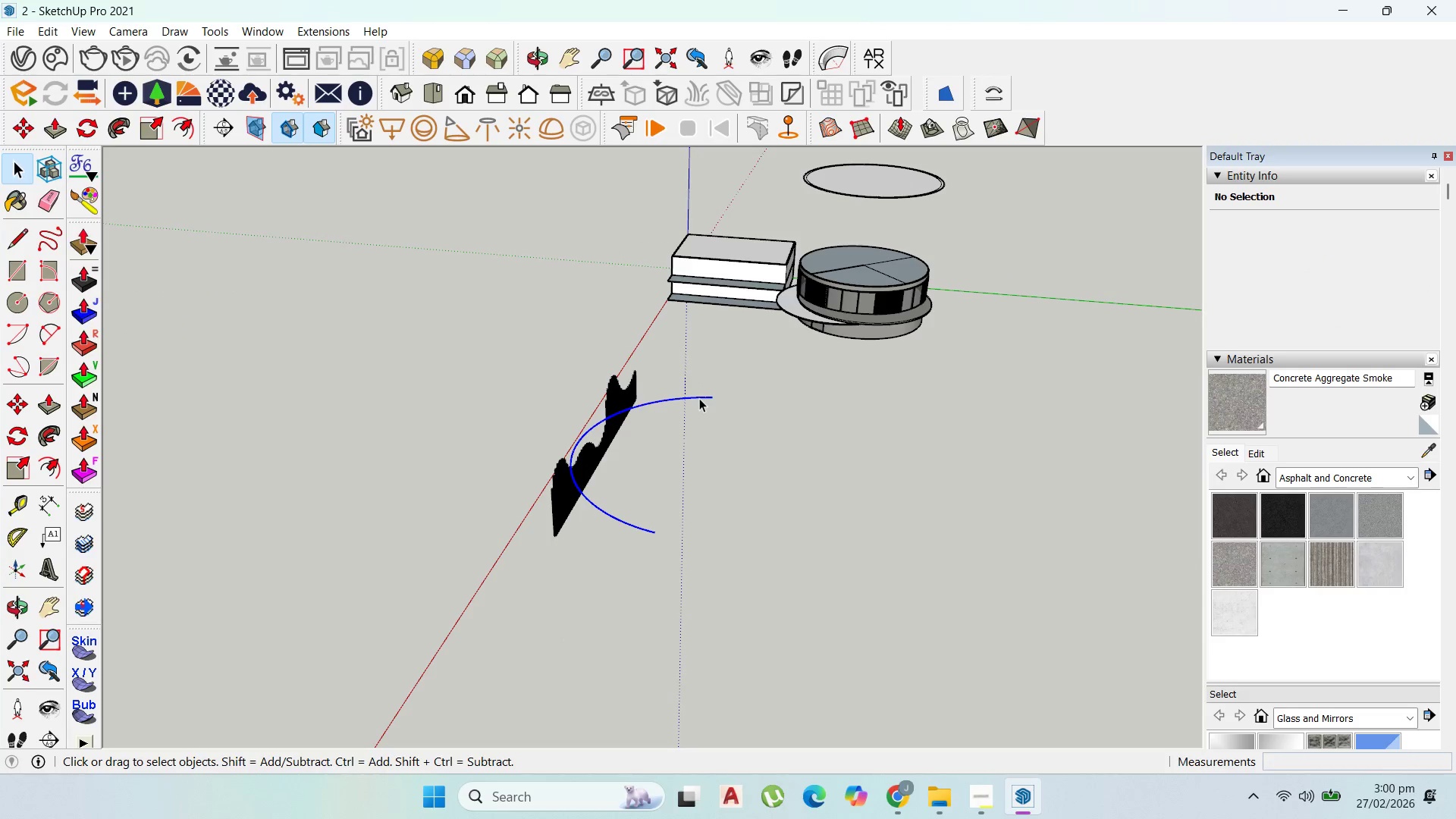 
triple_click([699, 398])
 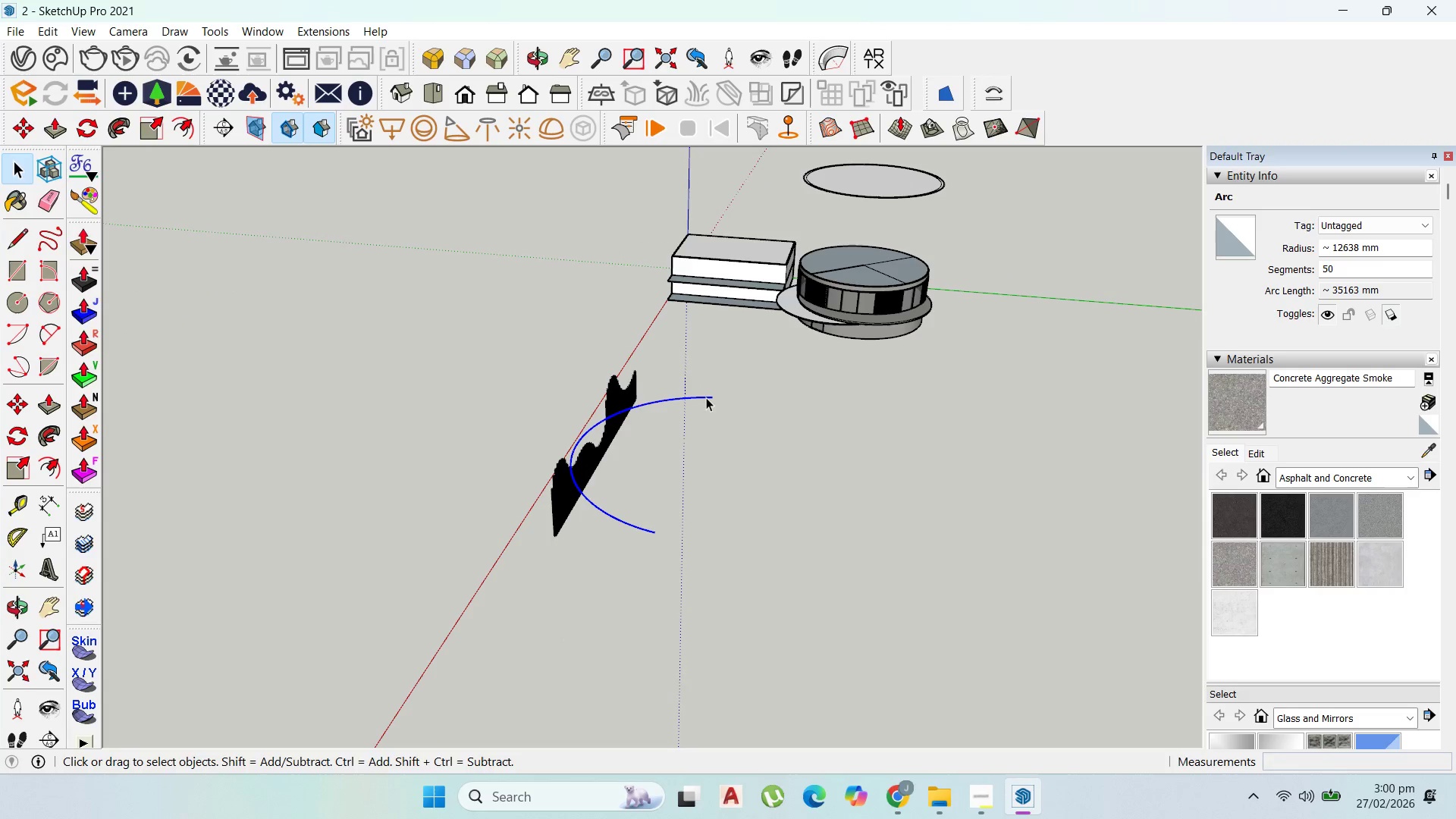 
key(M)
 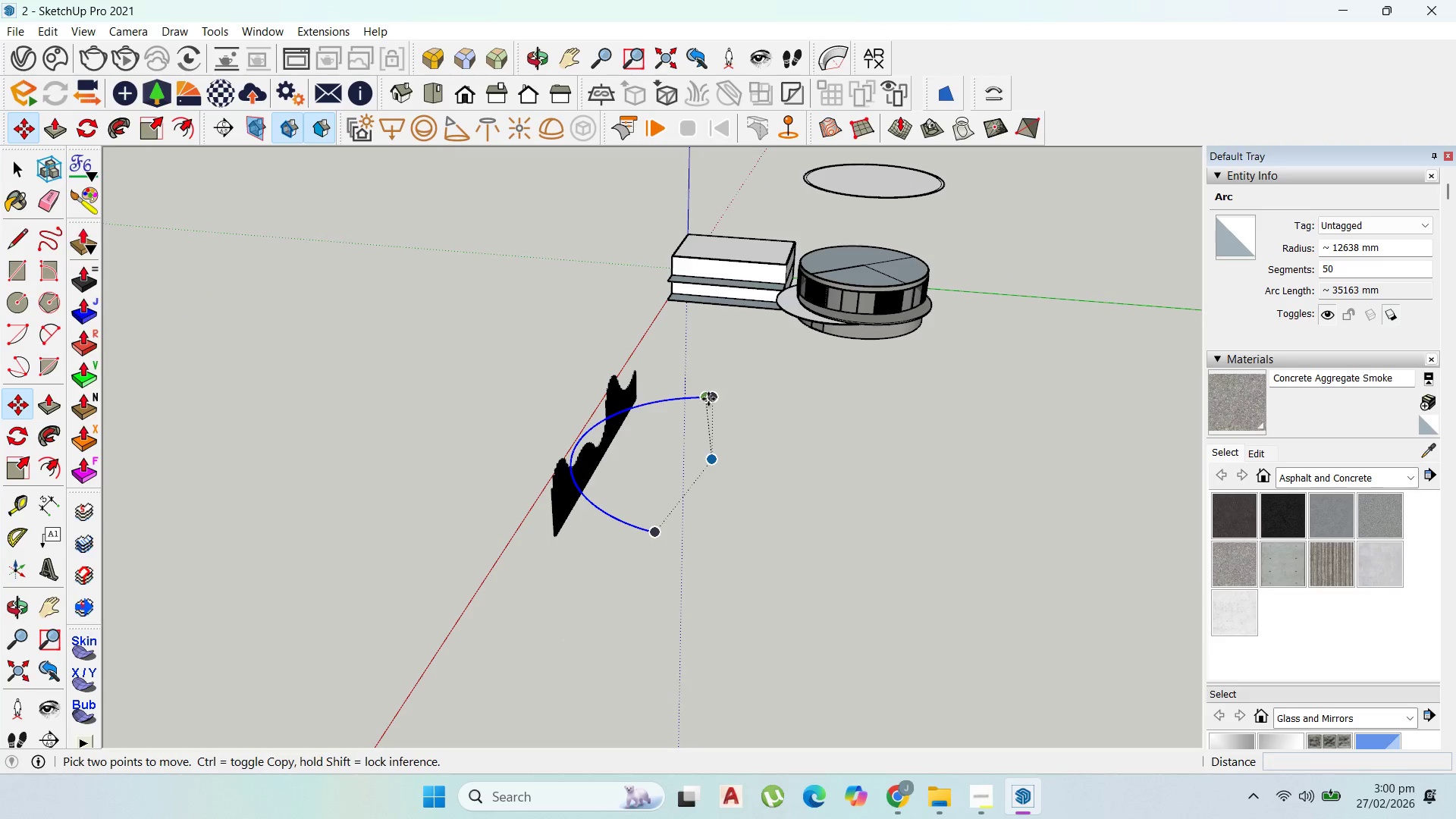 
left_click([708, 398])
 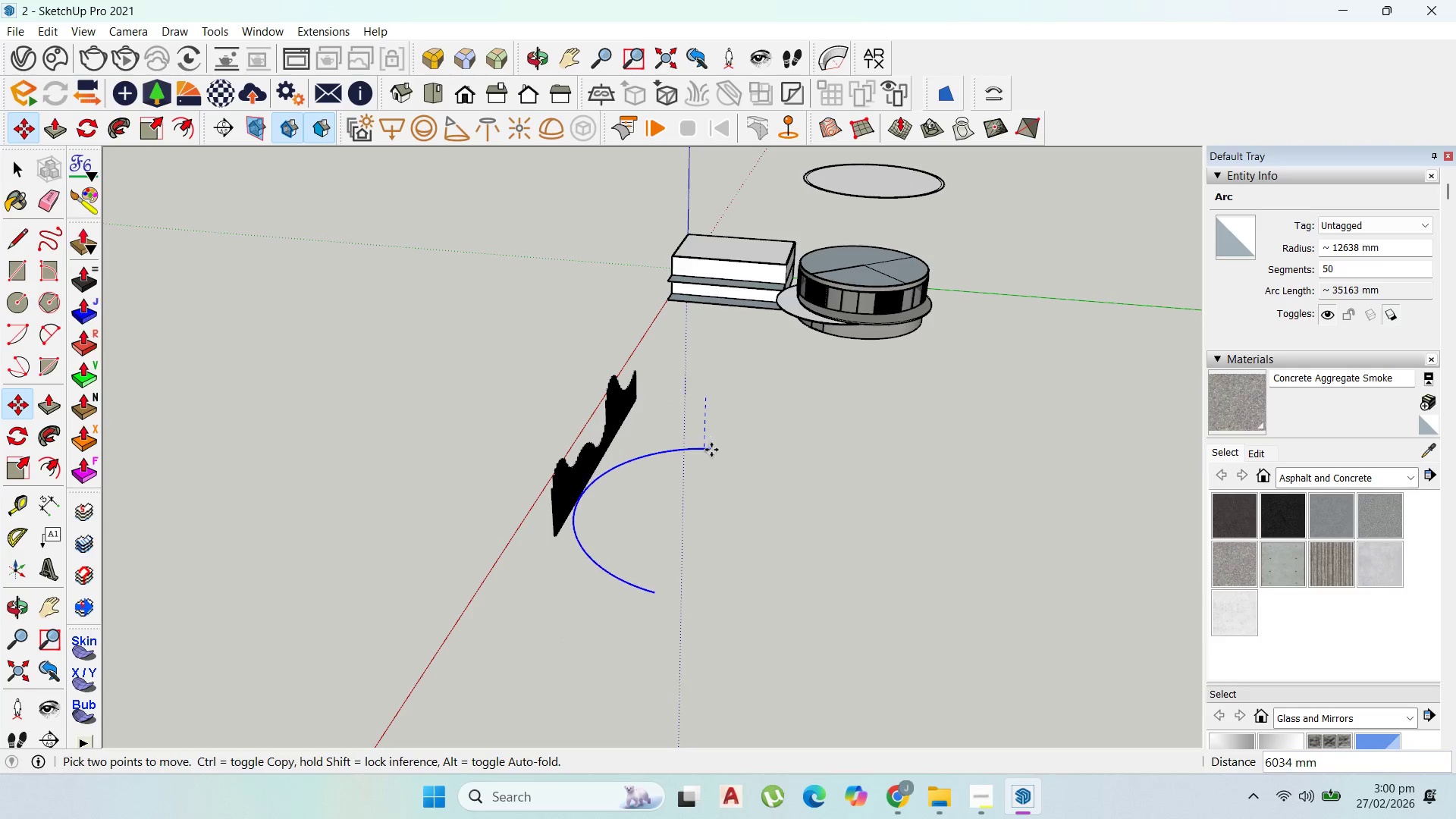 
hold_key(key=ShiftLeft, duration=1.51)
 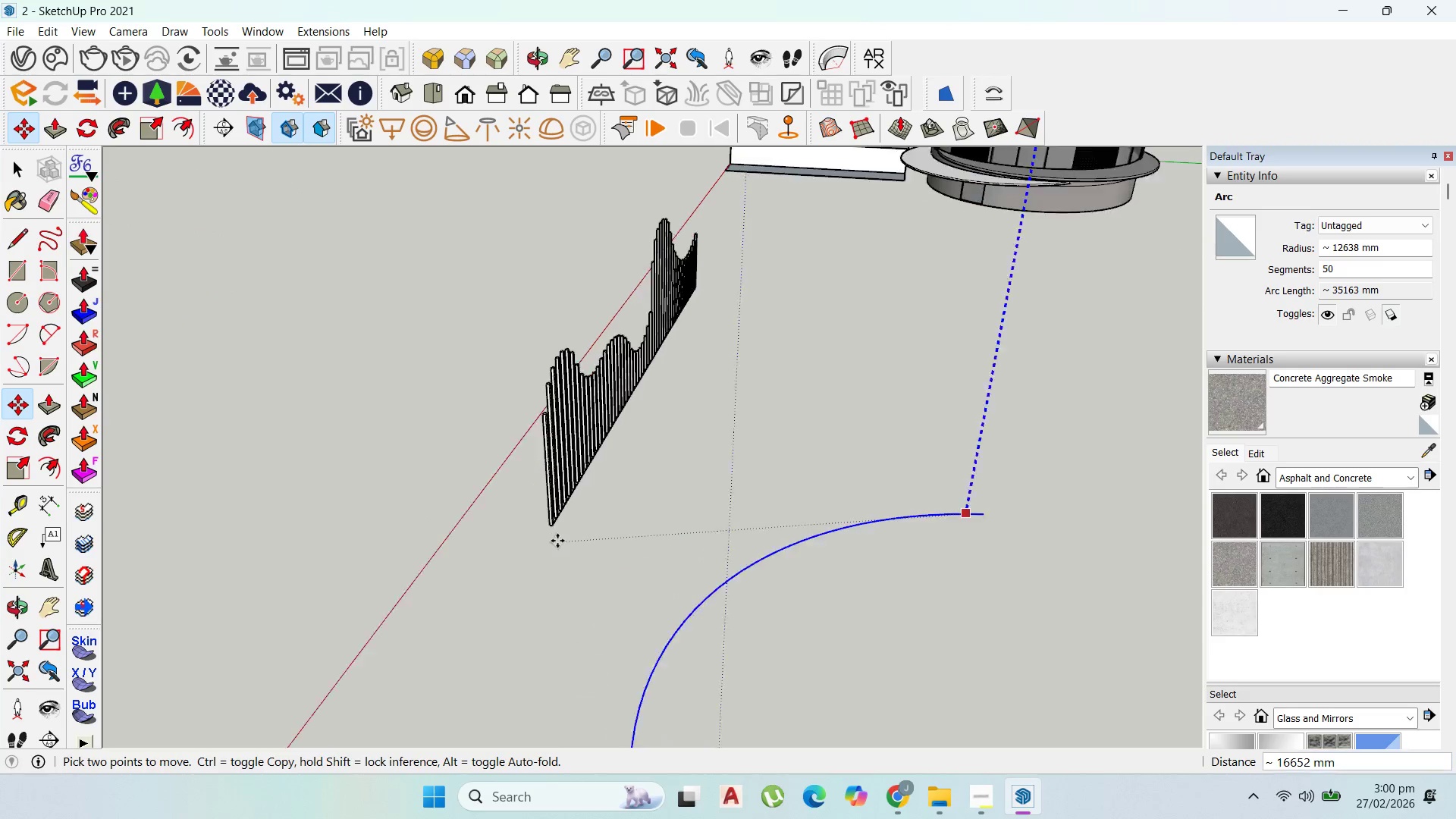 
hold_key(key=ShiftLeft, duration=1.5)
scroll: coordinate [557, 528], scroll_direction: up, amount: 14.0
 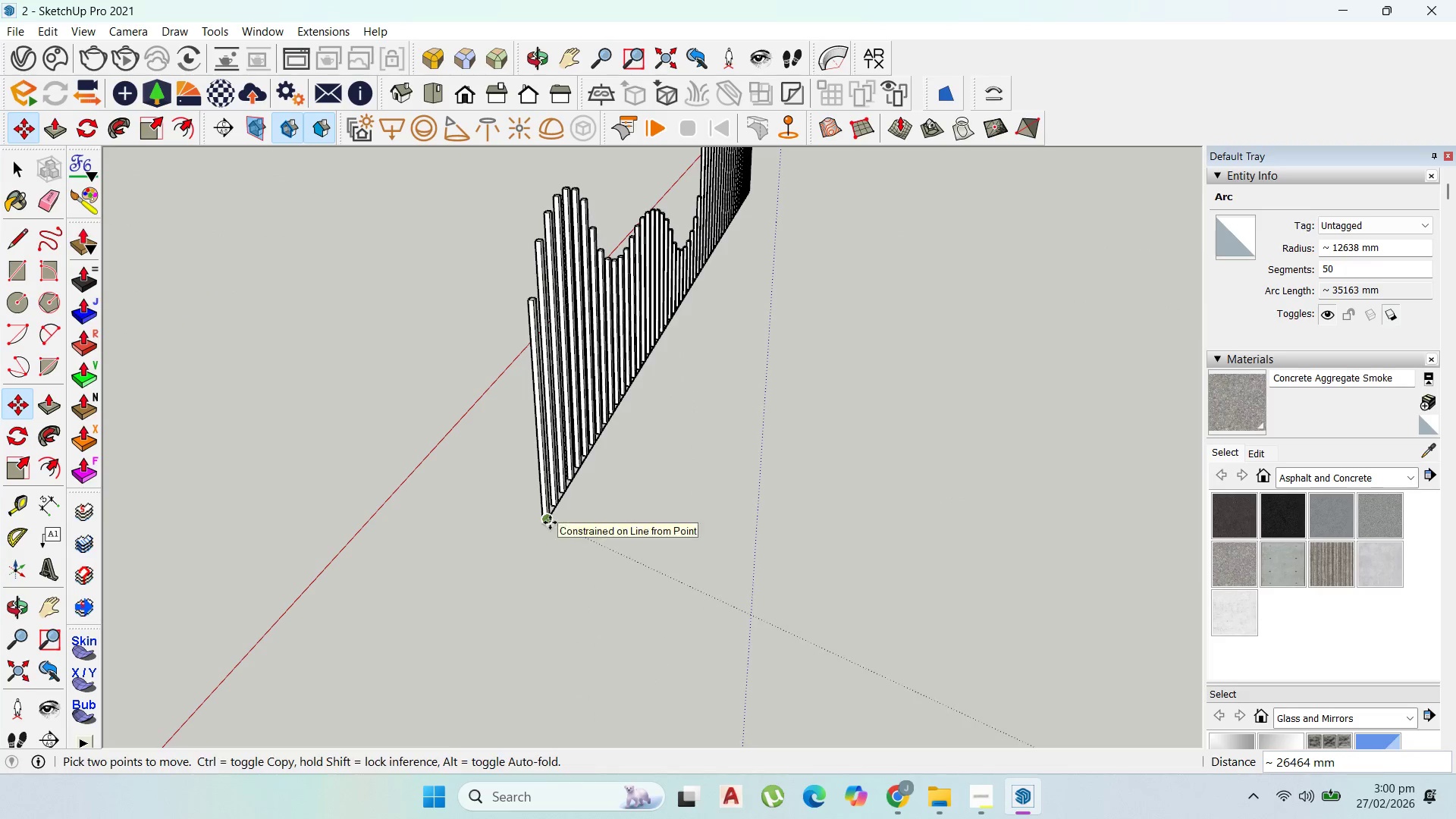 
left_click([550, 522])
 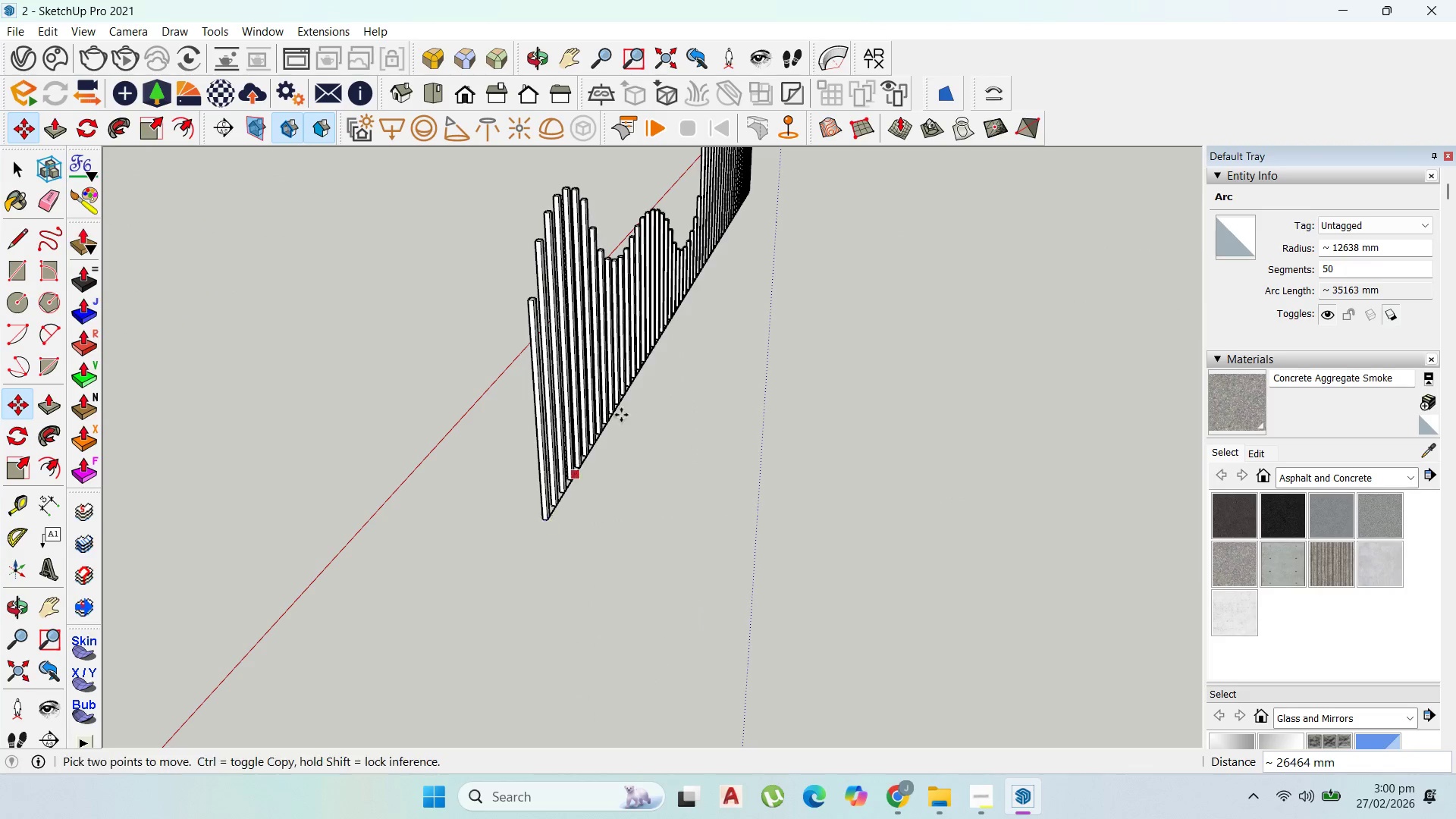 
key(Shift+ShiftLeft)
 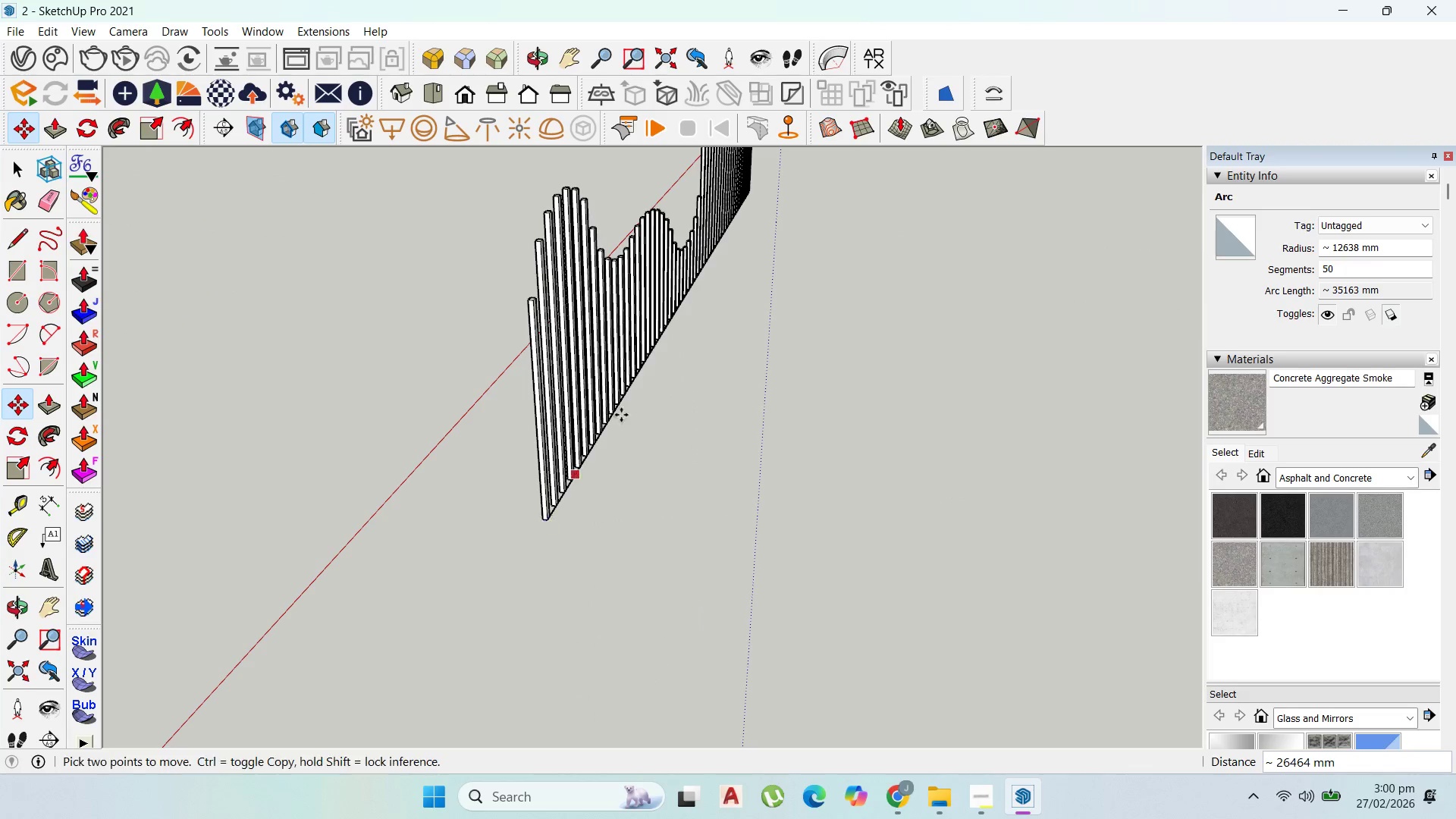 
key(Shift+ShiftLeft)
 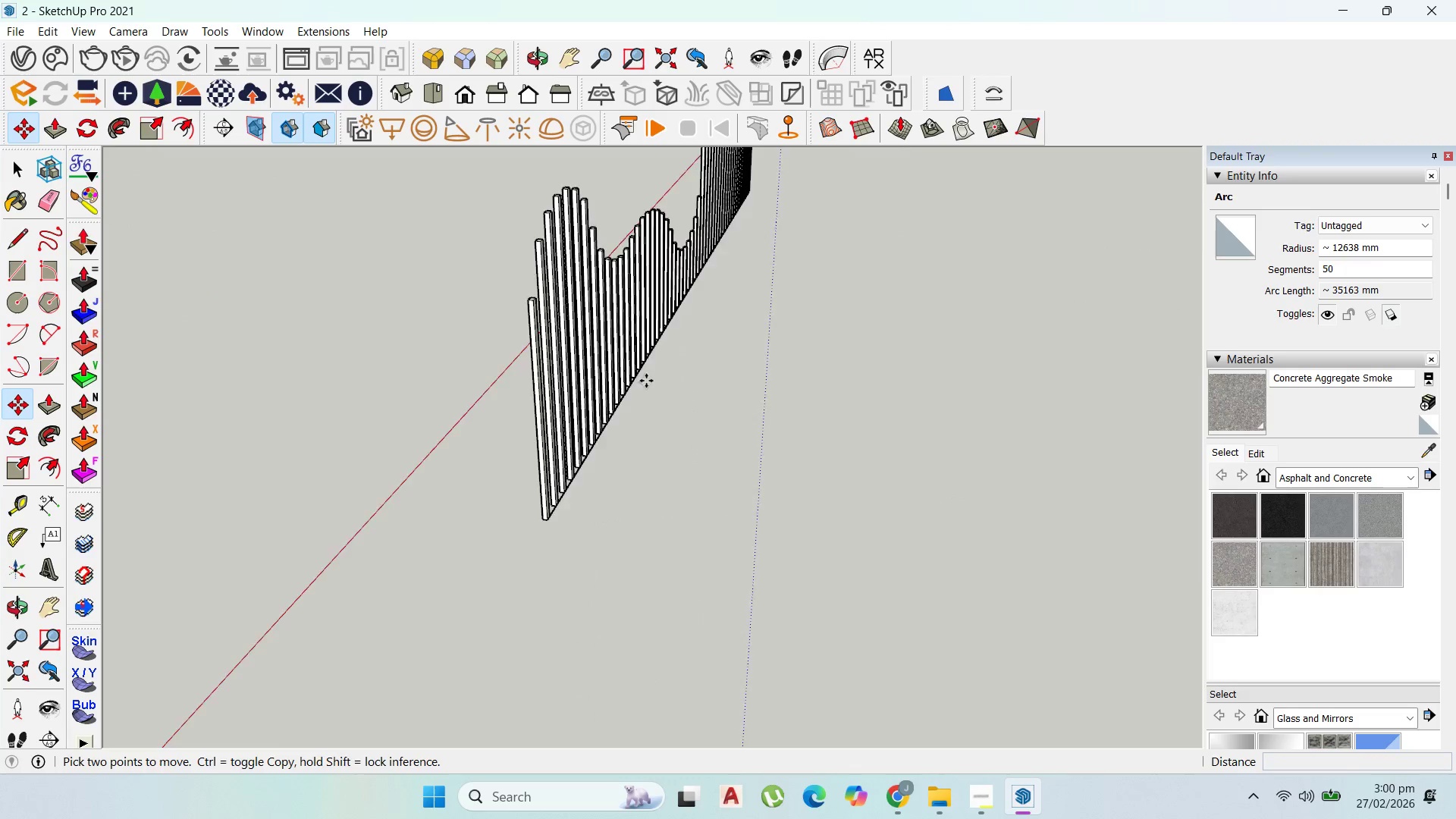 
key(Shift+ShiftLeft)
 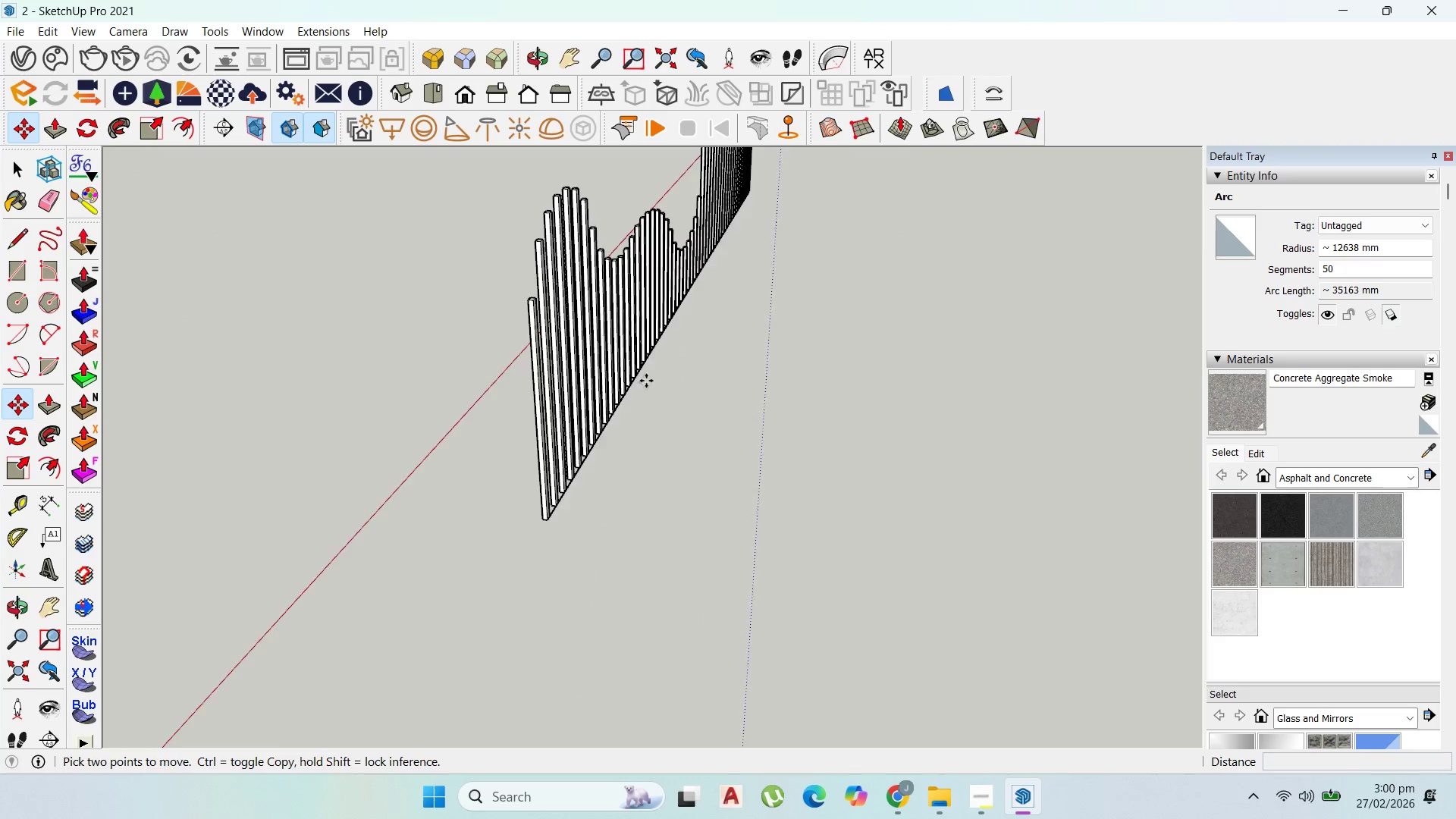 
left_click_drag(start_coordinate=[780, 536], to_coordinate=[784, 524])
 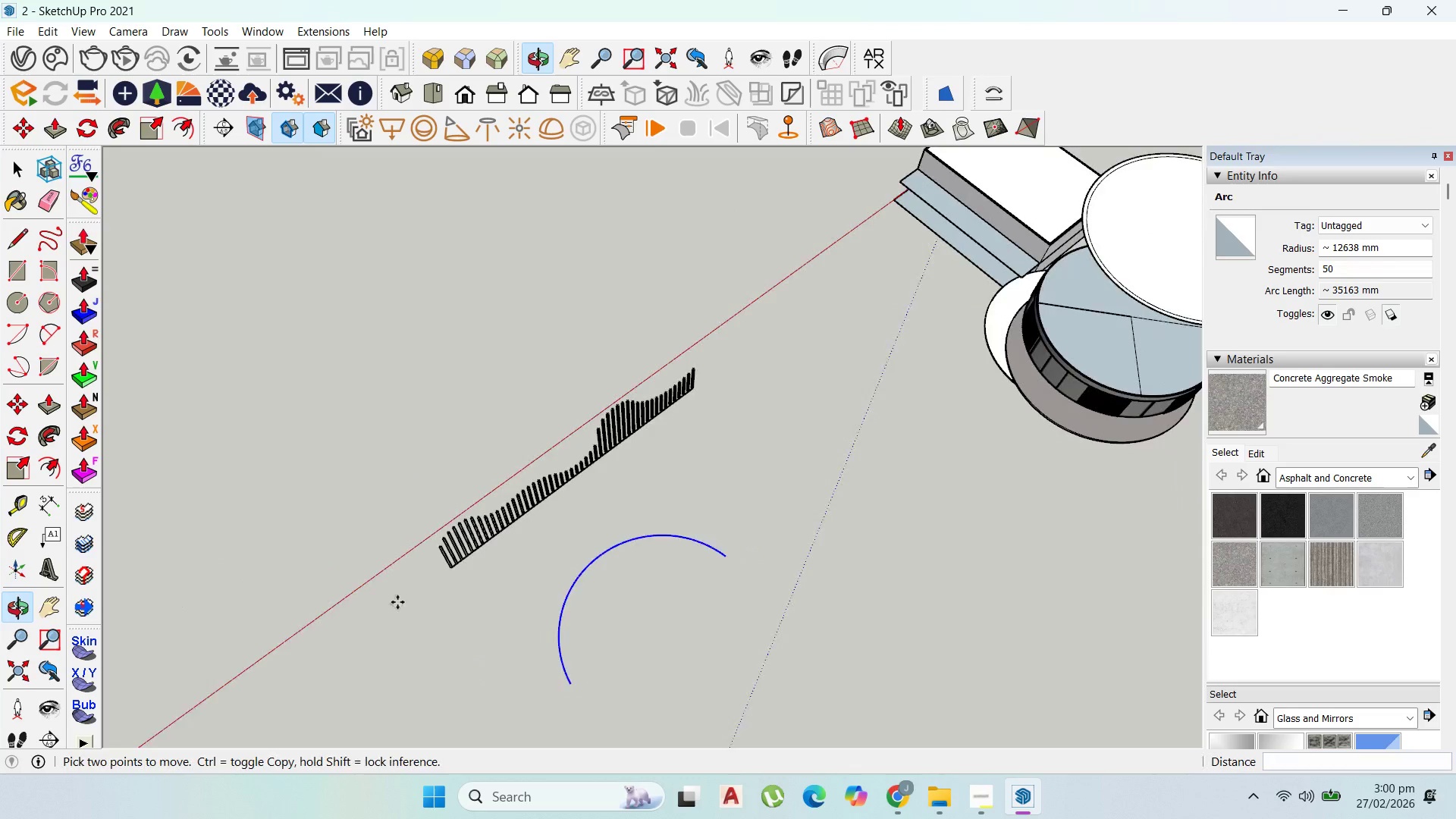 
scroll: coordinate [679, 369], scroll_direction: down, amount: 13.0
 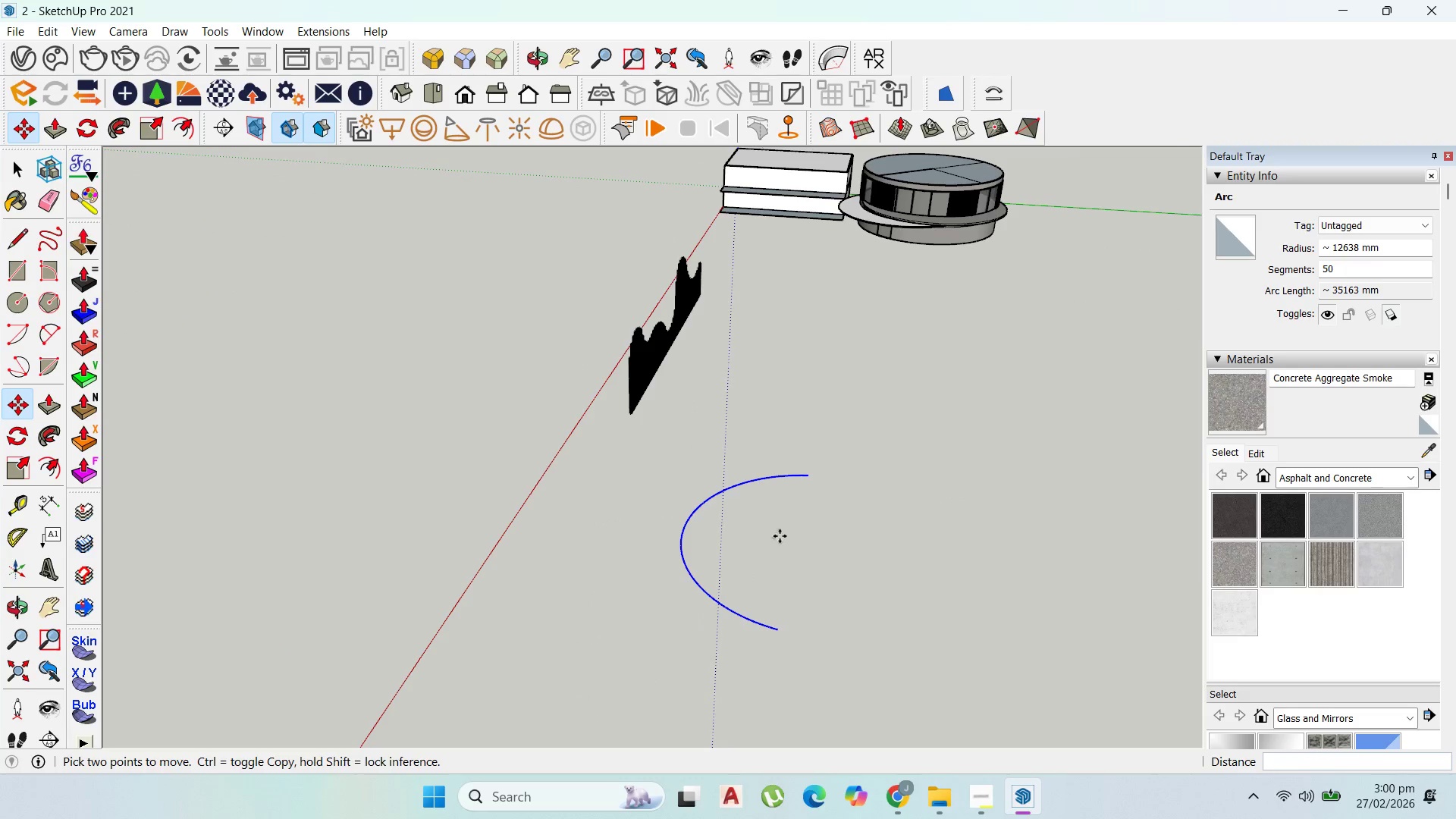 
left_click([20, 163])
 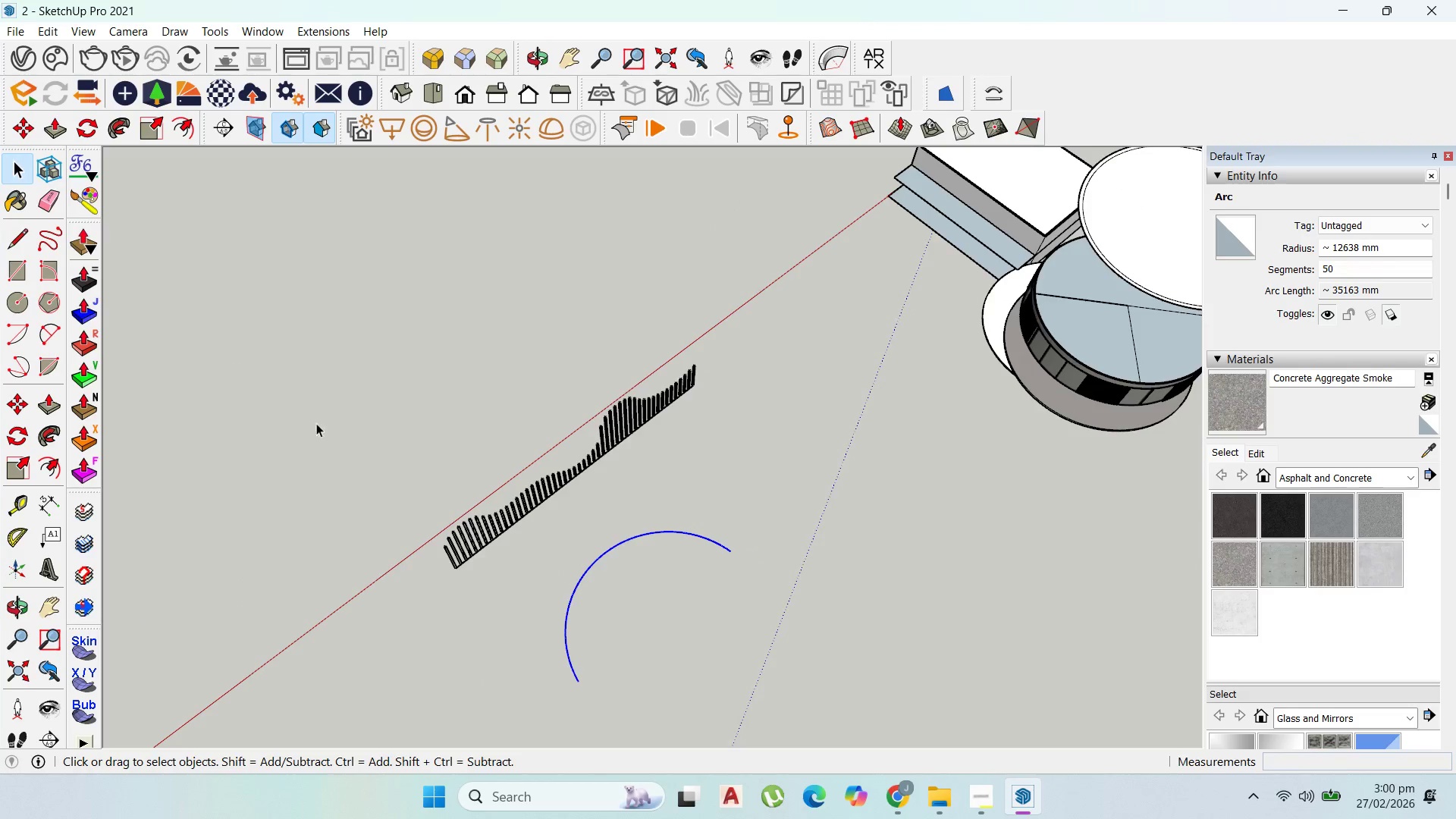 
left_click([609, 449])
 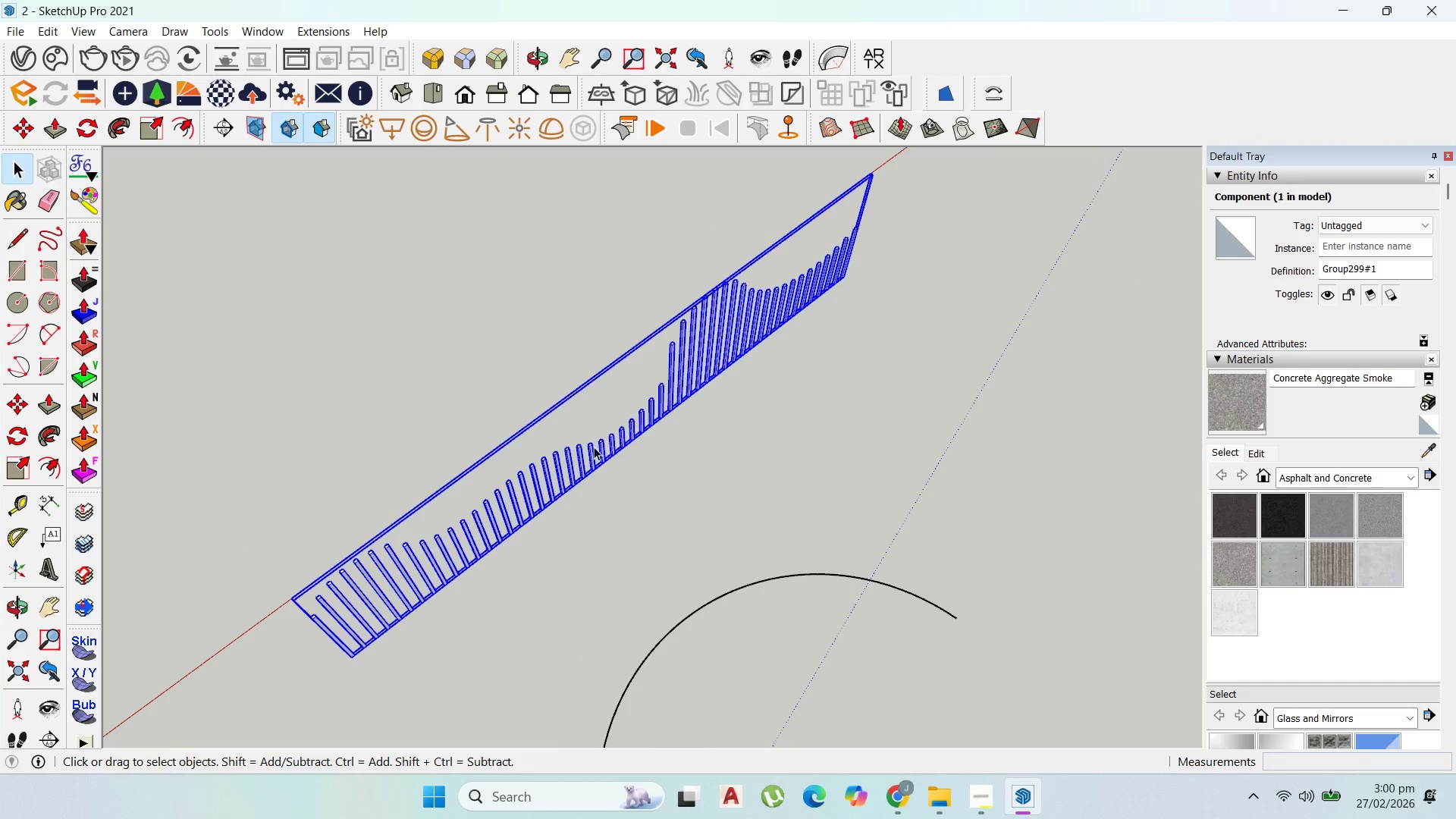 
scroll: coordinate [629, 491], scroll_direction: up, amount: 9.0
 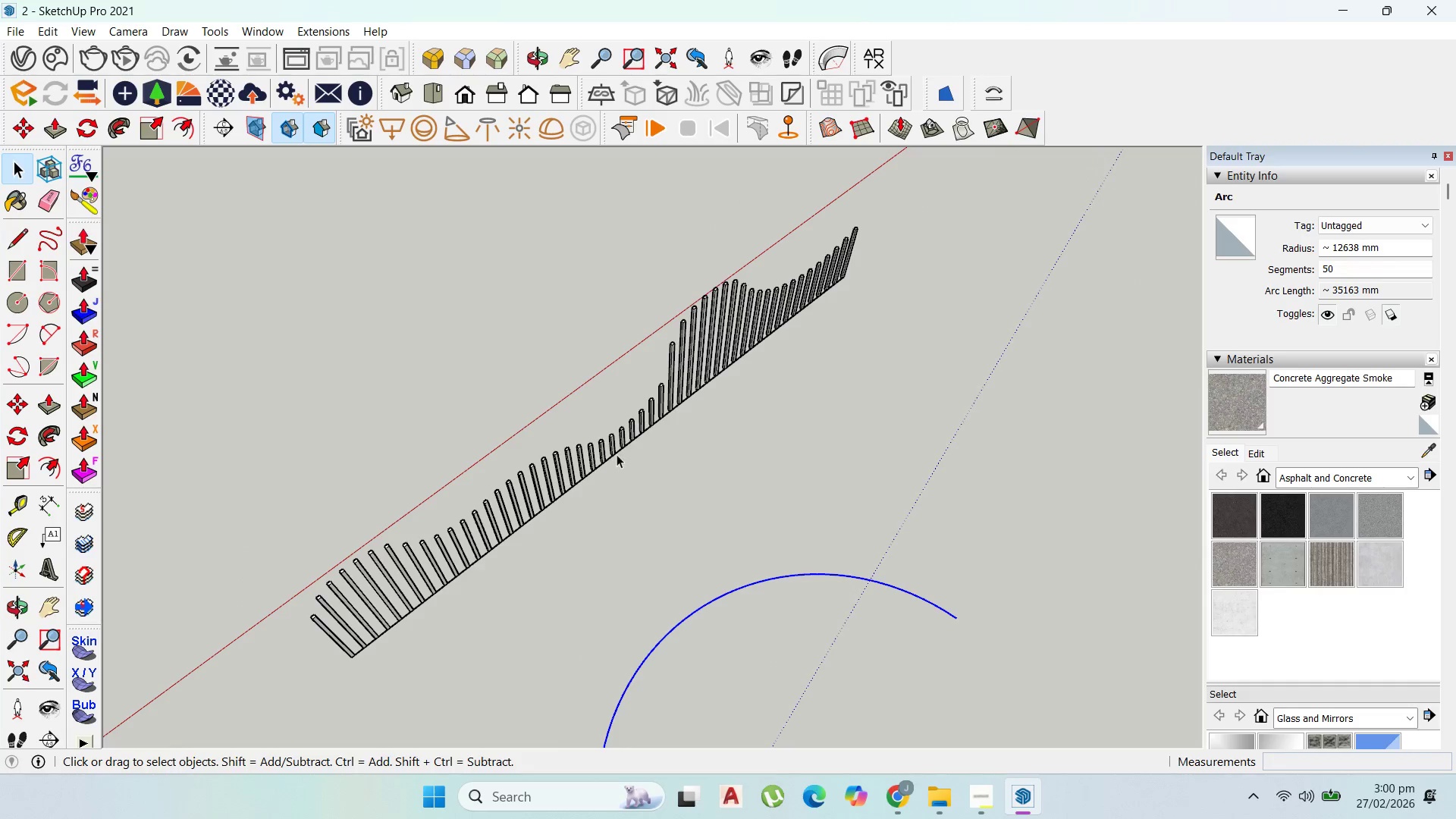 
key(Delete)
 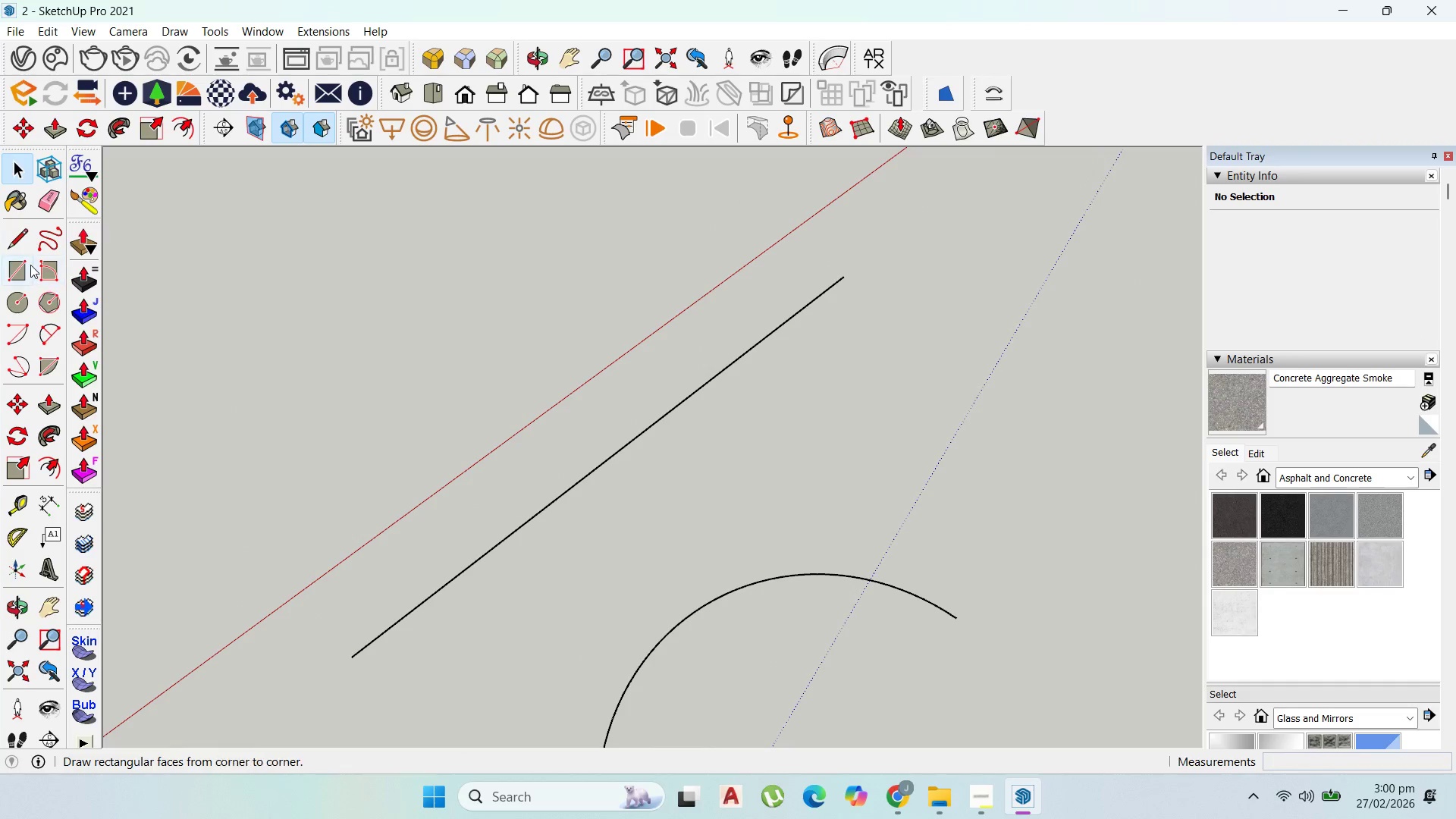 
left_click([20, 279])
 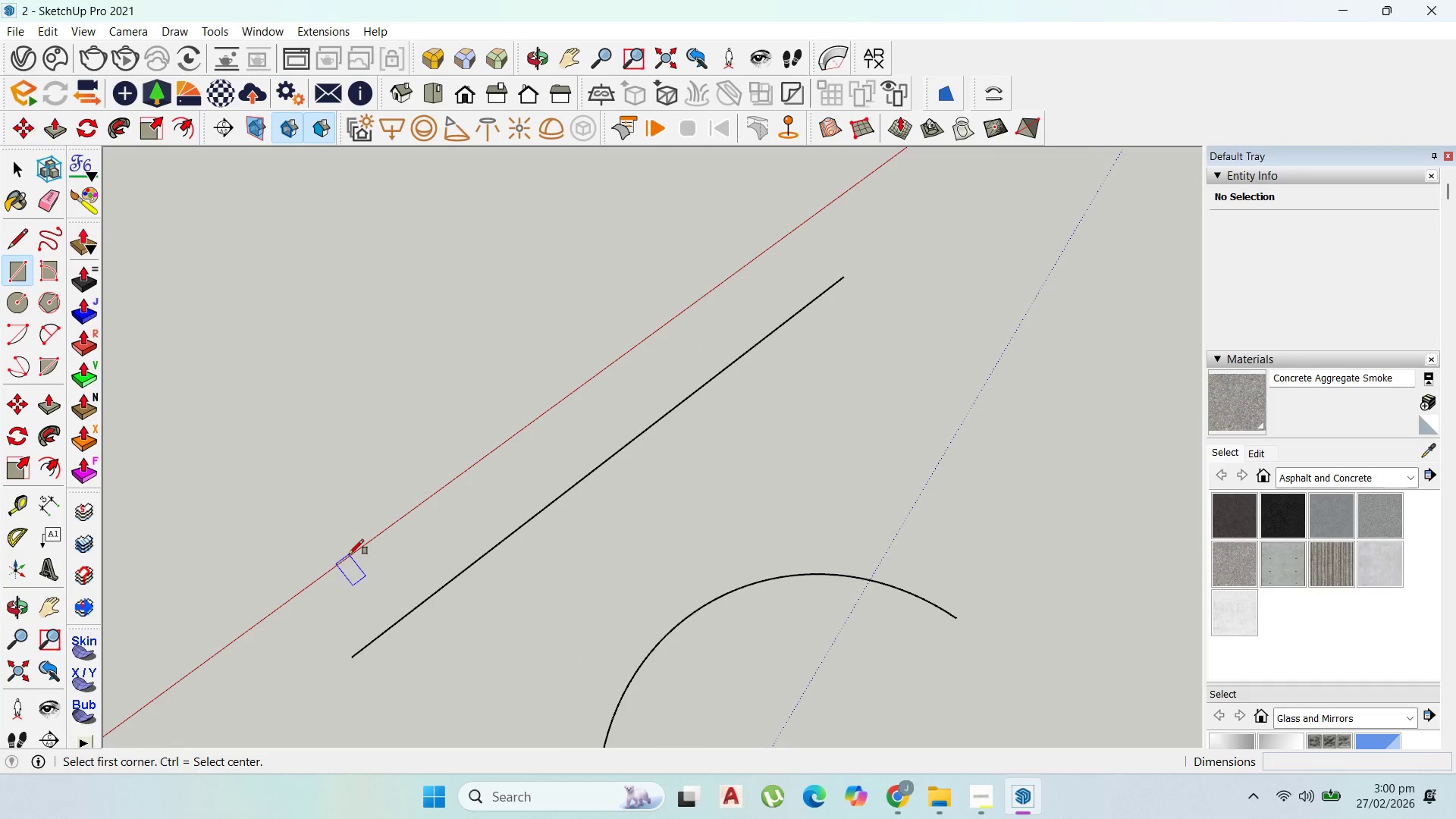 
scroll: coordinate [376, 507], scroll_direction: down, amount: 2.0
 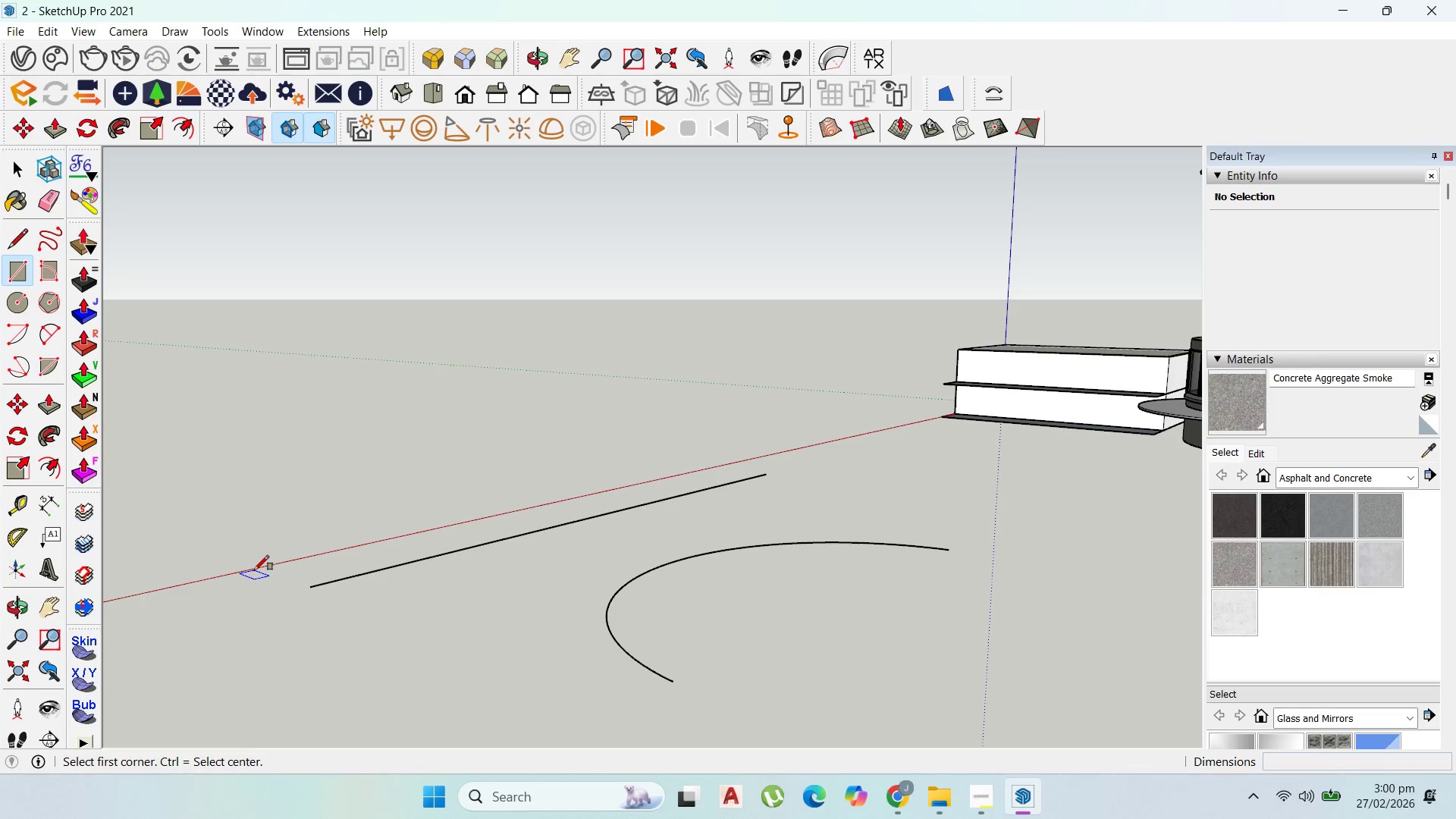 
left_click([269, 573])
 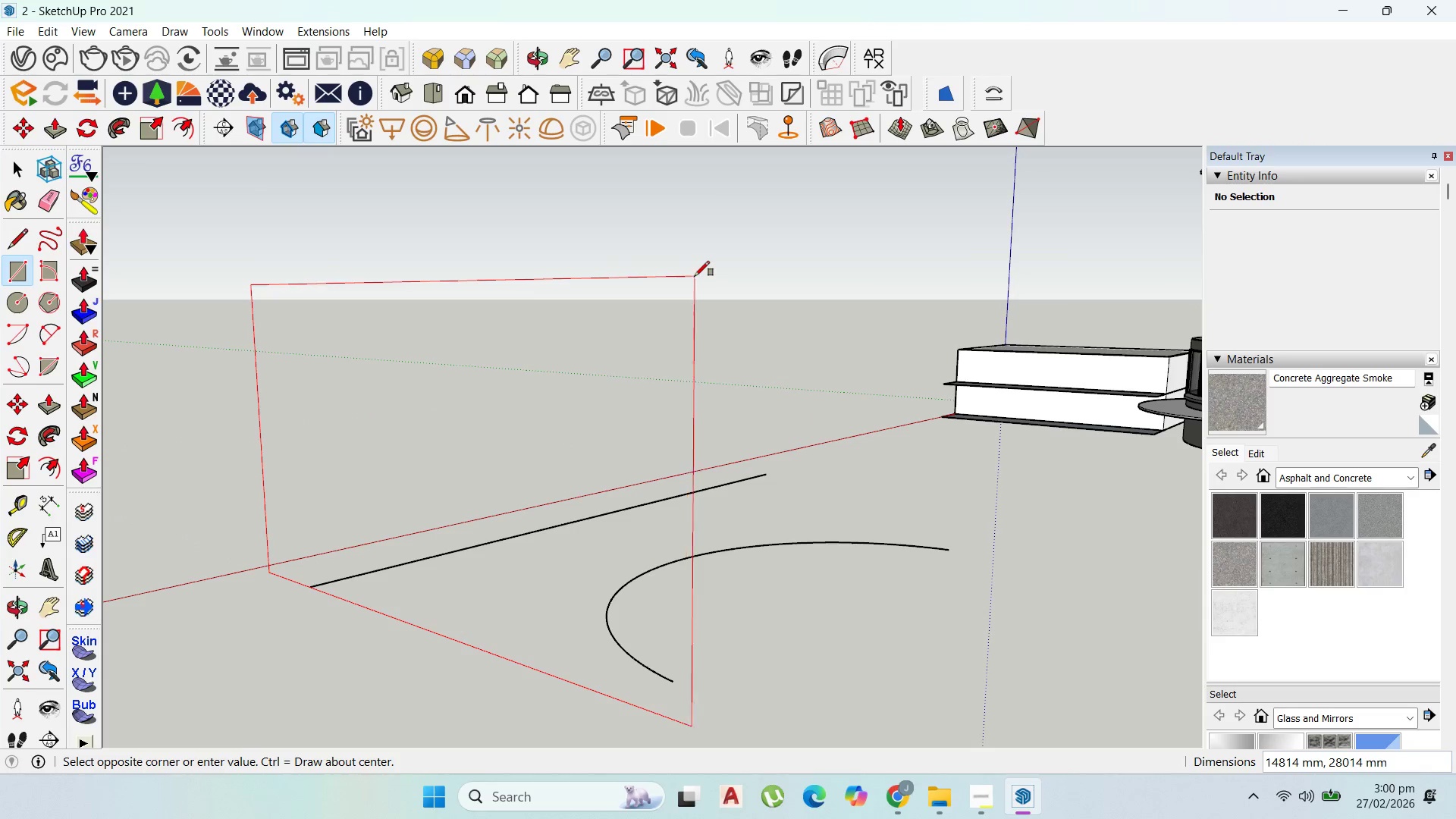 
key(ArrowRight)
 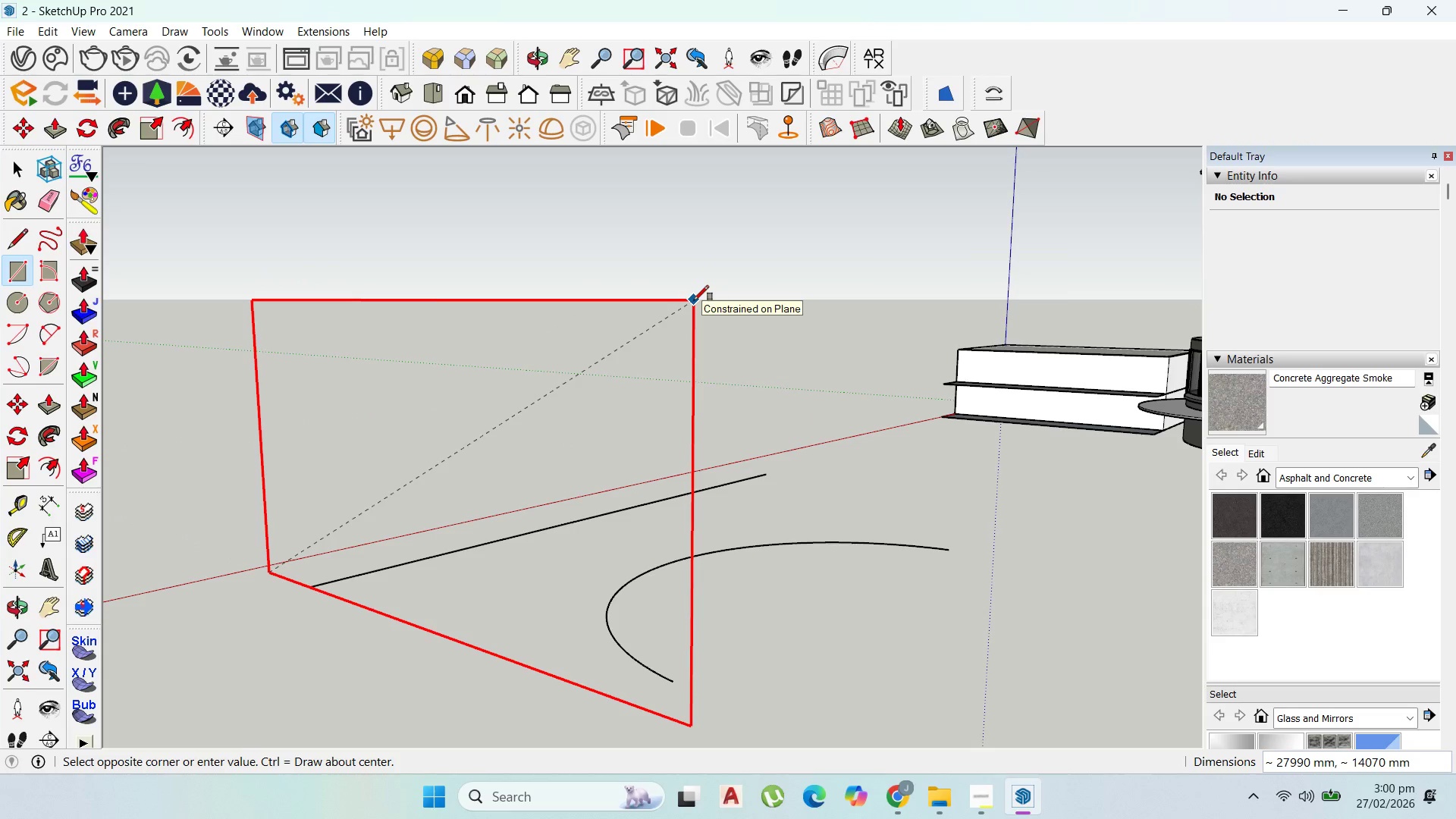 
key(ArrowLeft)
 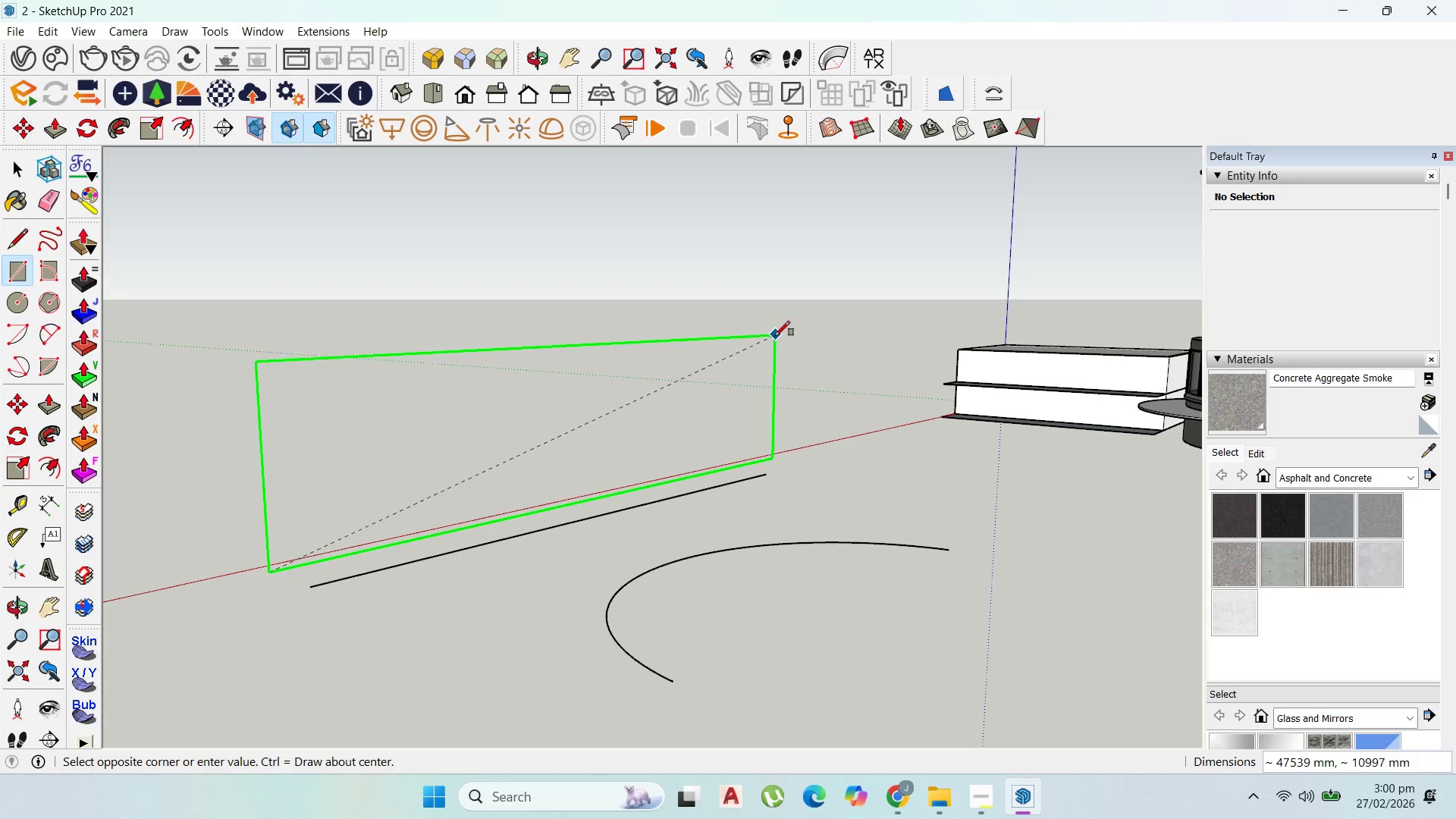 
wait(13.5)
 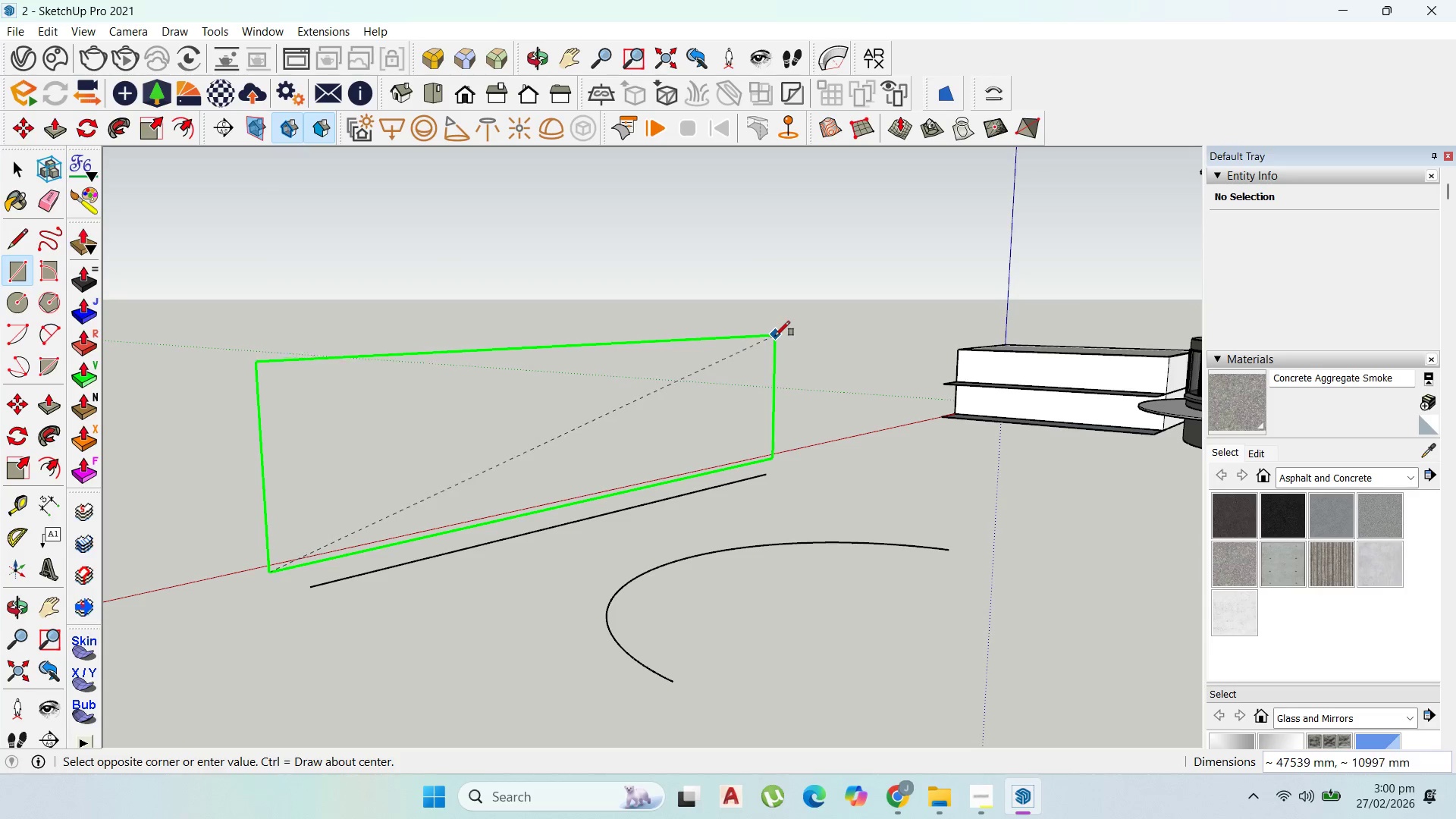 
left_click([774, 342])
 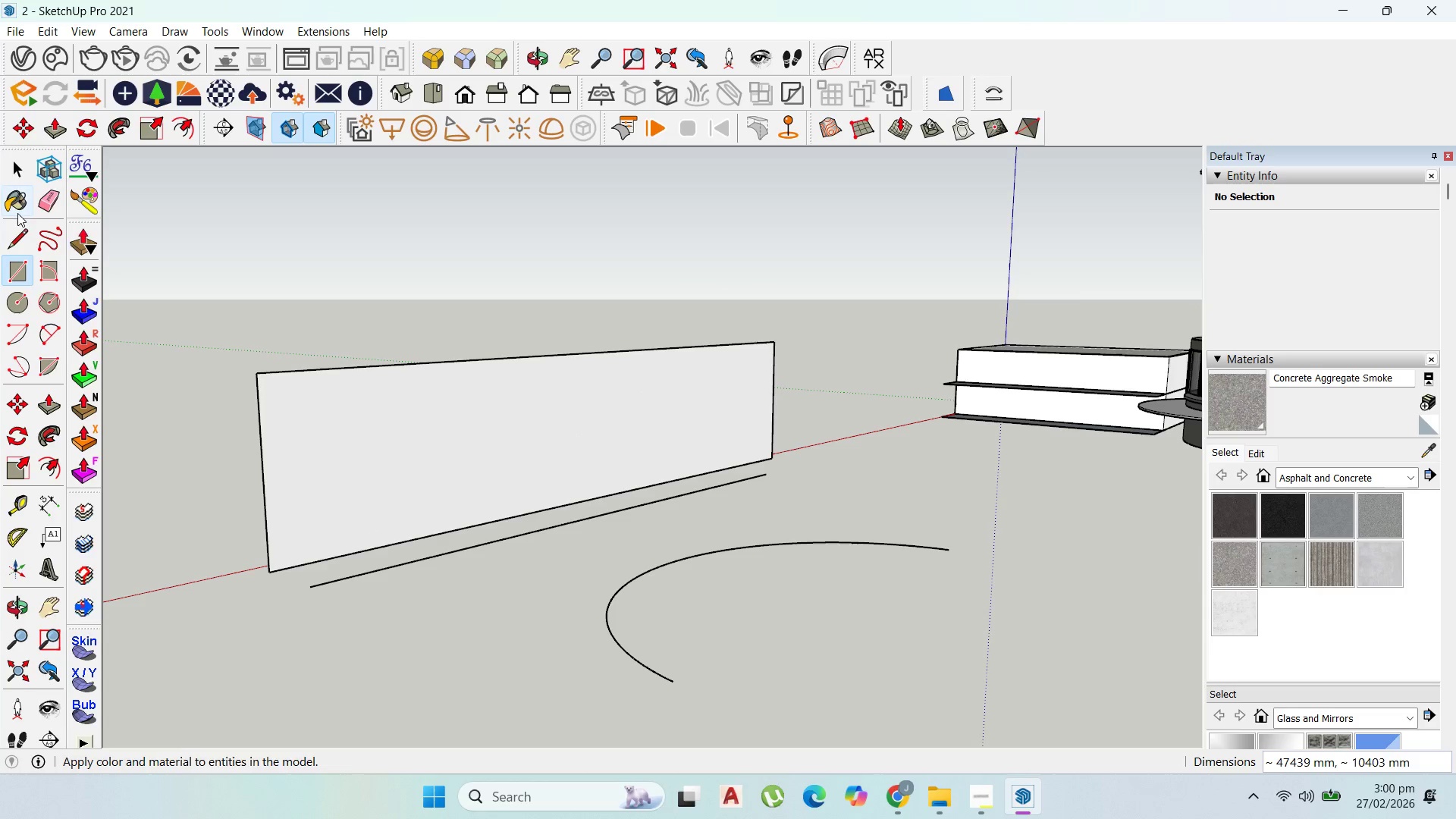 
left_click([17, 172])
 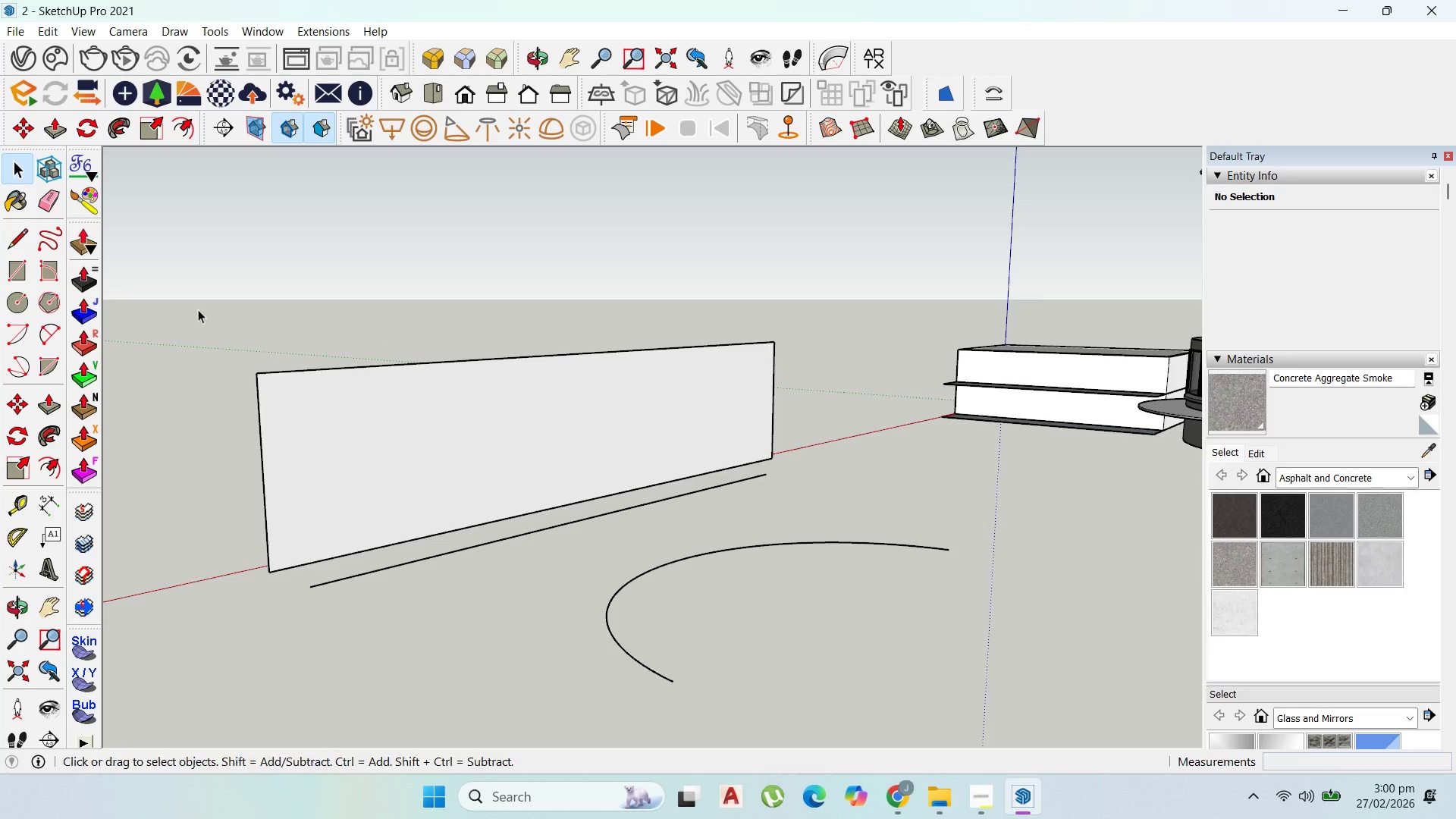 
scroll: coordinate [236, 369], scroll_direction: up, amount: 1.0
 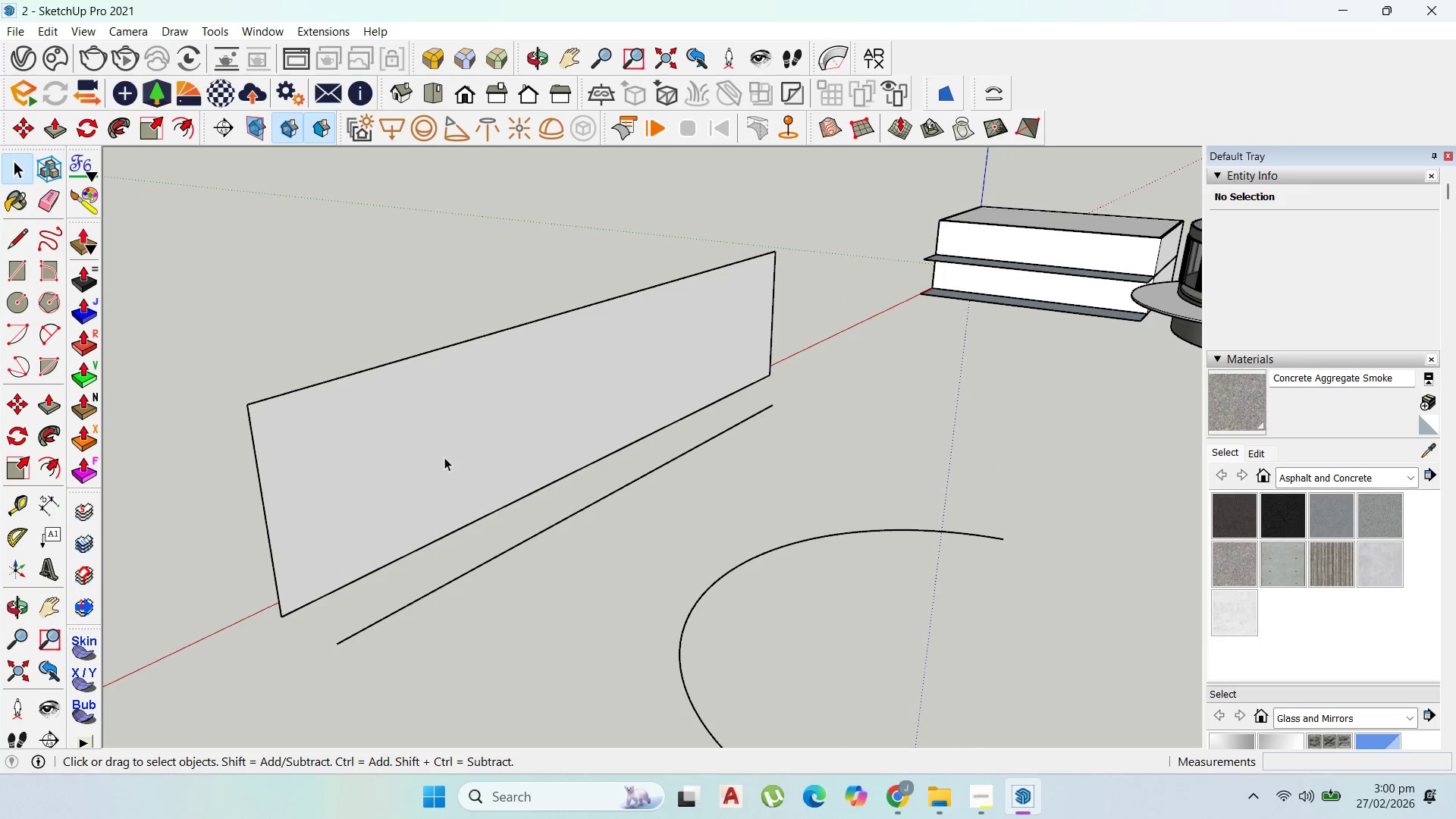 
double_click([444, 457])
 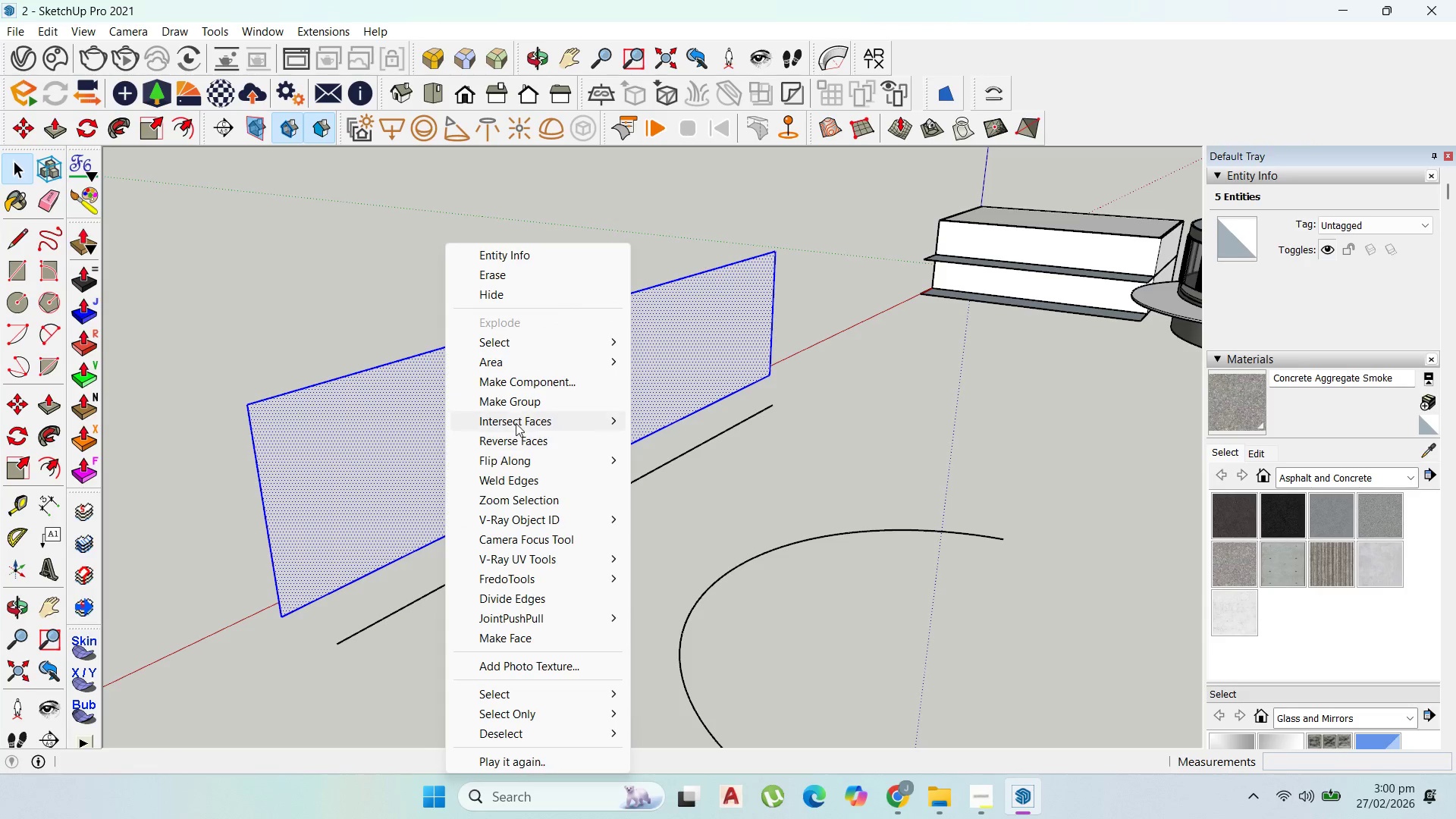 
double_click([515, 418])
 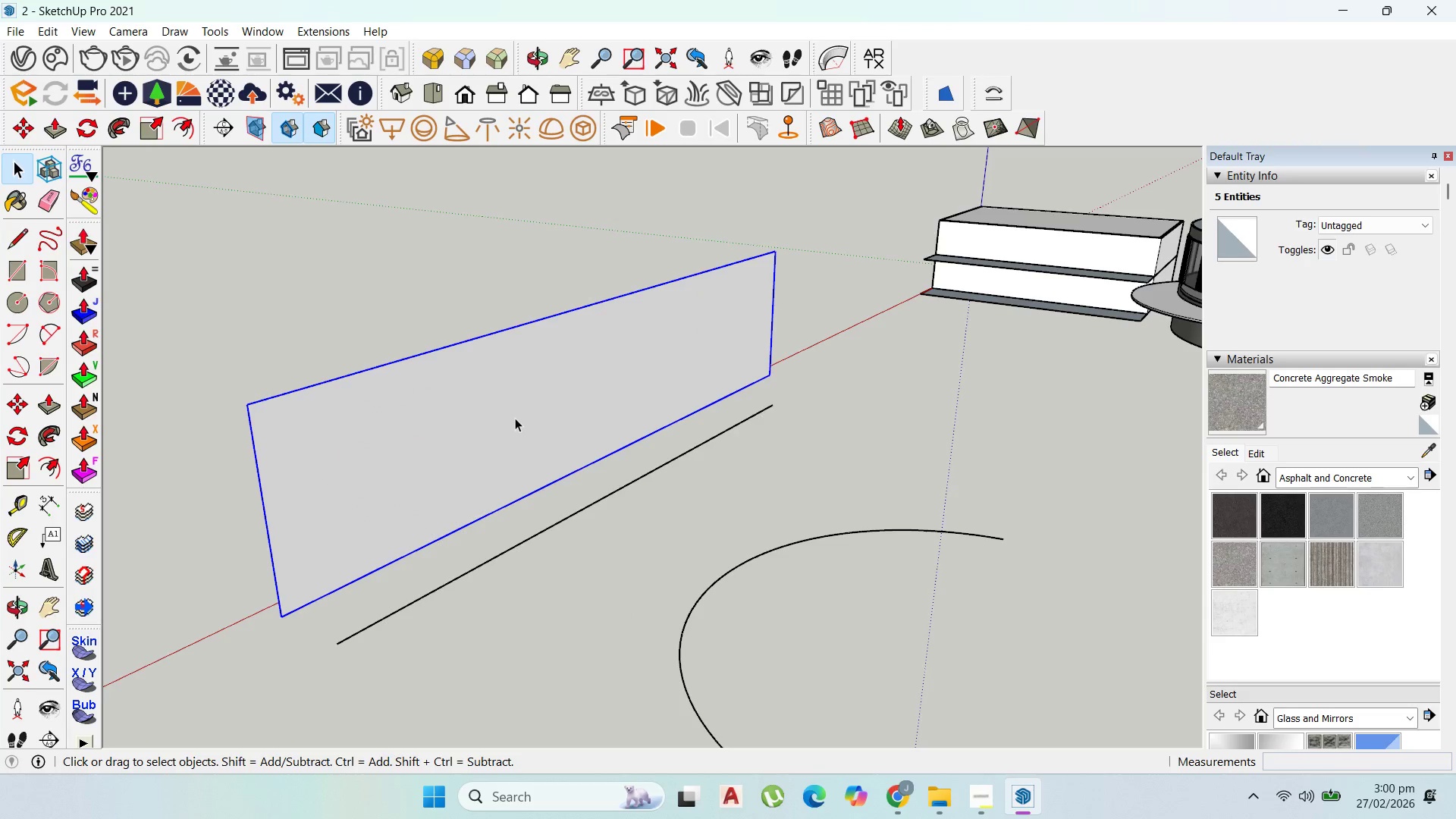 
triple_click([515, 418])
 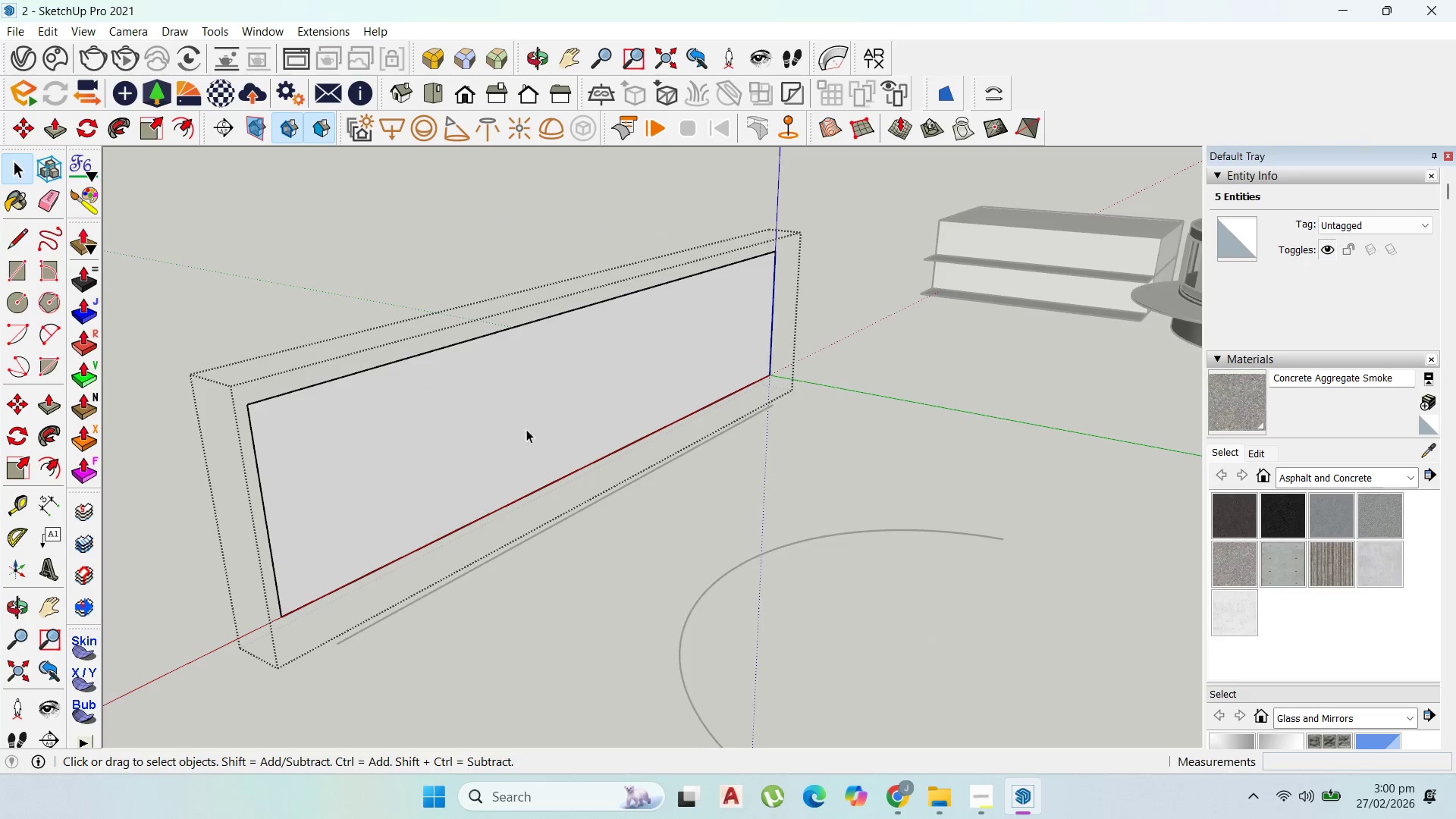 
scroll: coordinate [482, 361], scroll_direction: down, amount: 11.0
 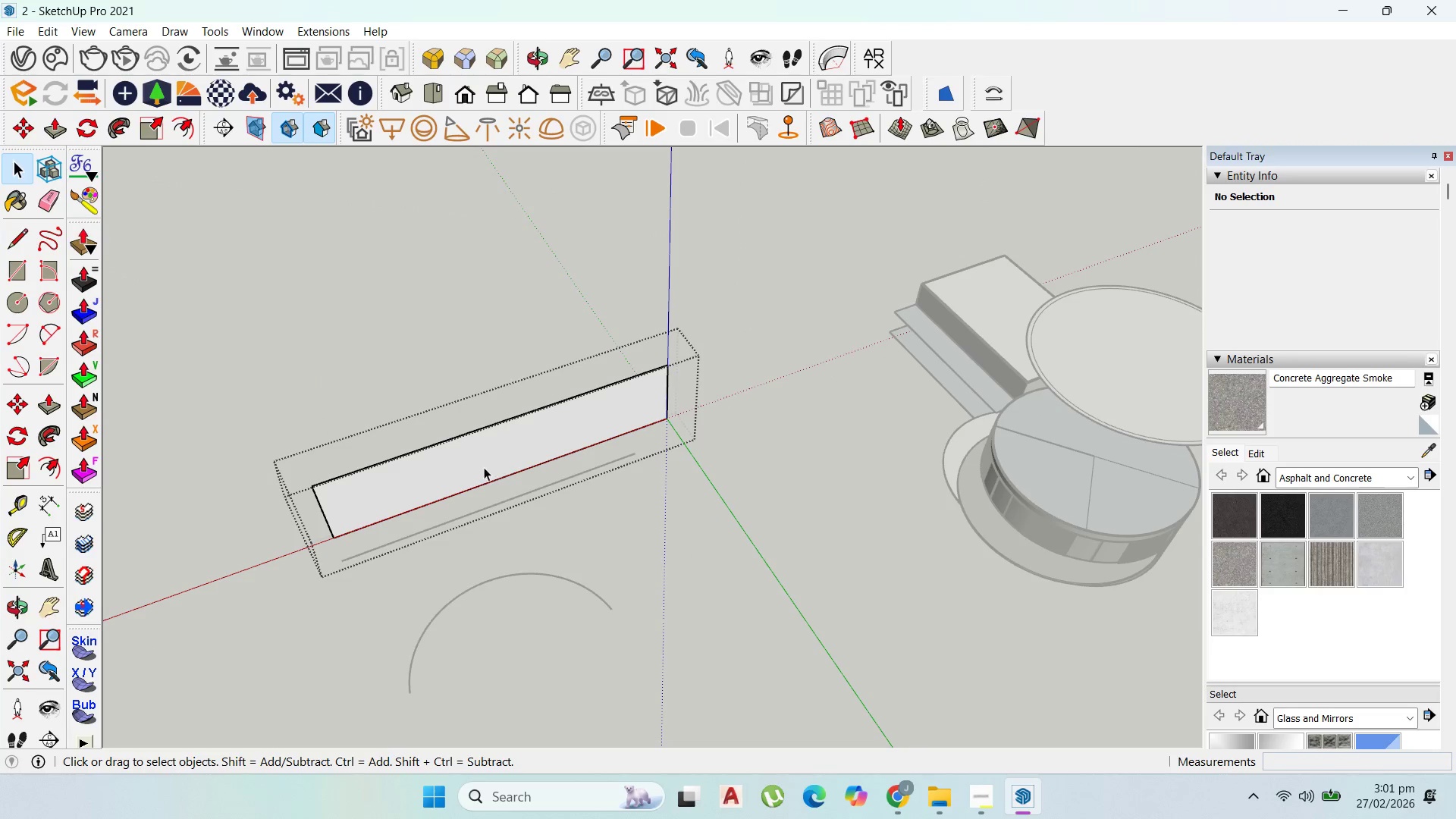 
key(P)
 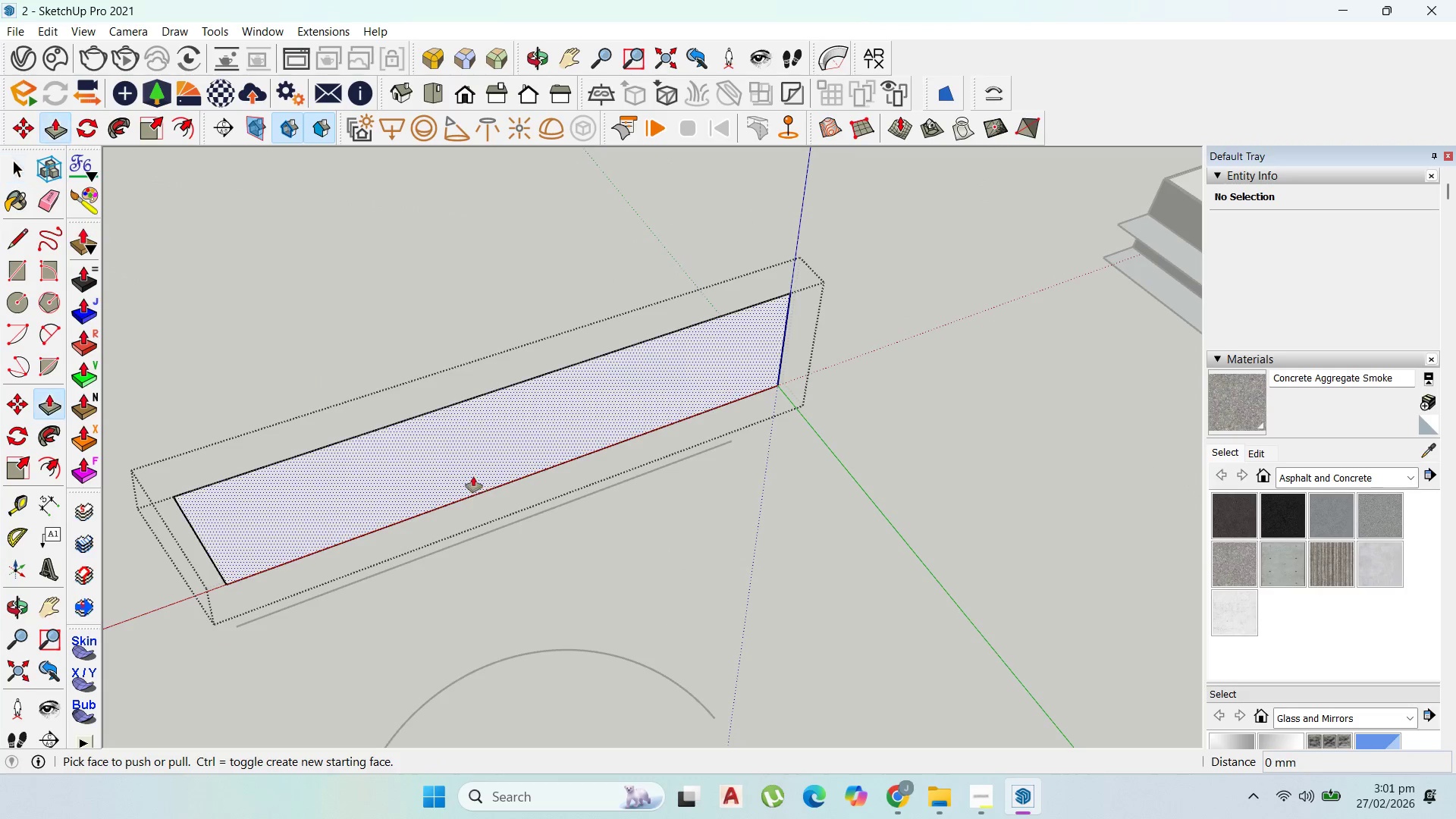 
left_click_drag(start_coordinate=[476, 477], to_coordinate=[485, 494])
 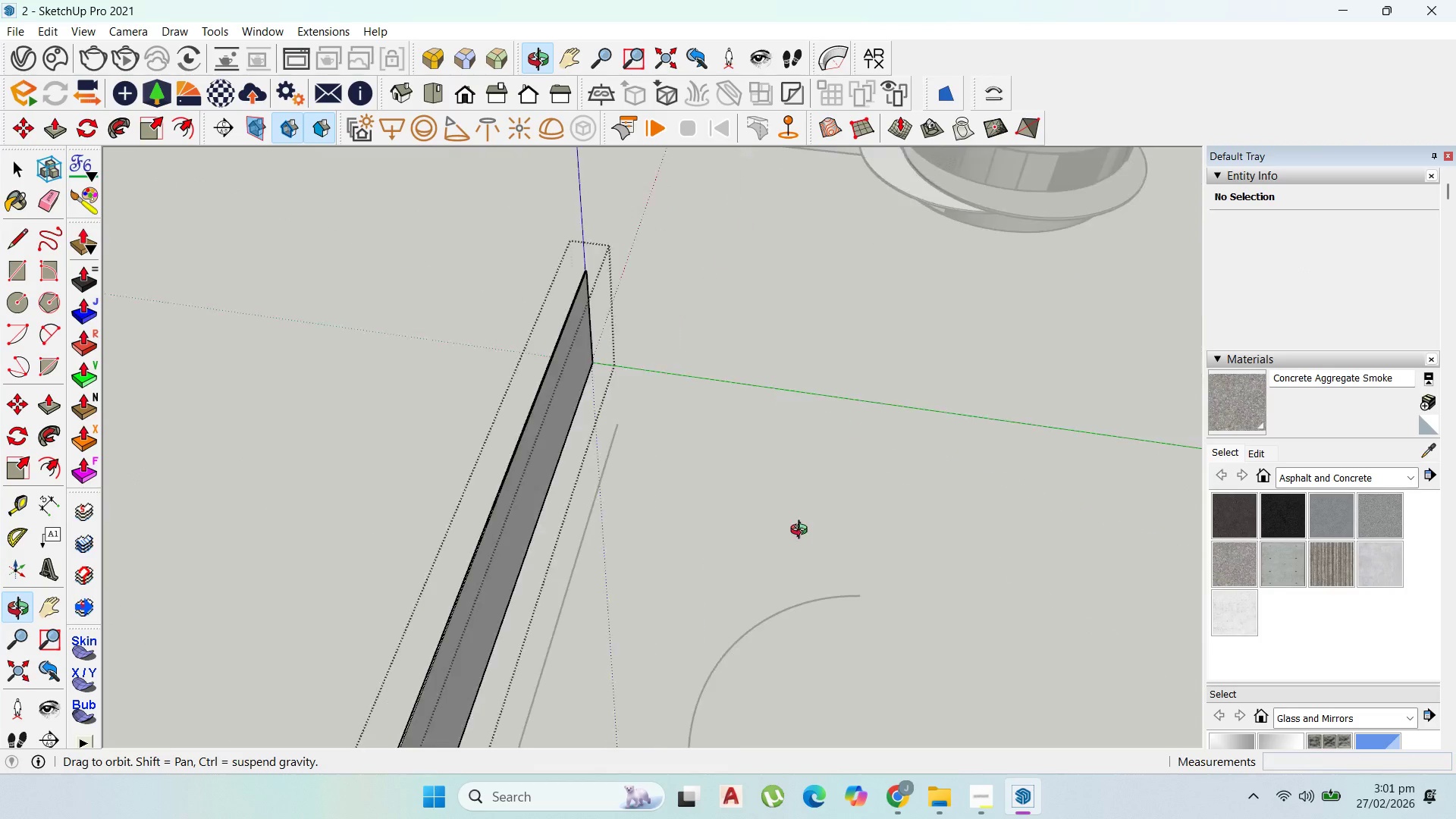 
scroll: coordinate [482, 488], scroll_direction: up, amount: 5.0
 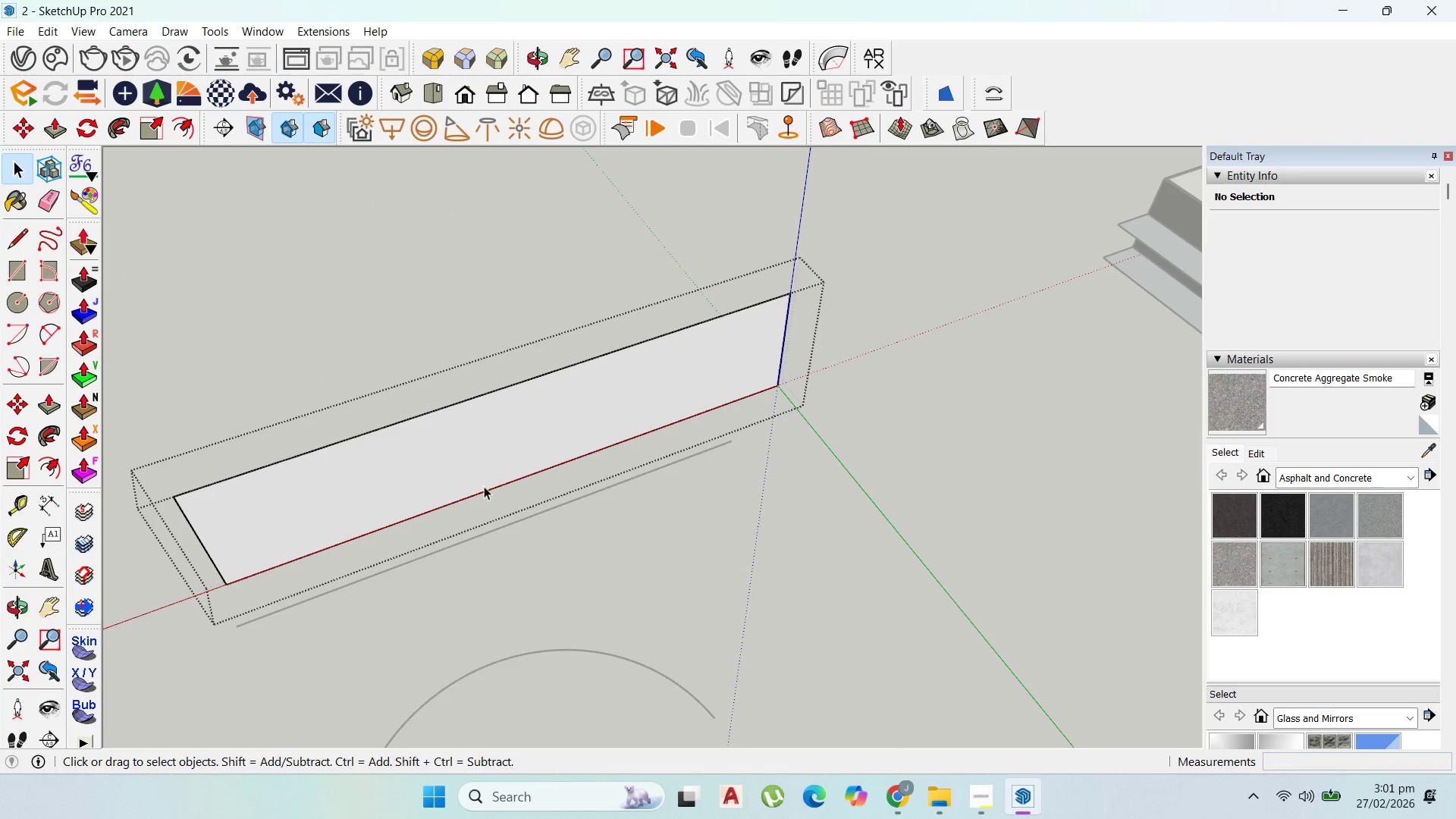 
type(100)
 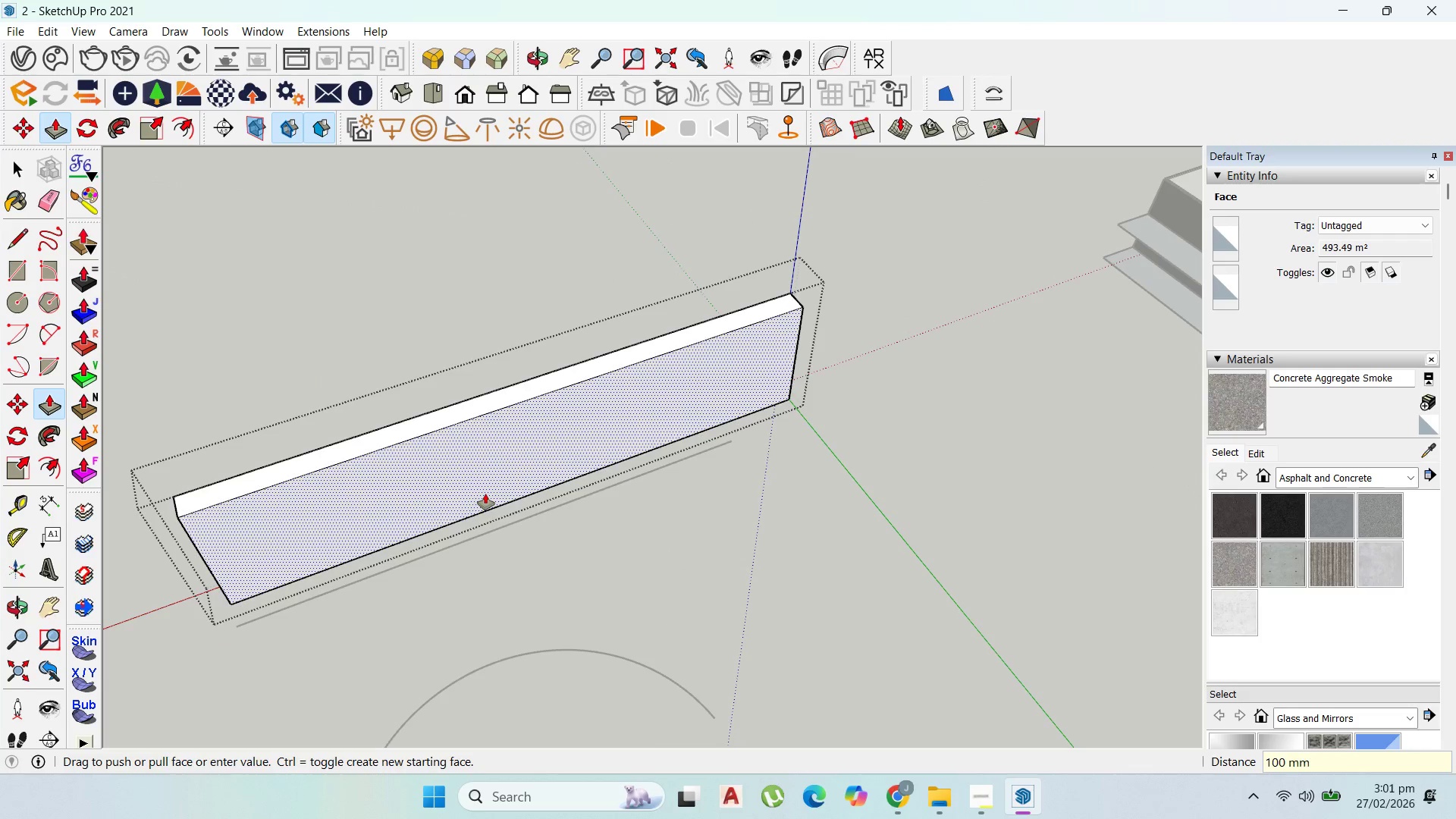 
key(Enter)
 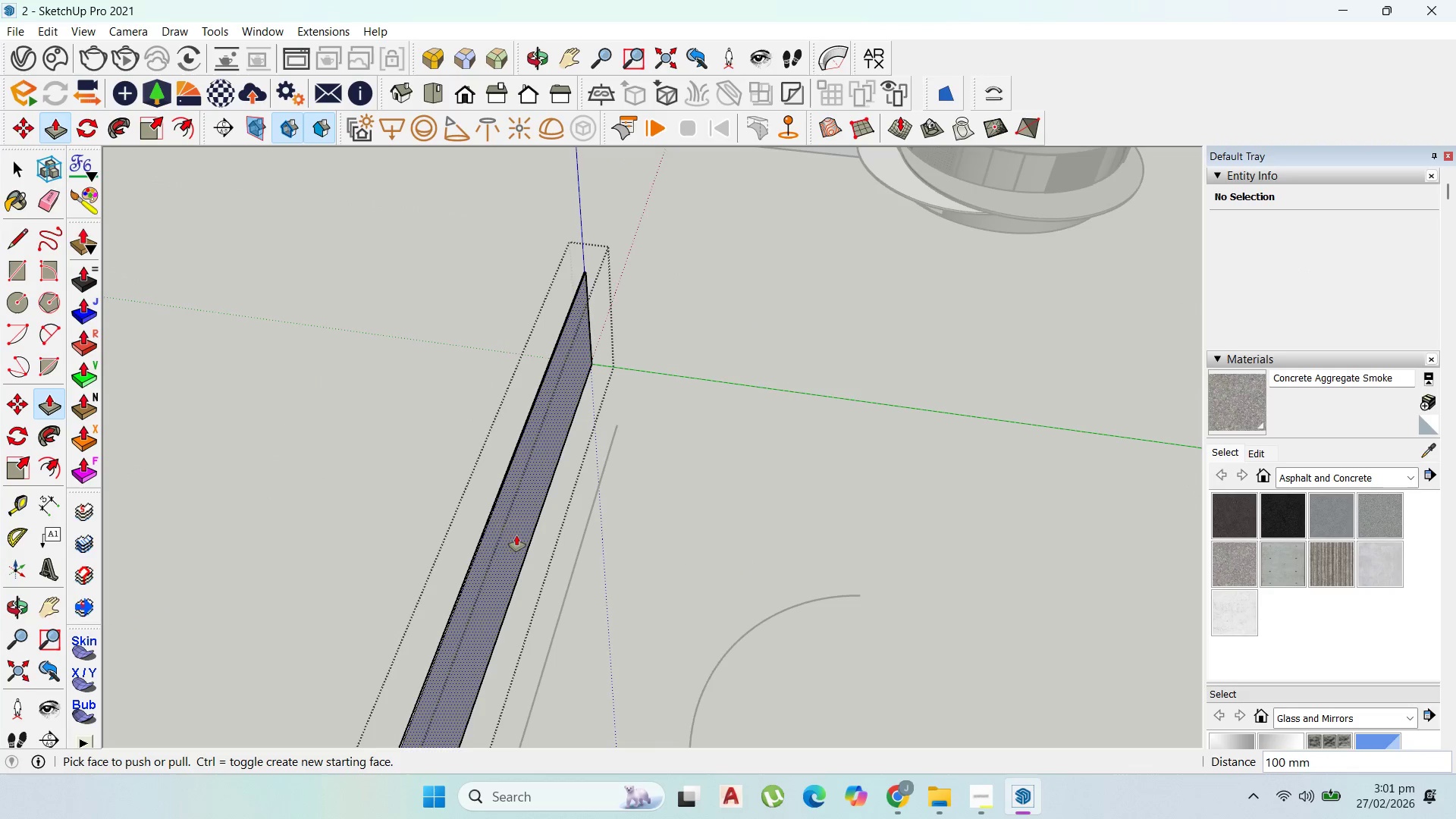 
left_click([509, 535])
 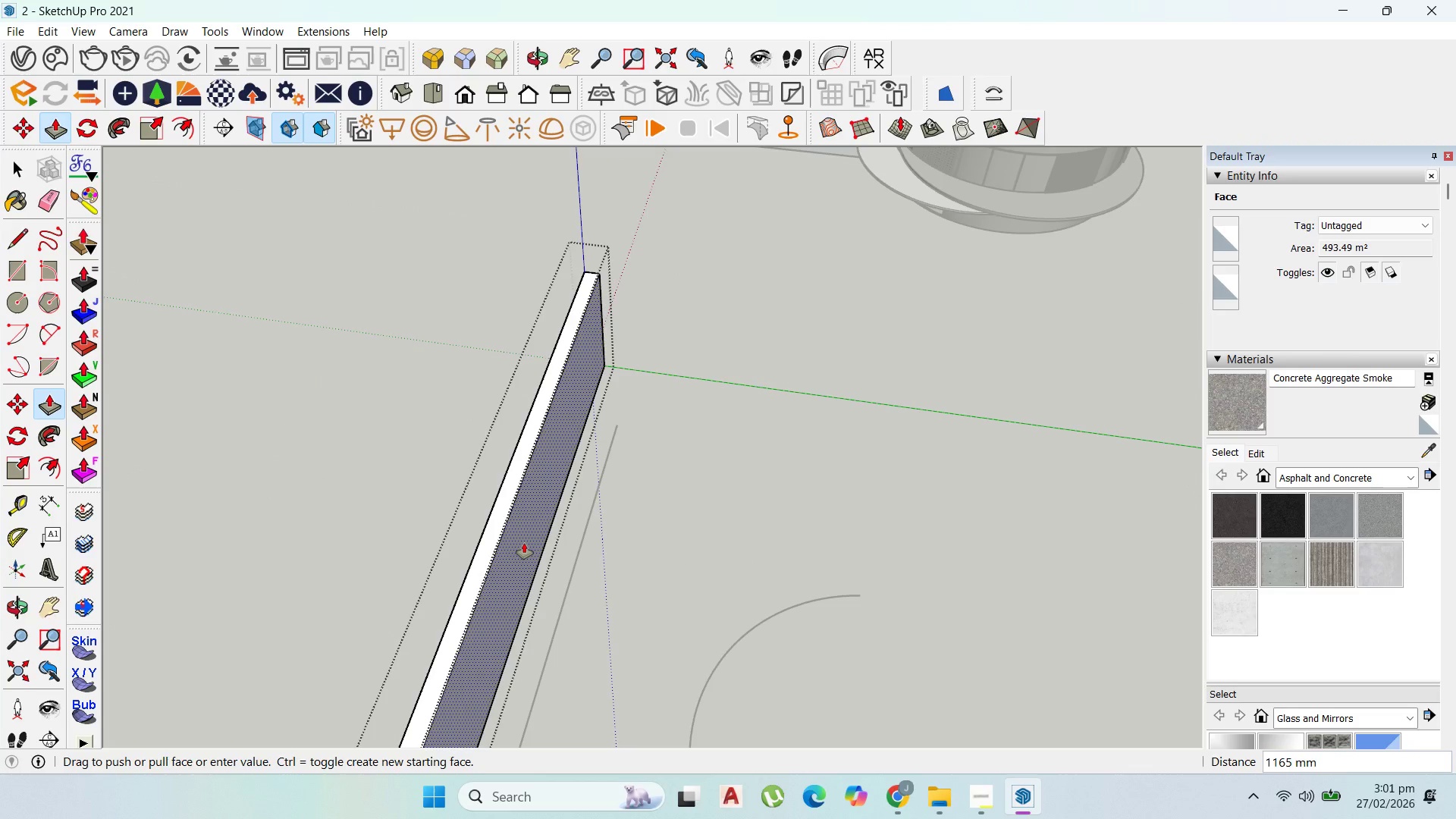 
type(4)
key(Backspace)
type(50)
key(Backspace)
key(Escape)
 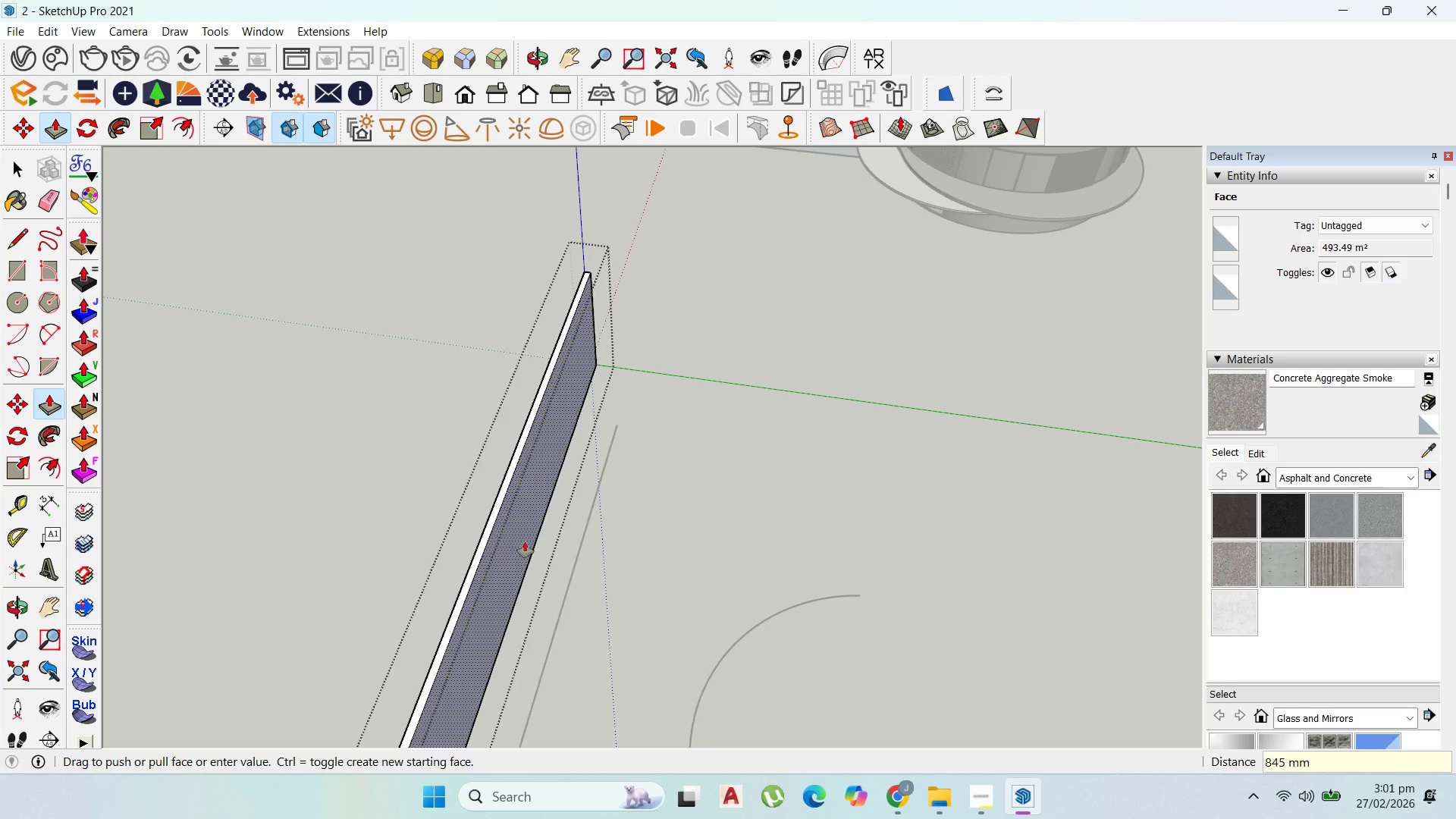 
key(Escape)
type(50)
 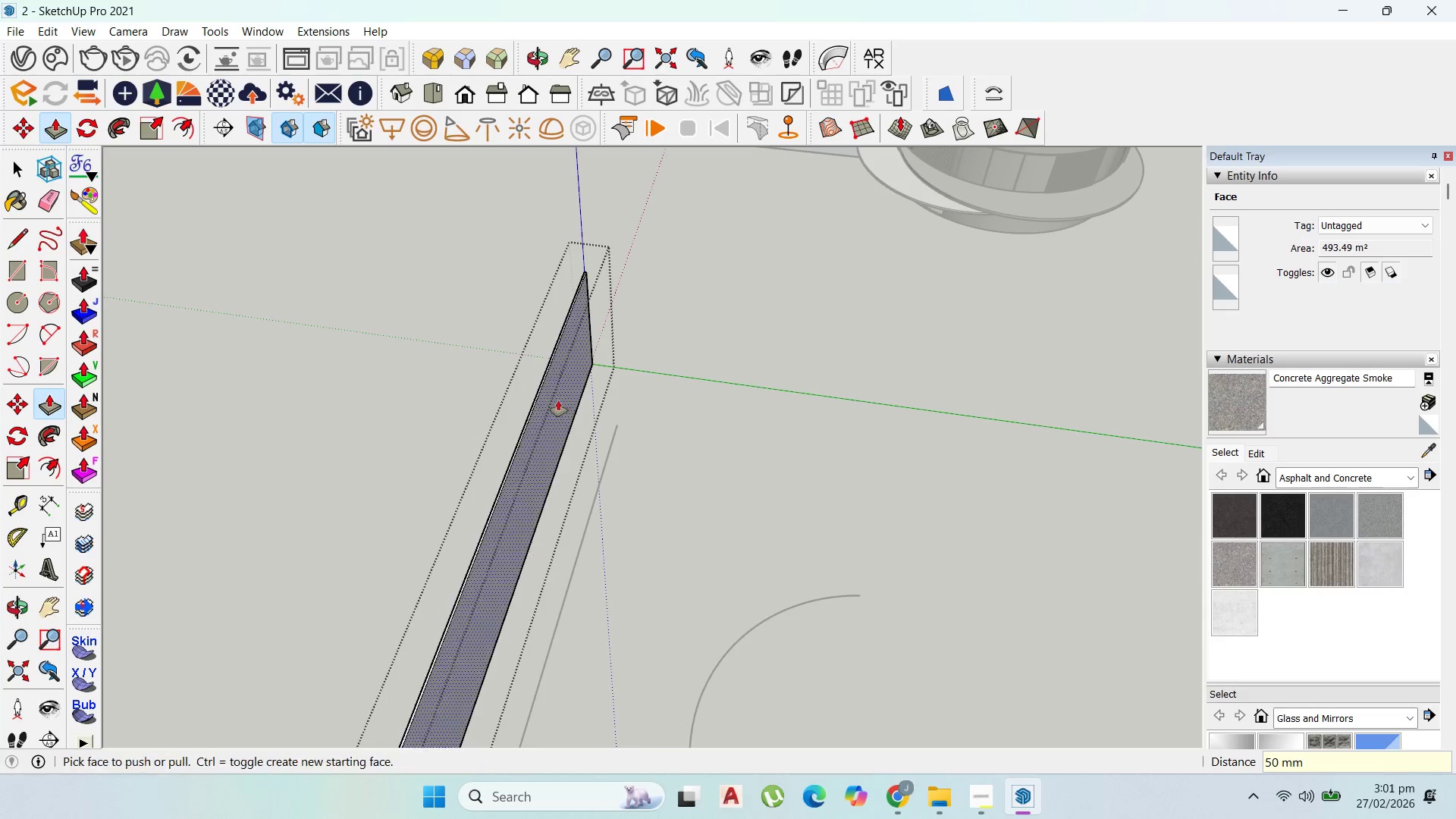 
left_click_drag(start_coordinate=[526, 544], to_coordinate=[535, 546])
 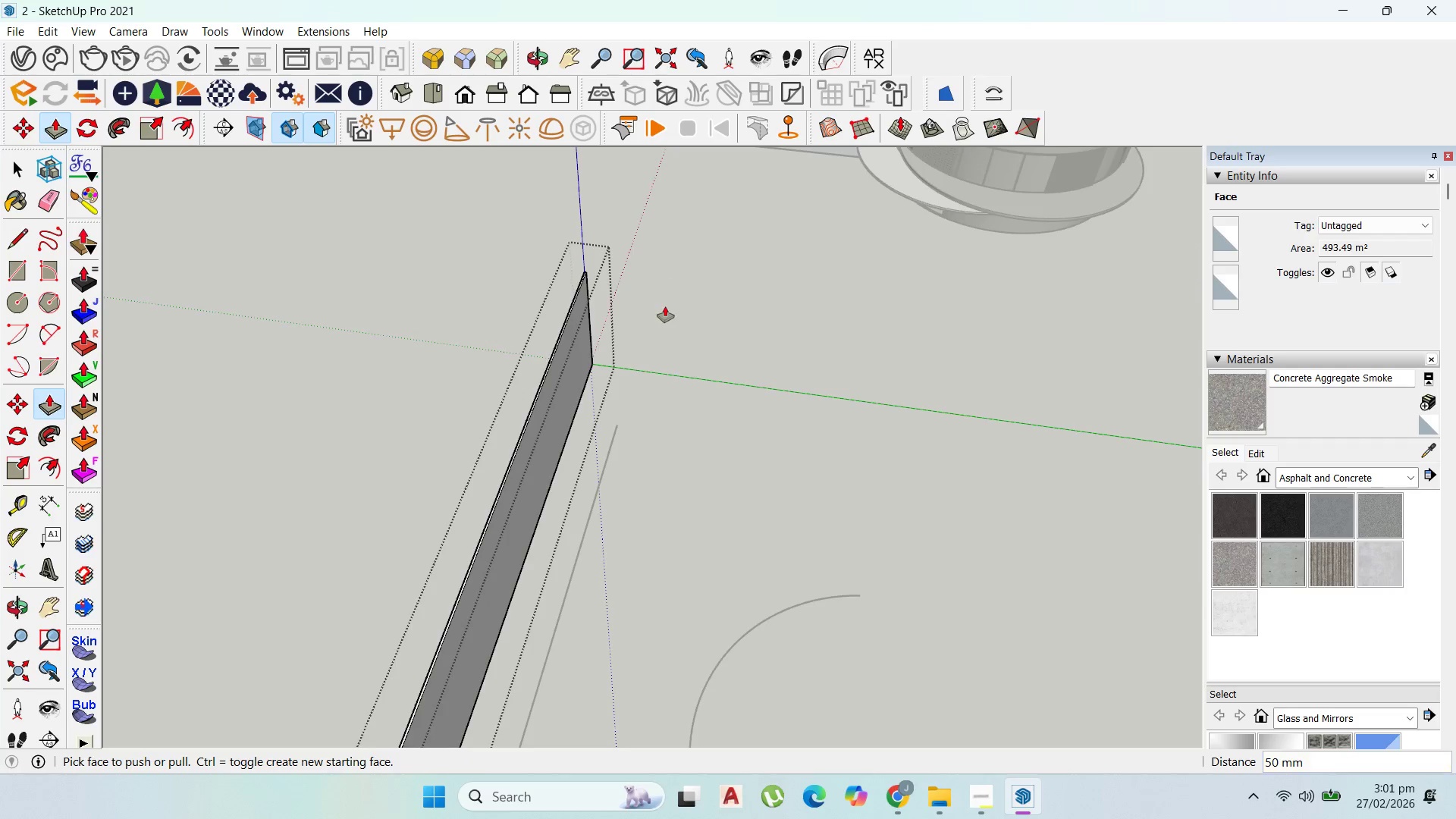 
key(Enter)
 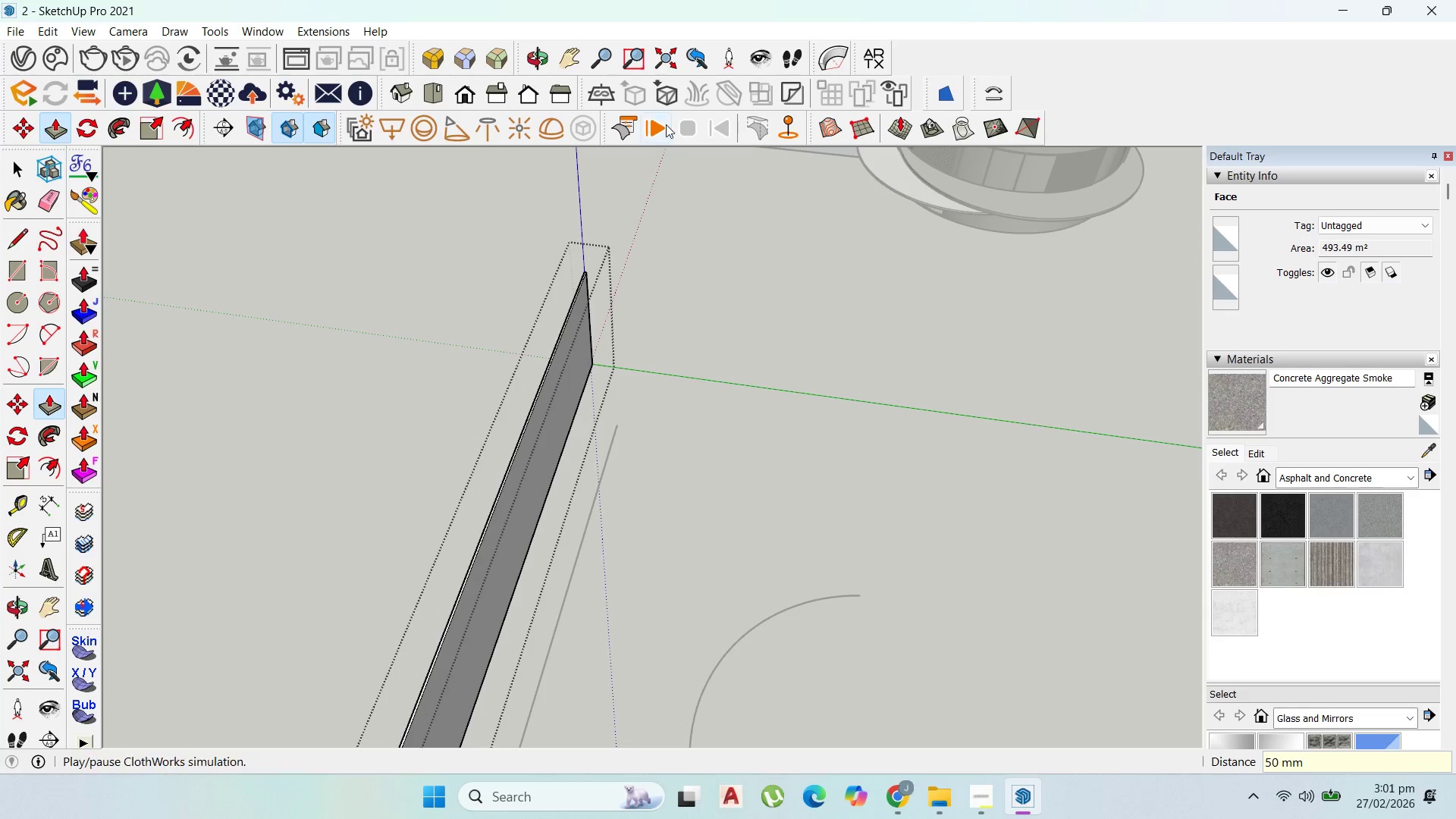 
scroll: coordinate [645, 515], scroll_direction: down, amount: 14.0
 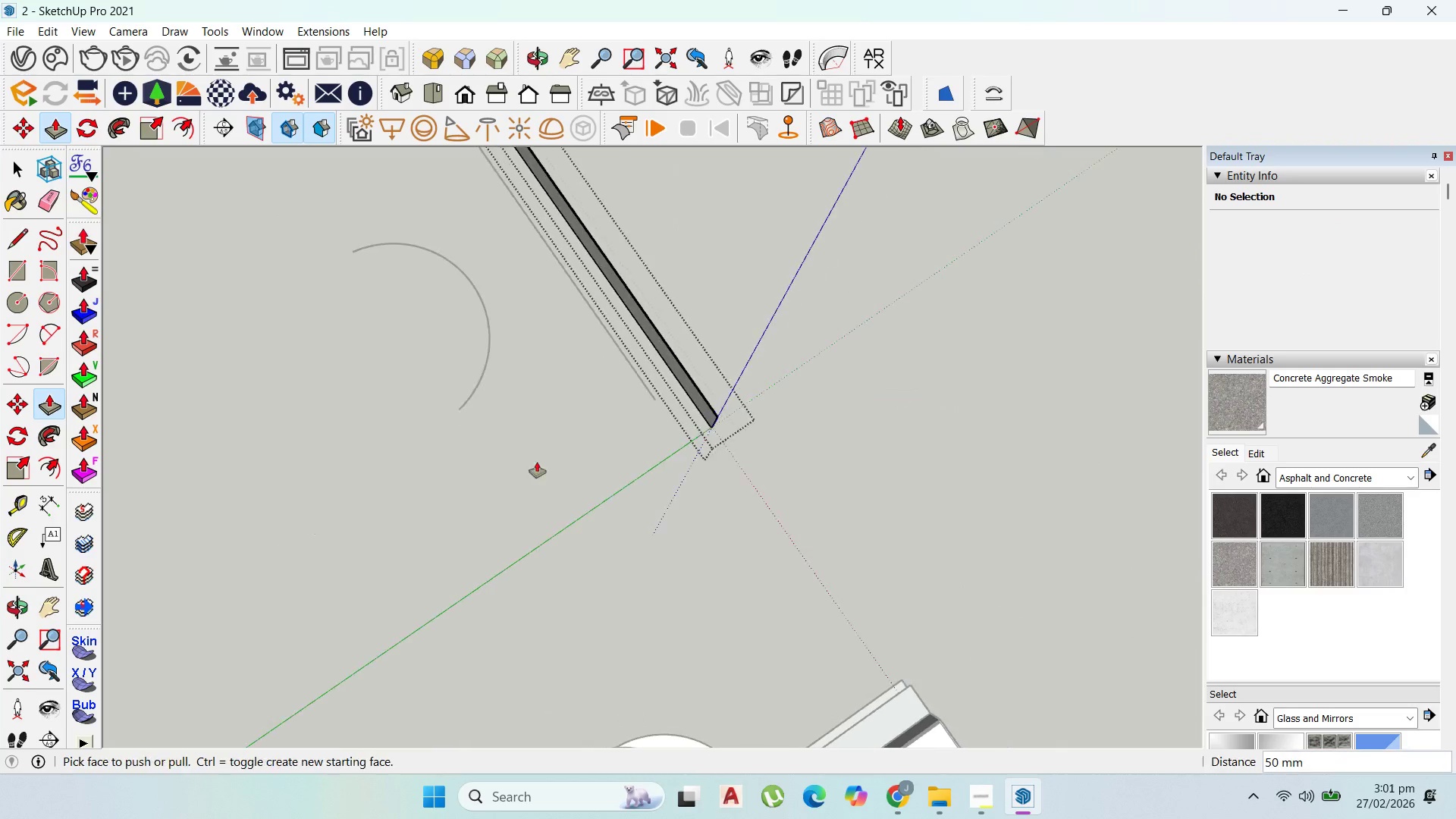 
scroll: coordinate [698, 433], scroll_direction: up, amount: 17.0
 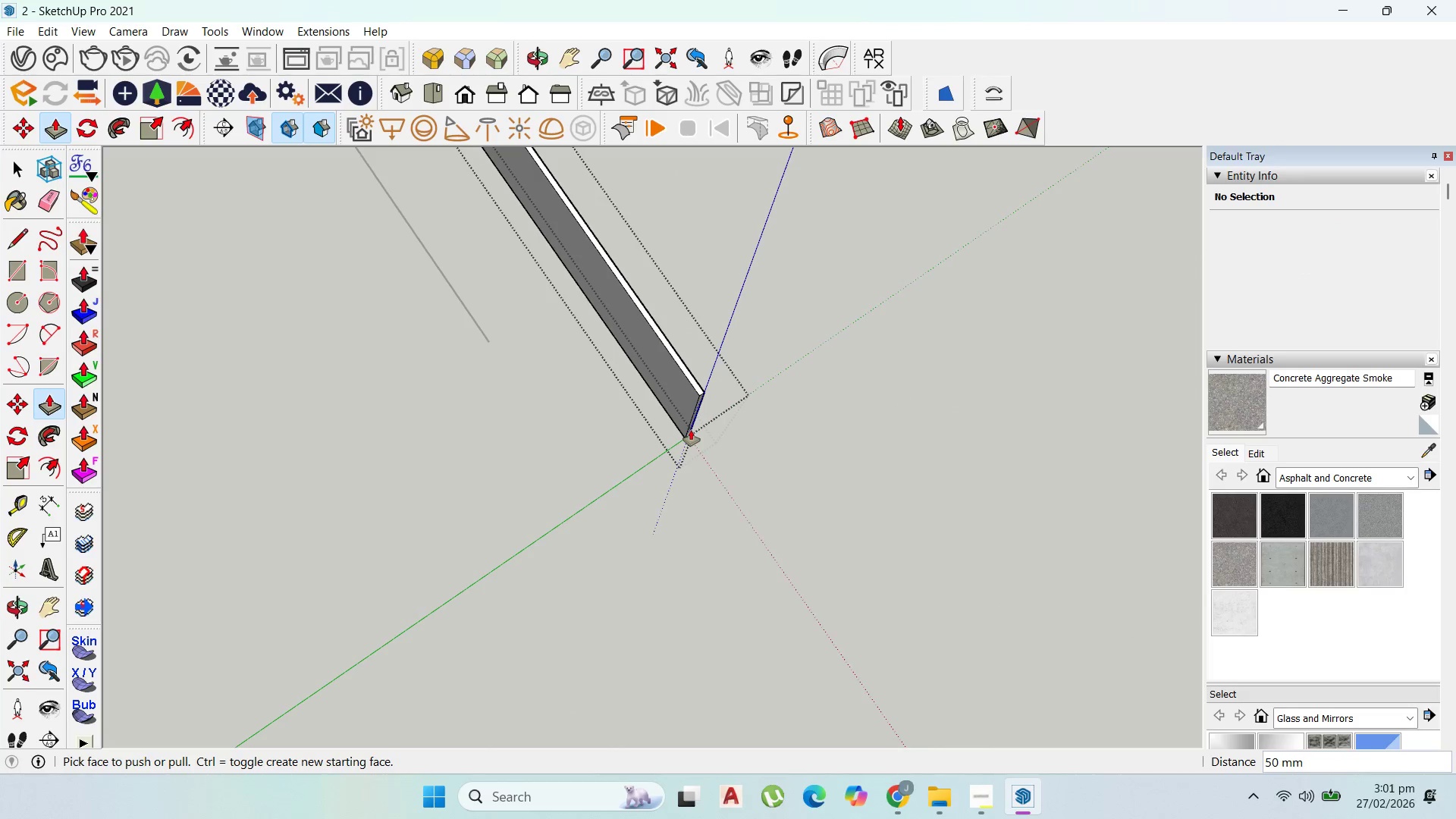 
left_click([691, 430])
 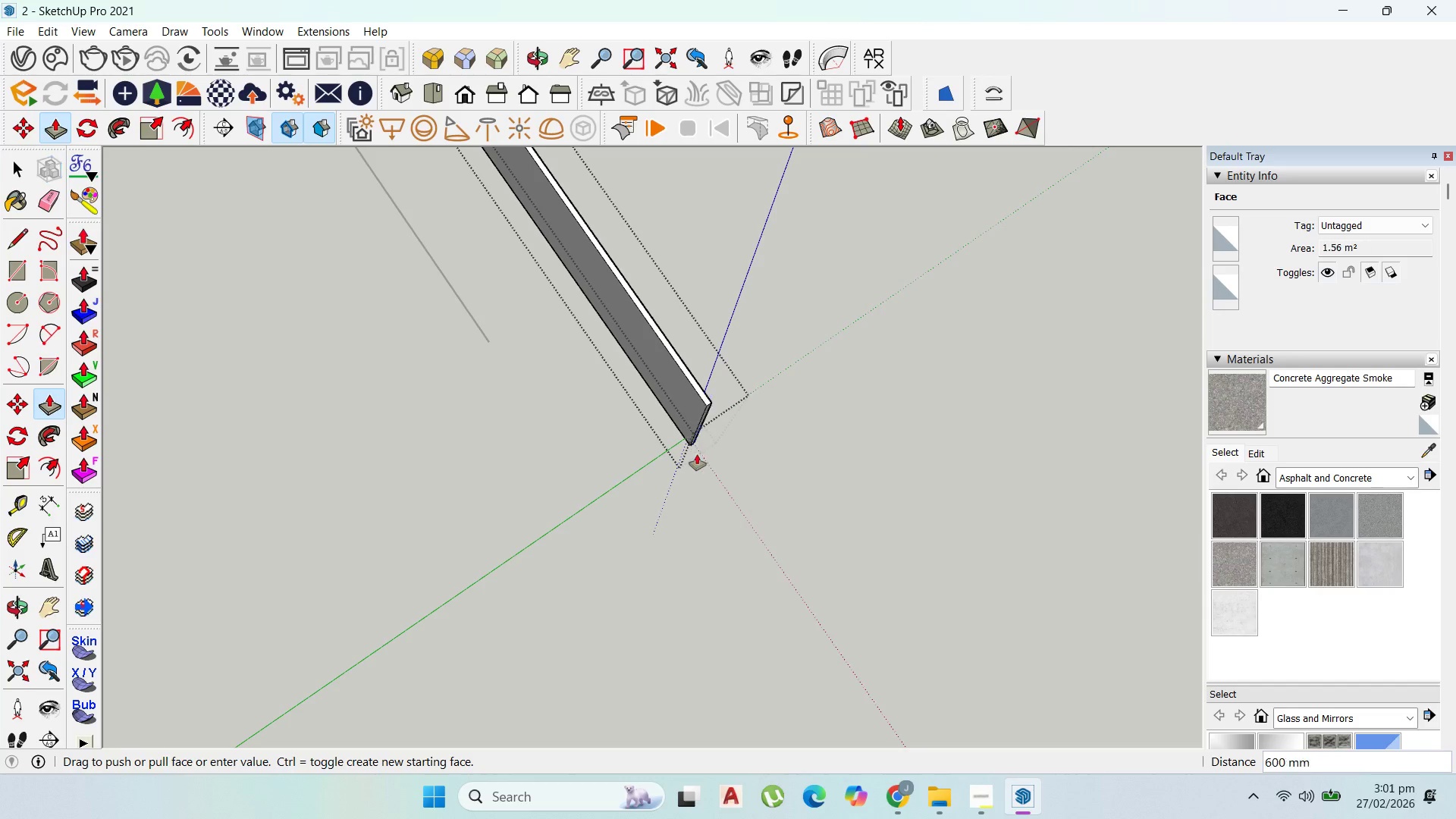 
scroll: coordinate [697, 454], scroll_direction: down, amount: 6.0
 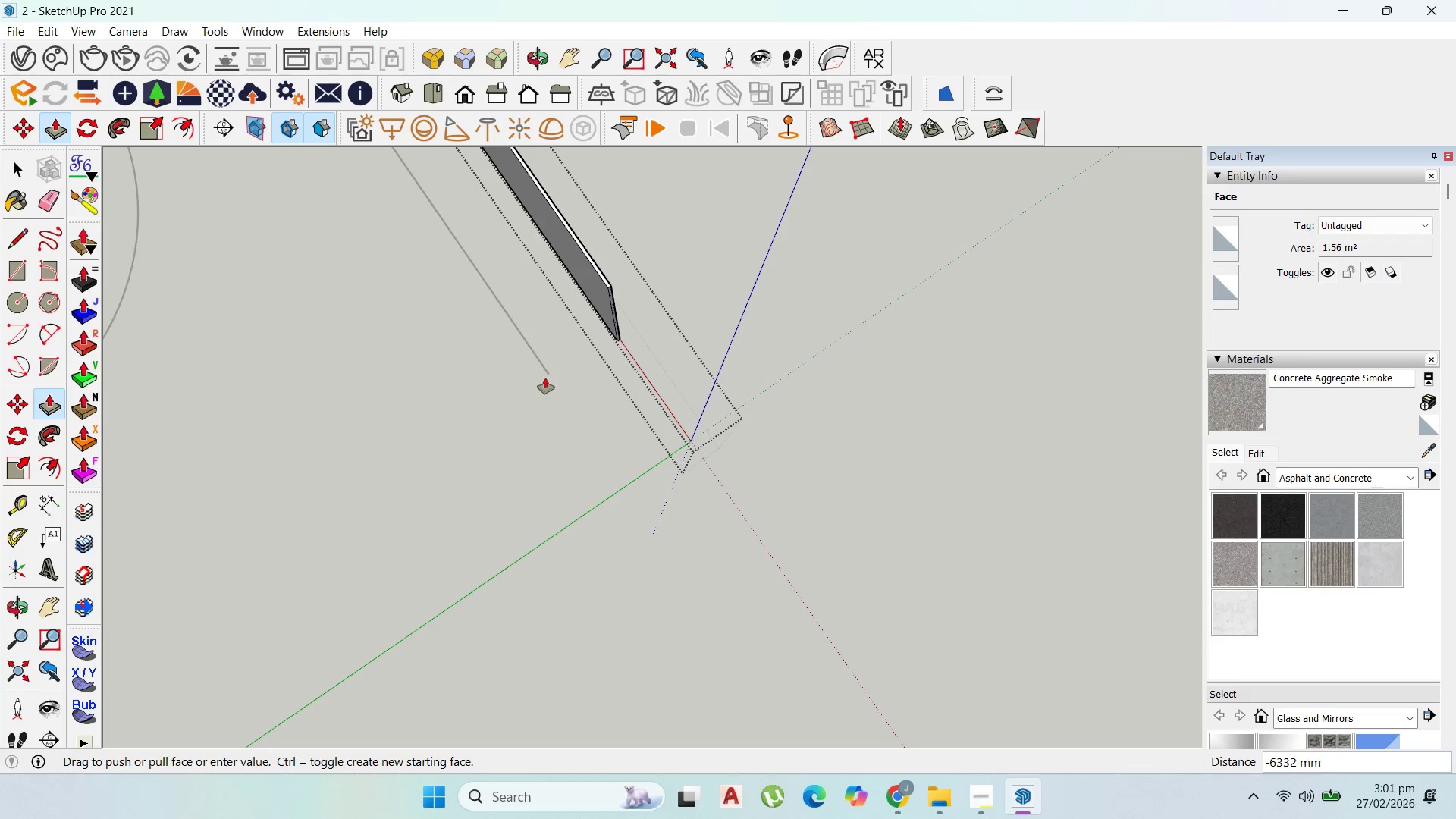 
left_click([546, 377])
 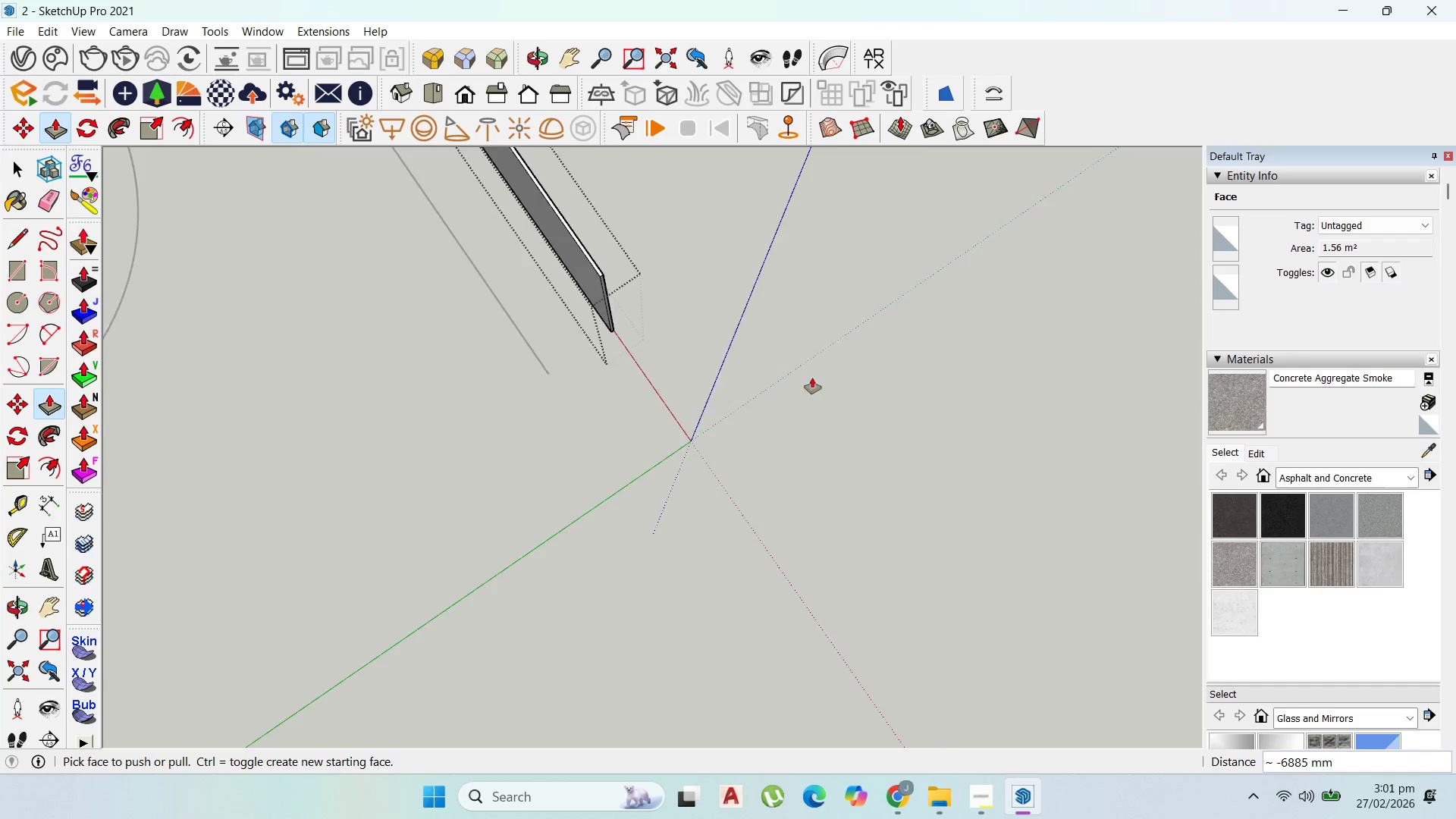 
scroll: coordinate [865, 450], scroll_direction: down, amount: 21.0
 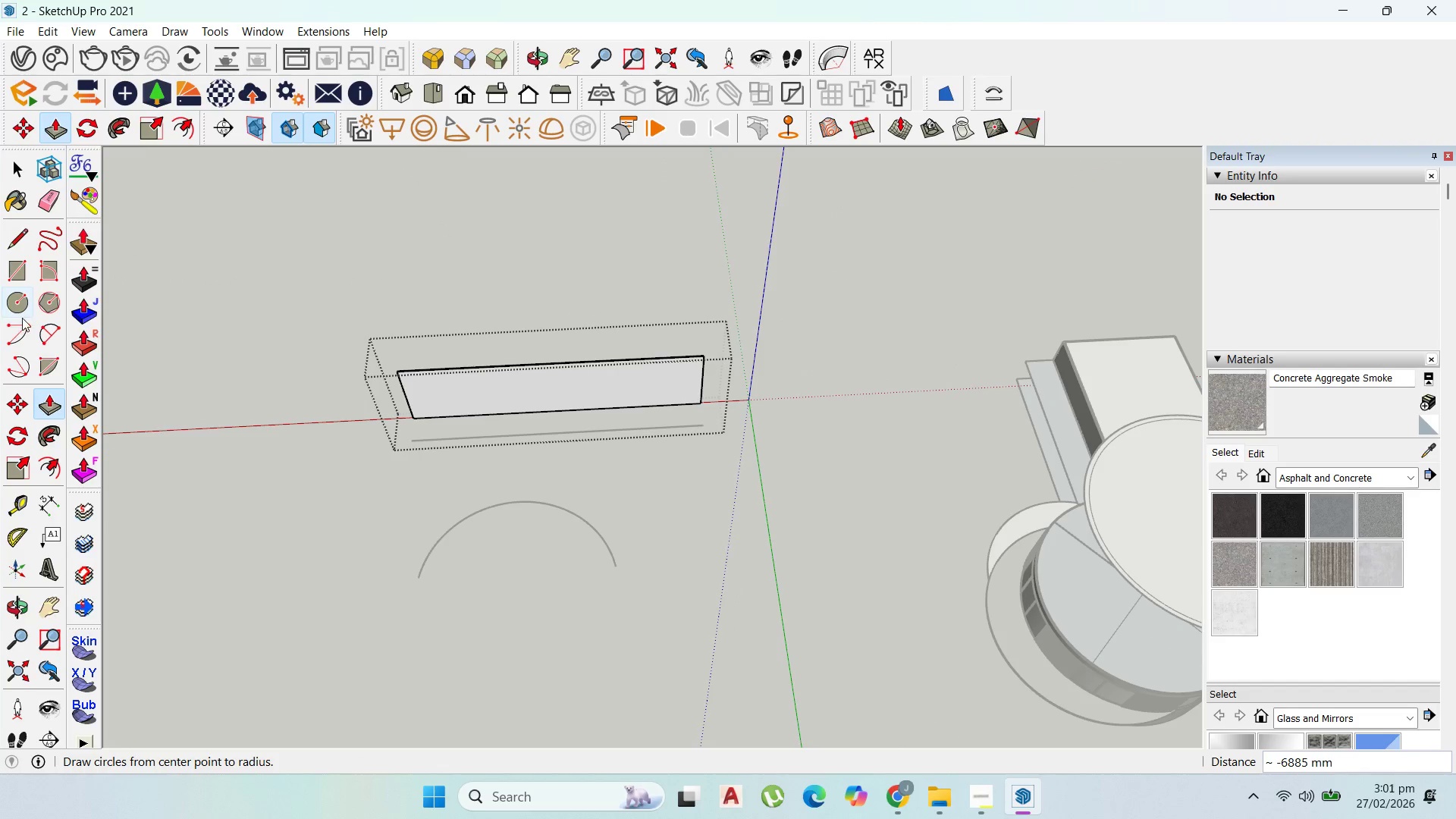 
left_click([42, 332])
 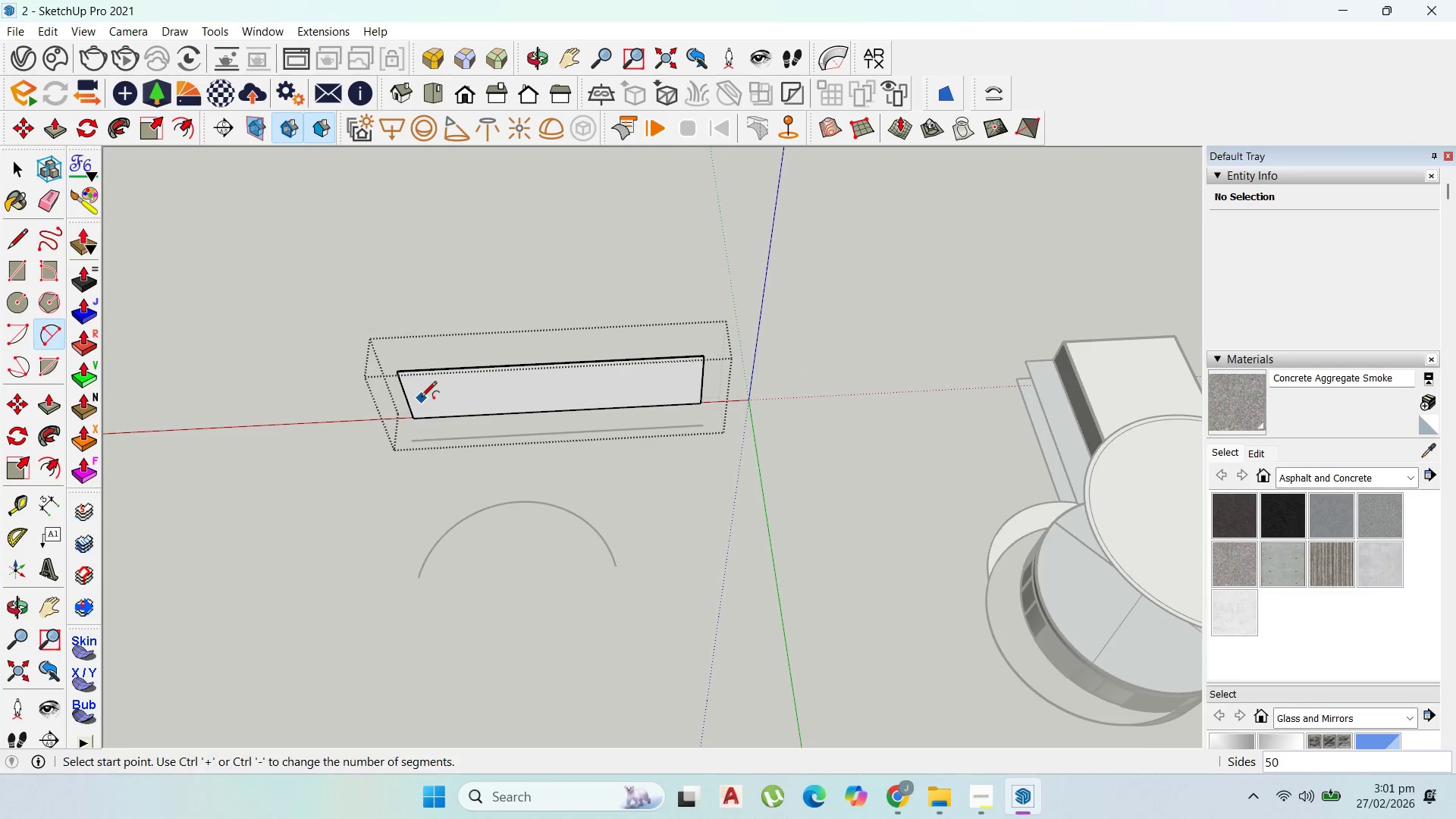 
scroll: coordinate [413, 510], scroll_direction: up, amount: 14.0
 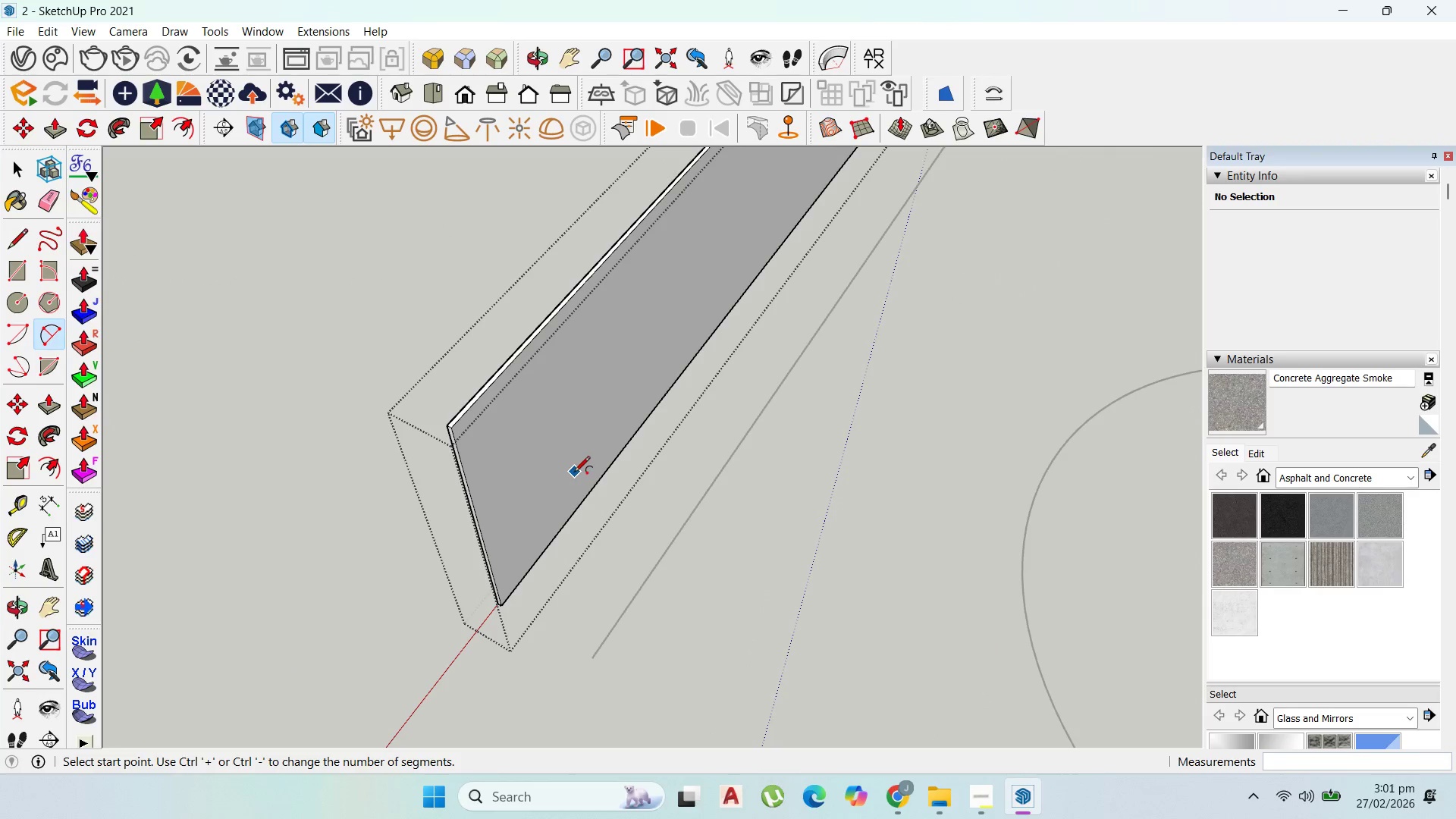 
key(P)
 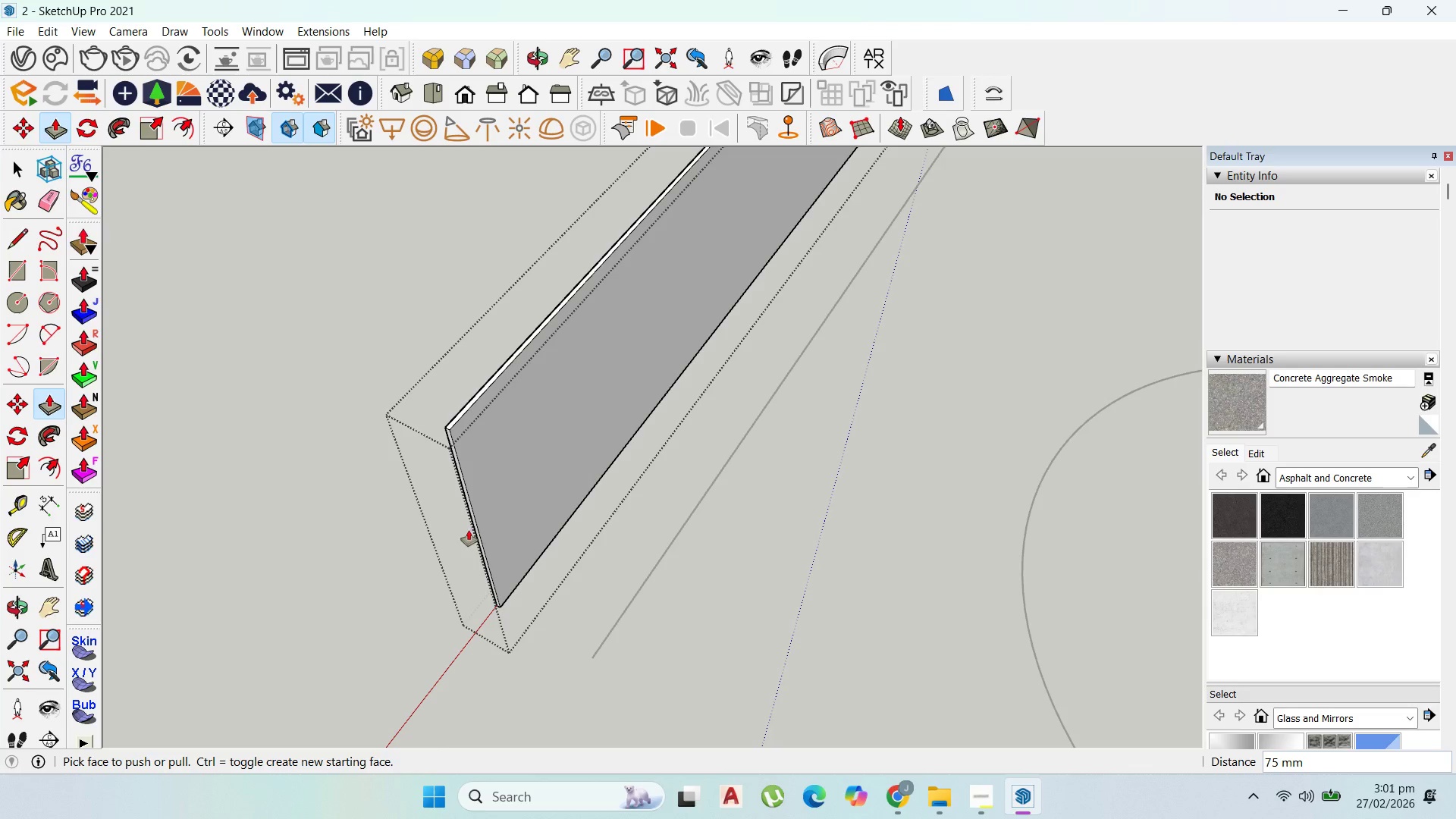 
left_click_drag(start_coordinate=[479, 532], to_coordinate=[467, 551])
 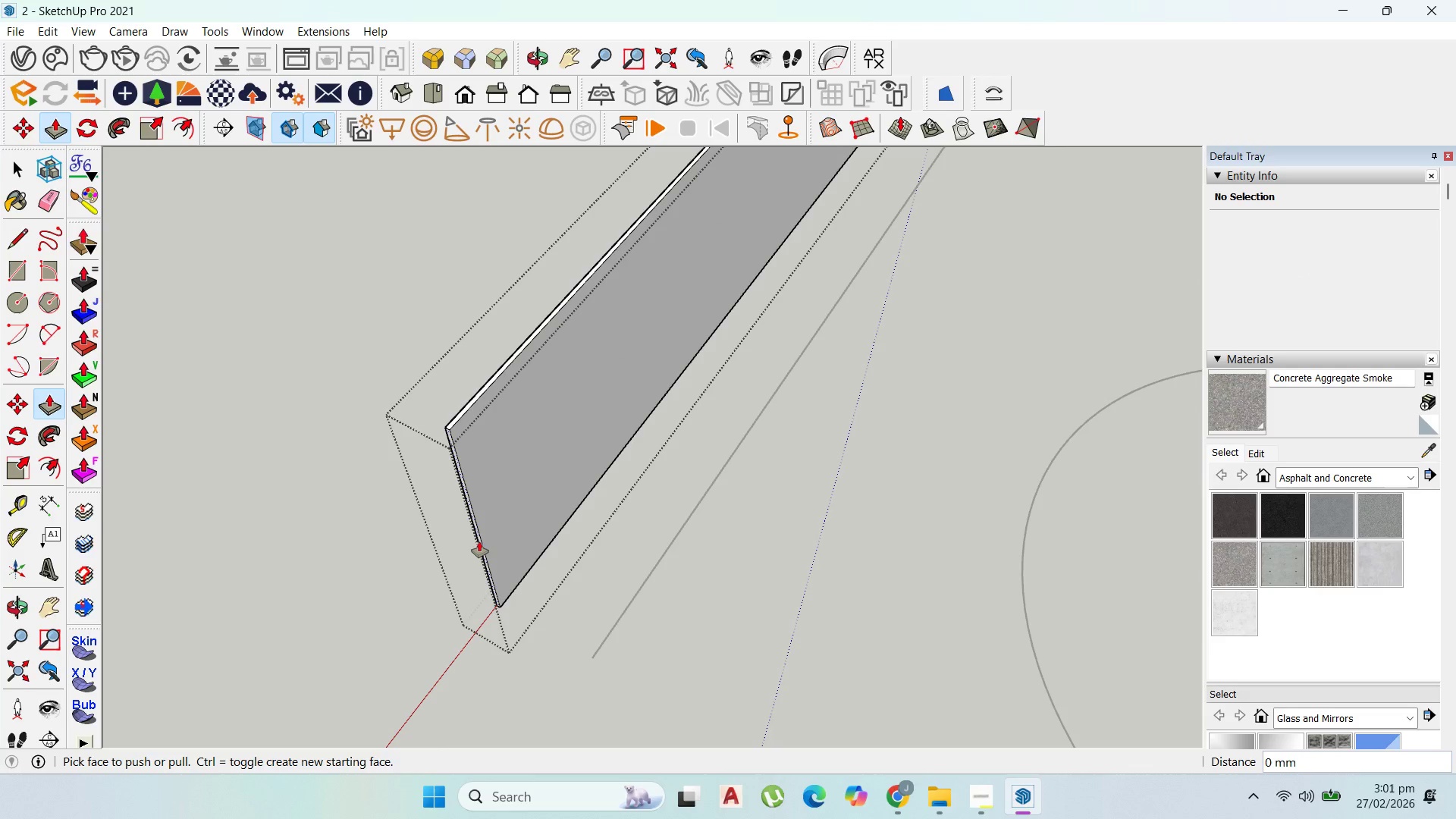 
left_click_drag(start_coordinate=[479, 541], to_coordinate=[443, 571])
 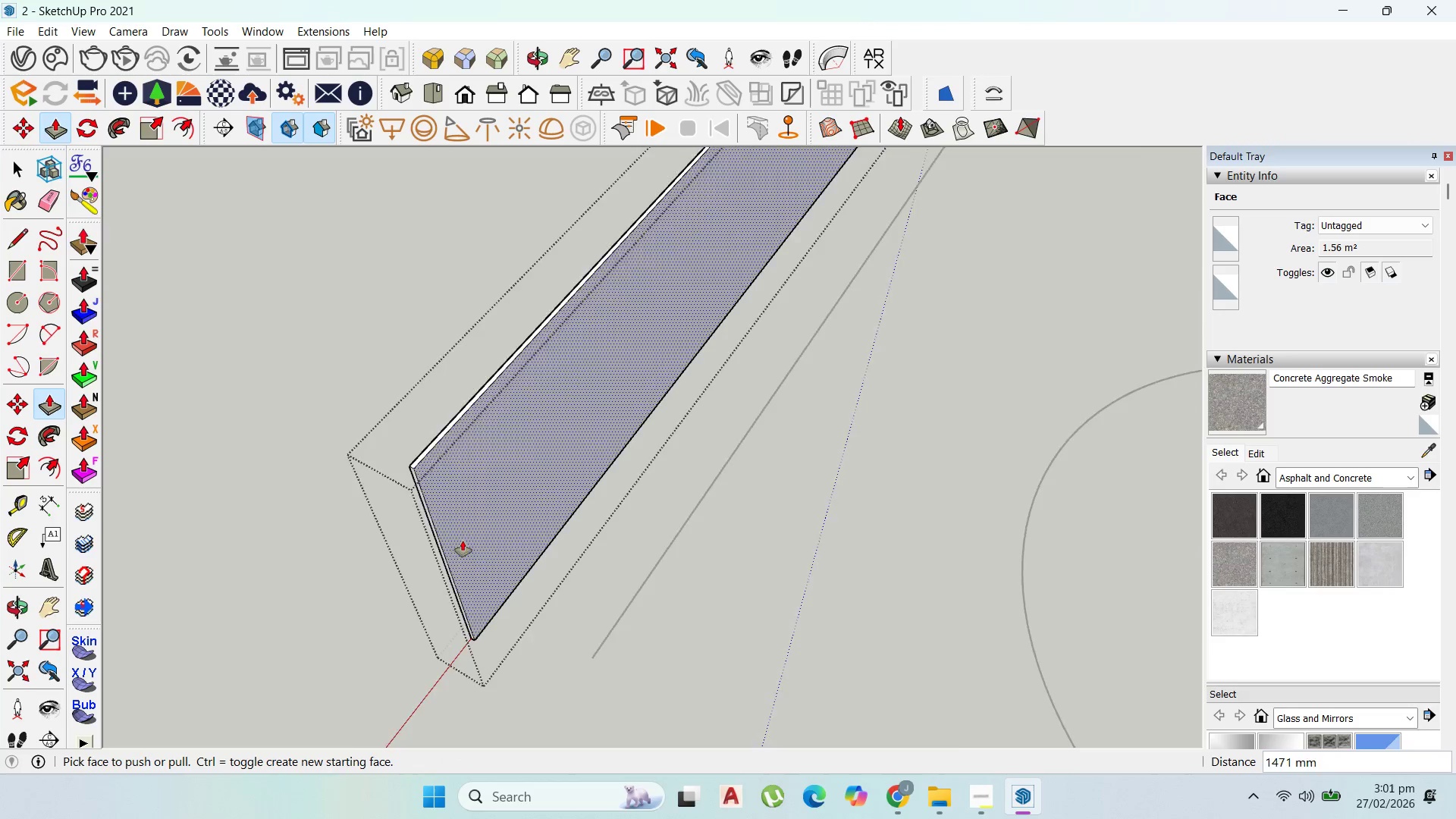 
scroll: coordinate [246, 378], scroll_direction: down, amount: 9.0
 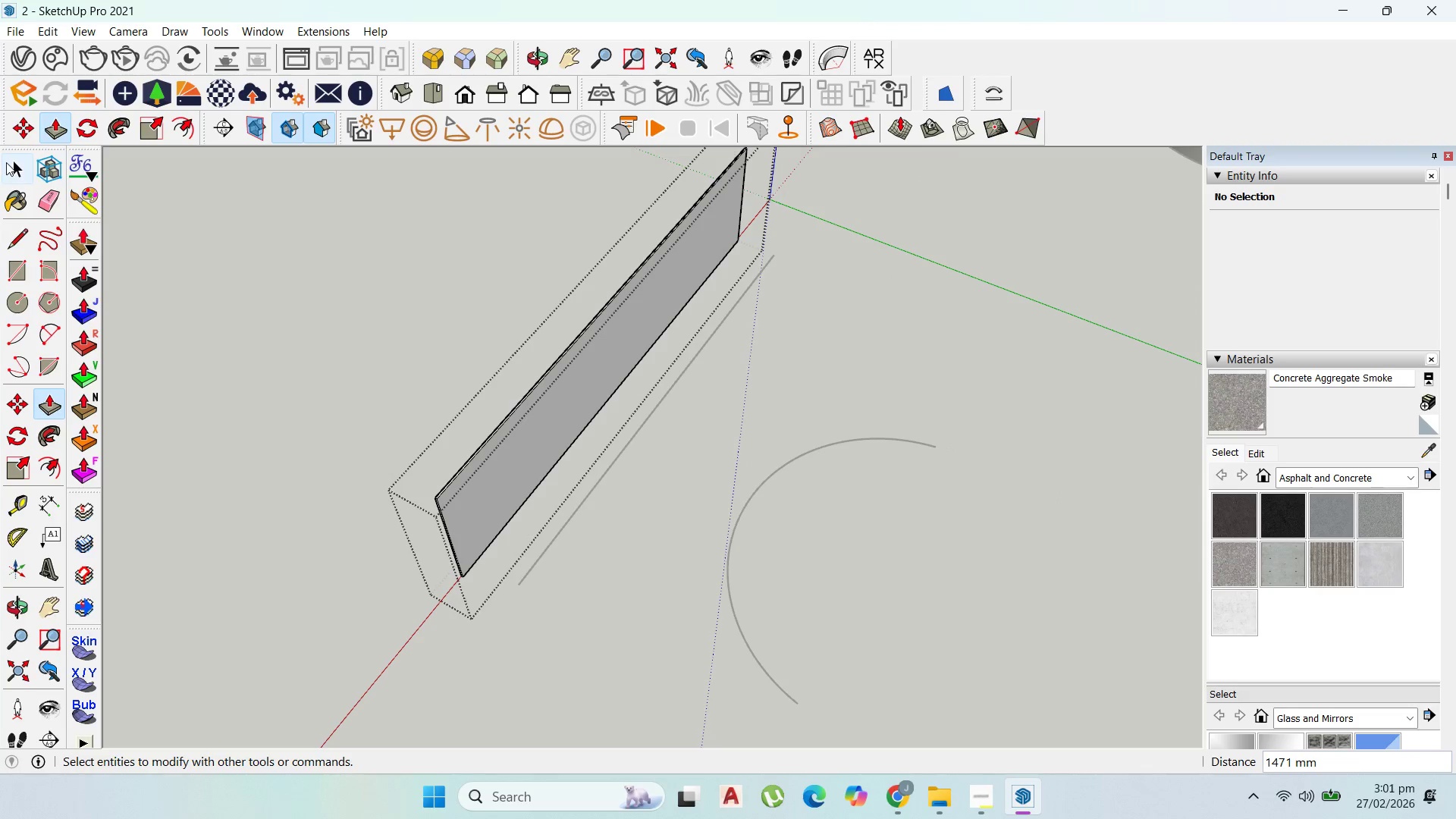 
double_click([10, 162])
 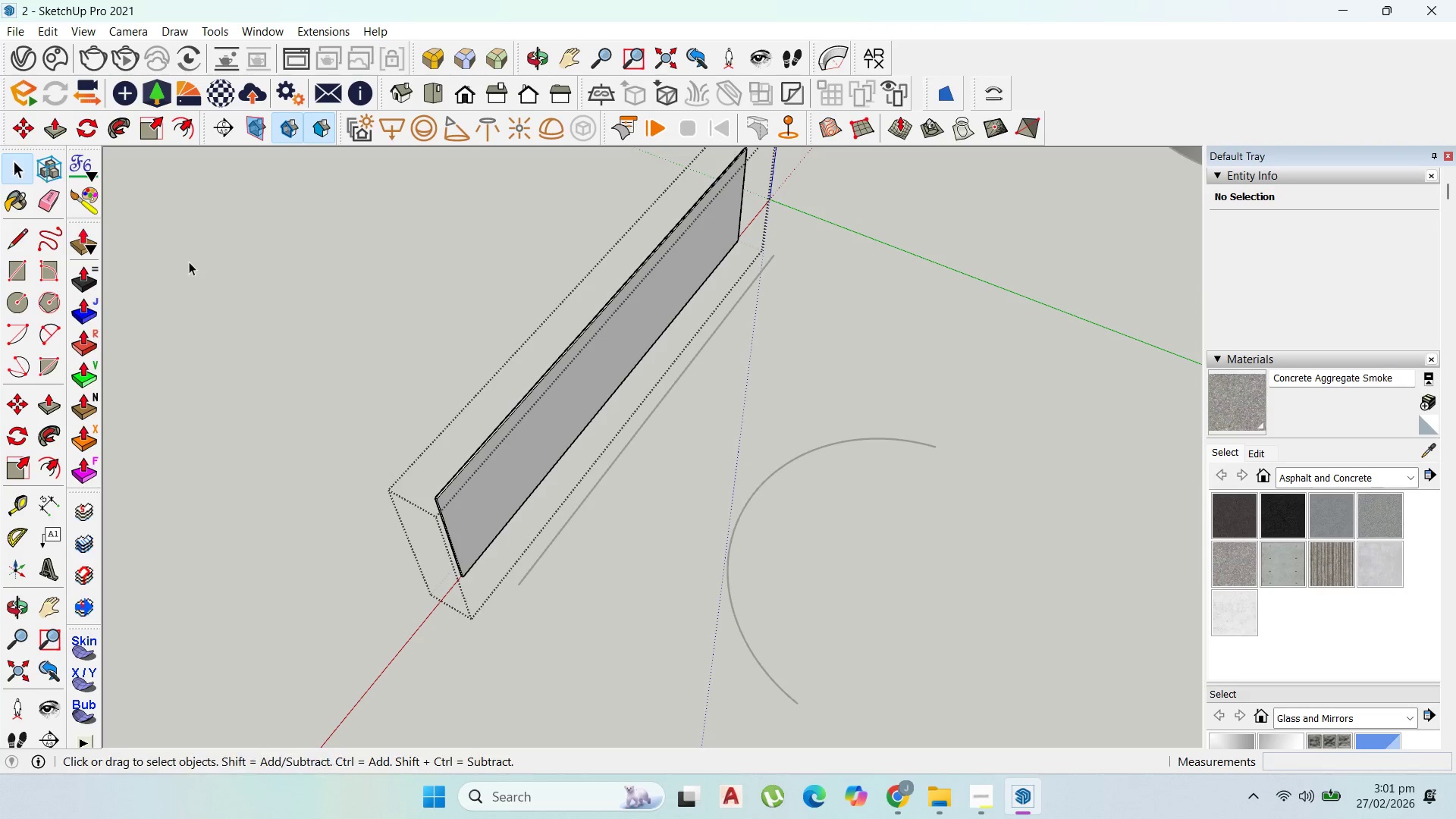 
key(Escape)
 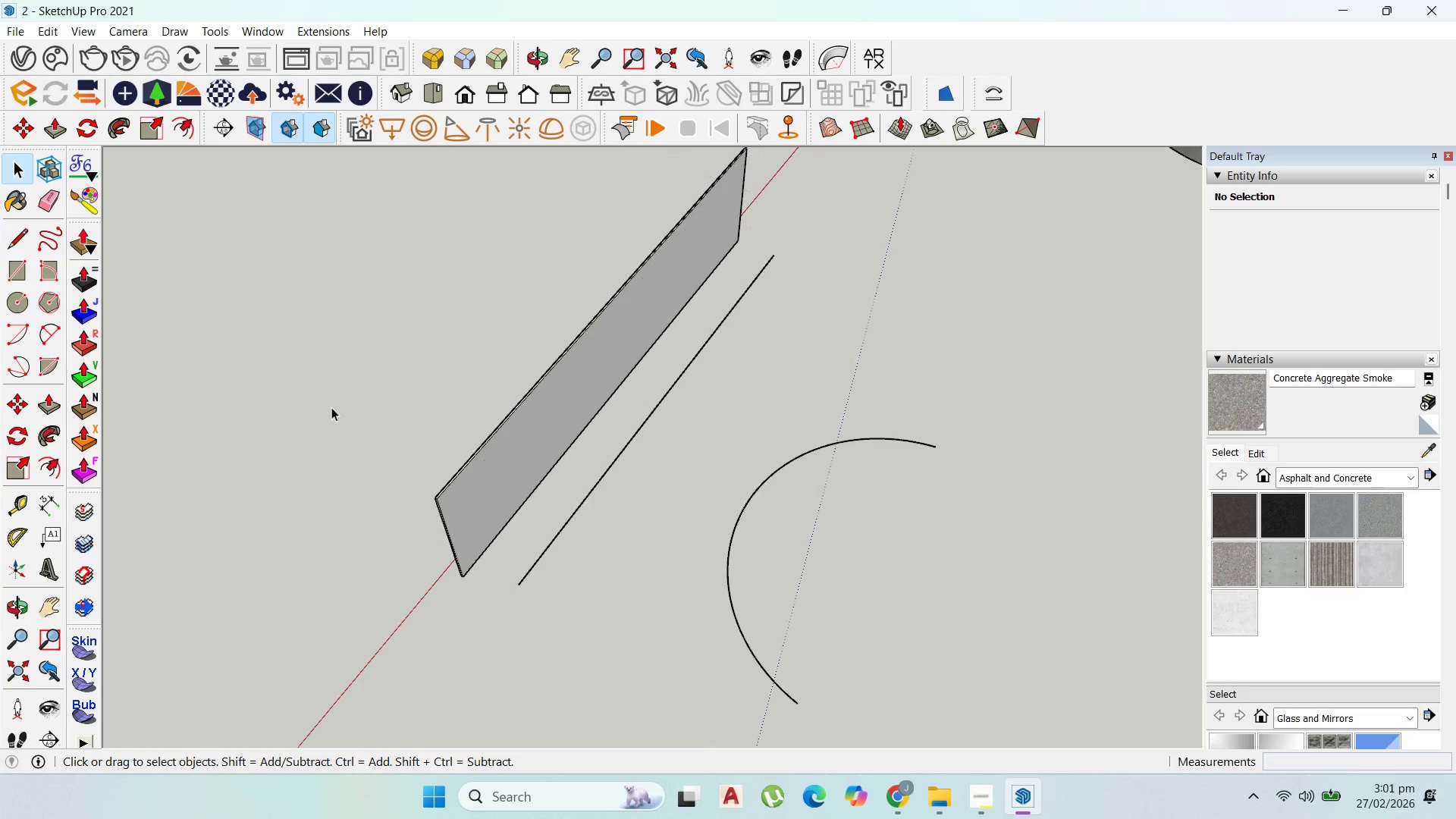 
key(Escape)
 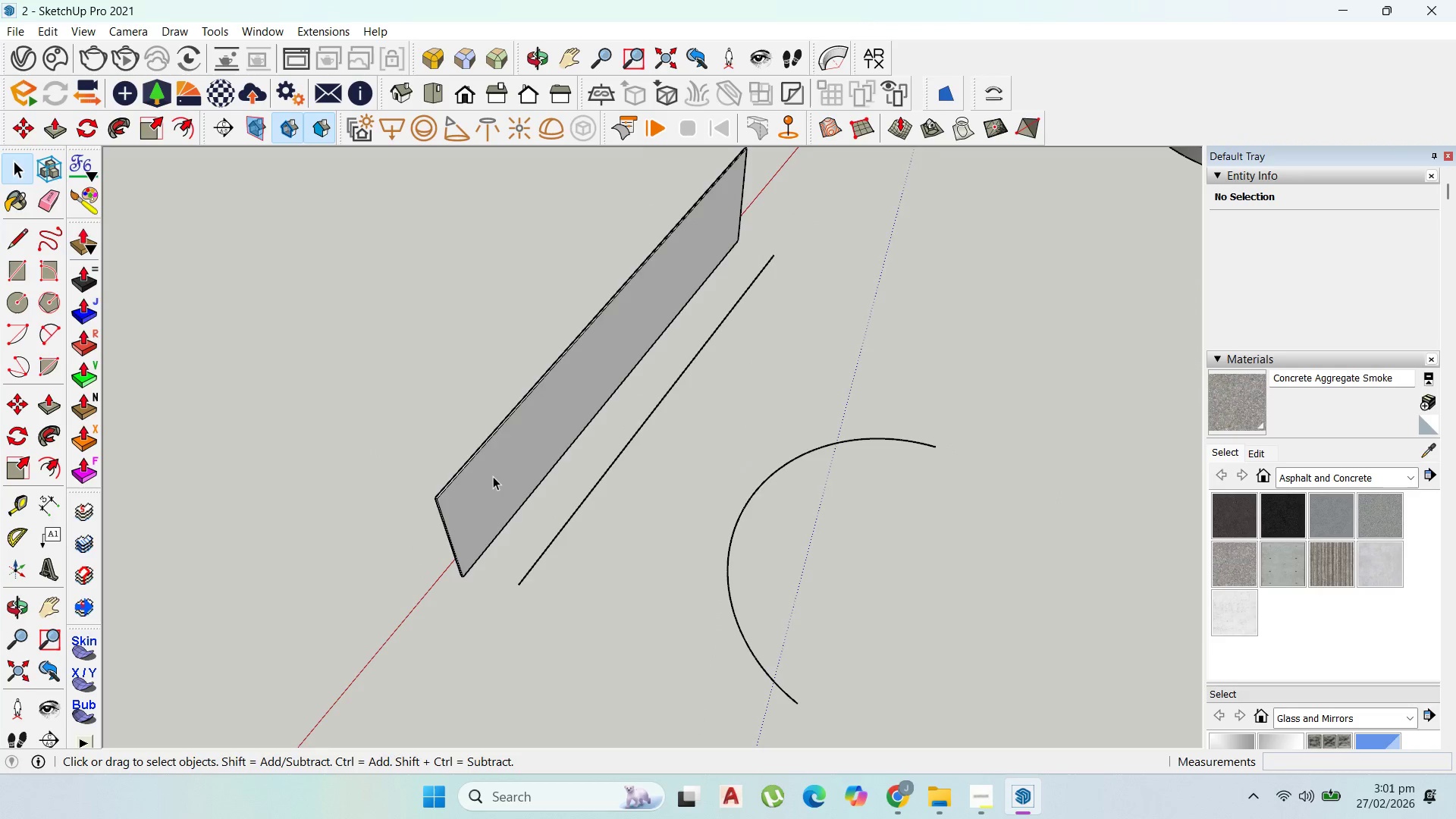 
double_click([493, 476])
 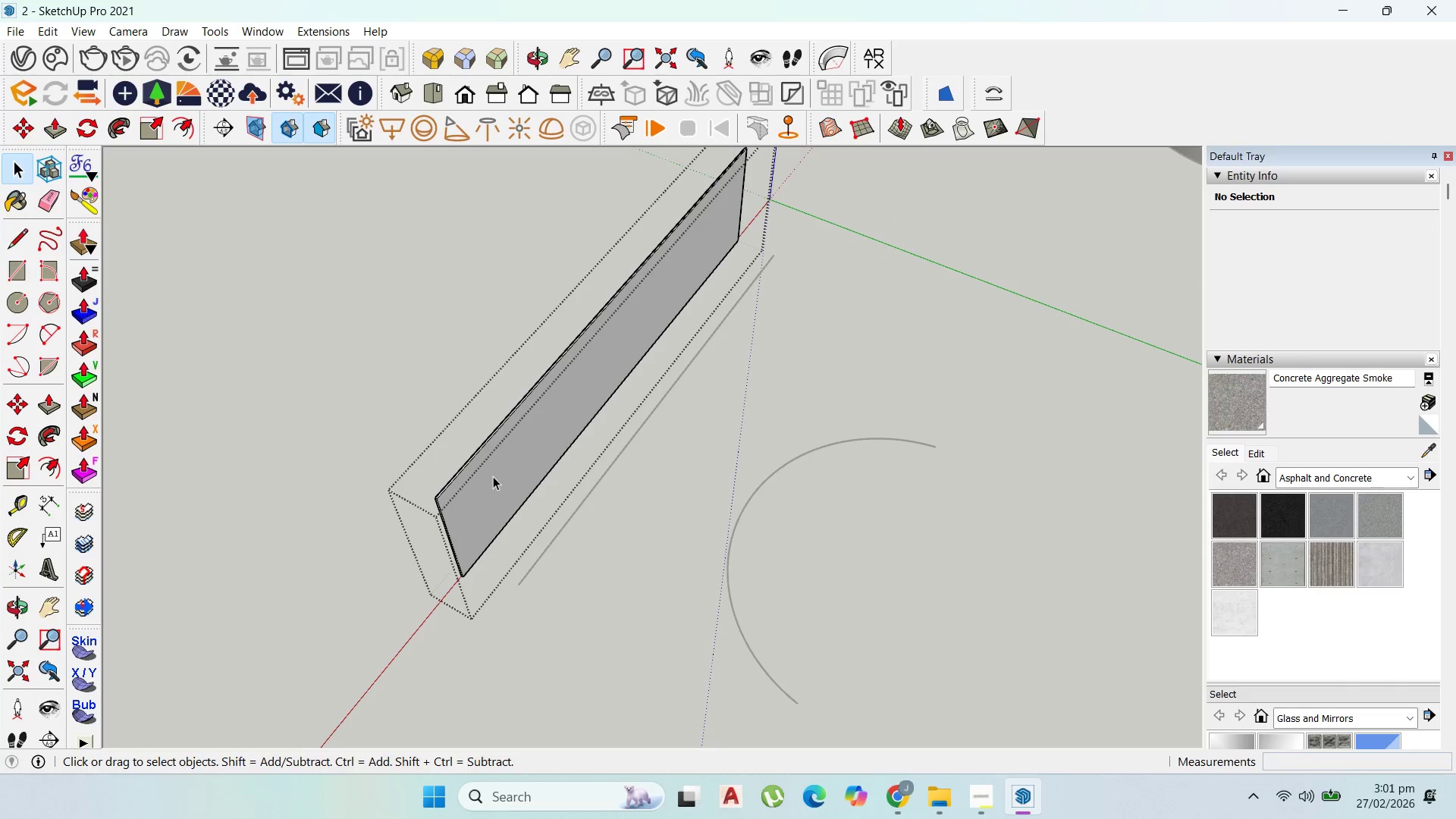 
triple_click([493, 476])
 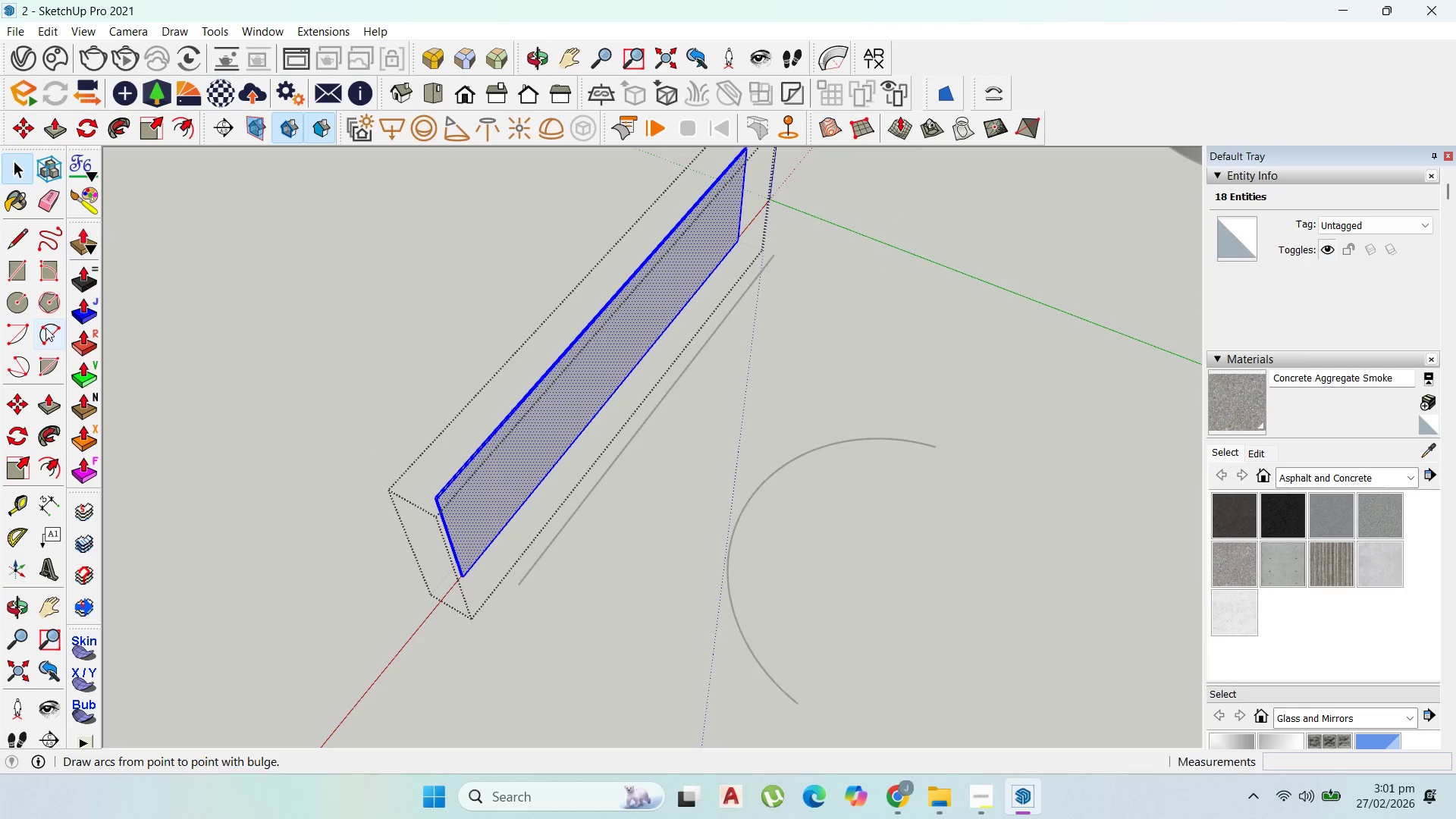 
scroll: coordinate [457, 488], scroll_direction: up, amount: 7.0
 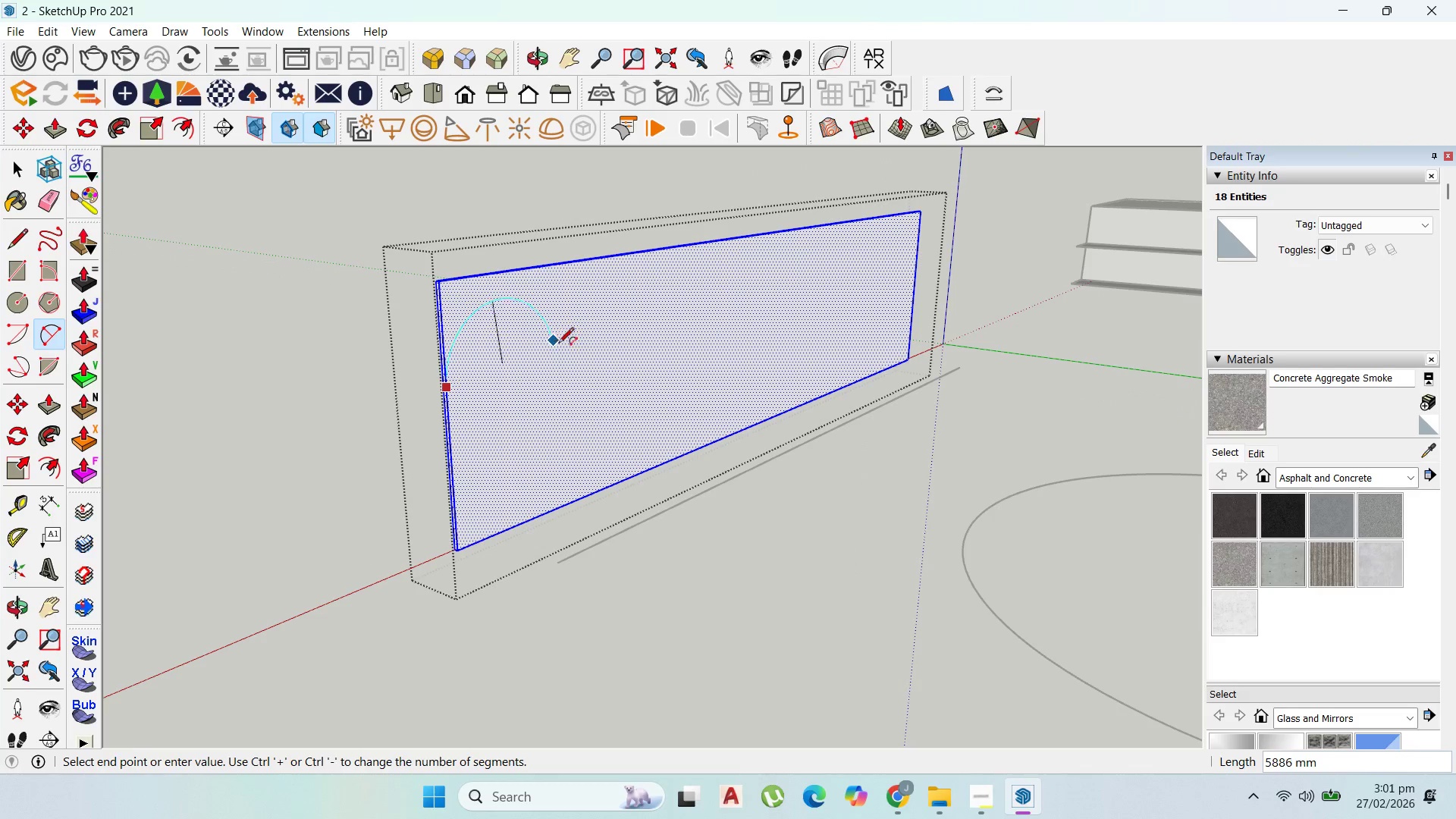 
key(Escape)
 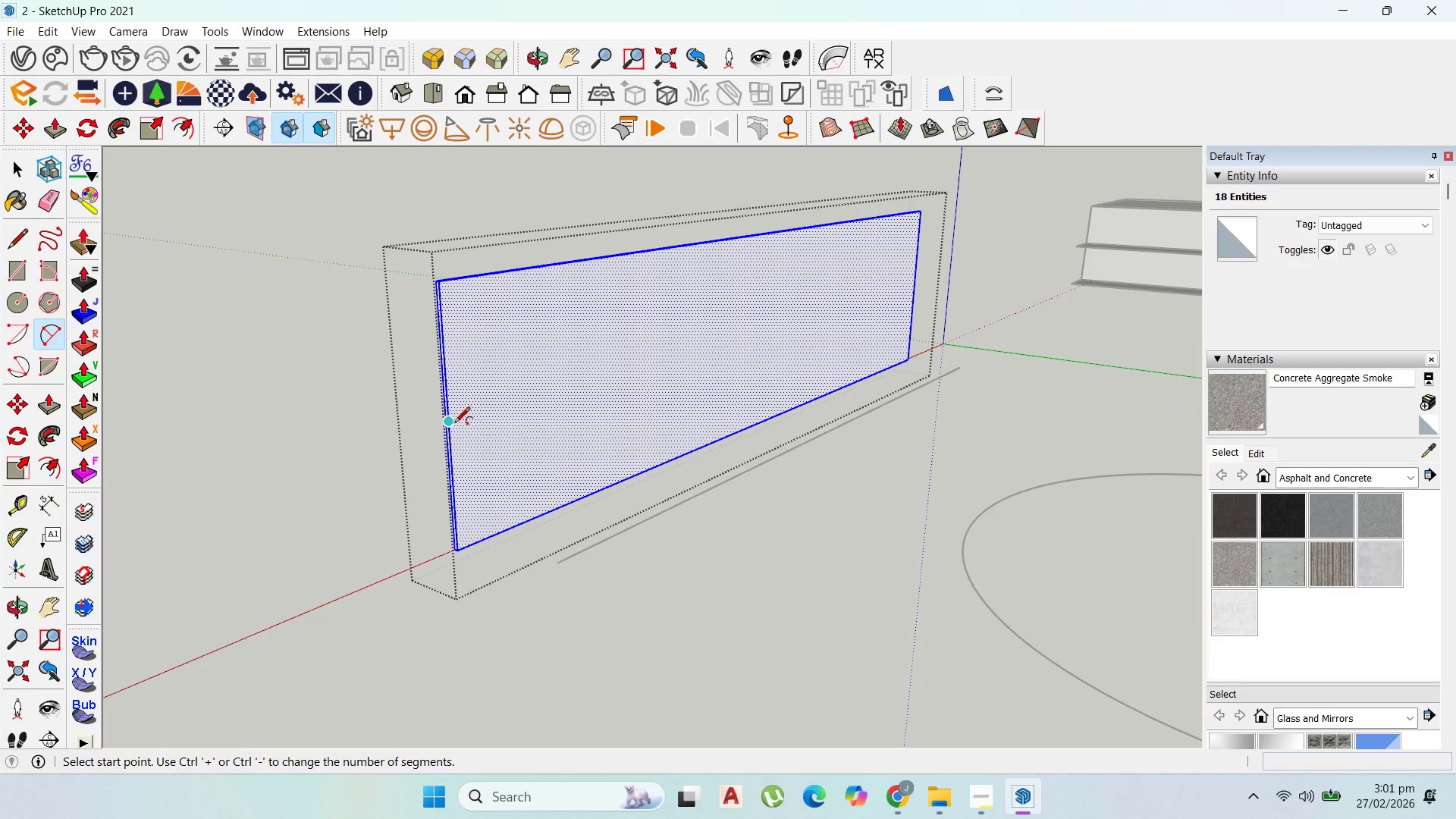 
left_click_drag(start_coordinate=[454, 425], to_coordinate=[460, 415])
 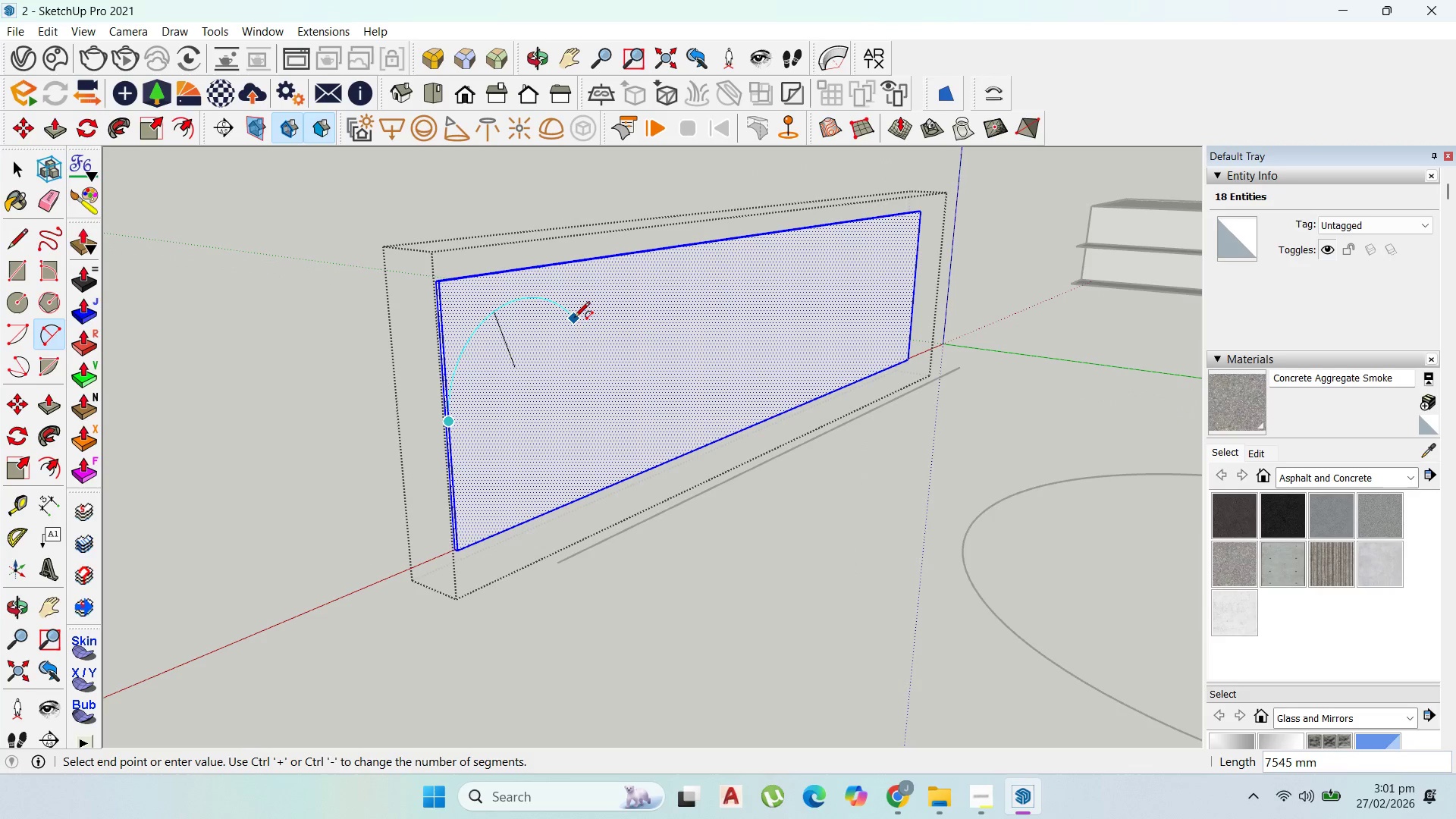 
left_click([574, 318])
 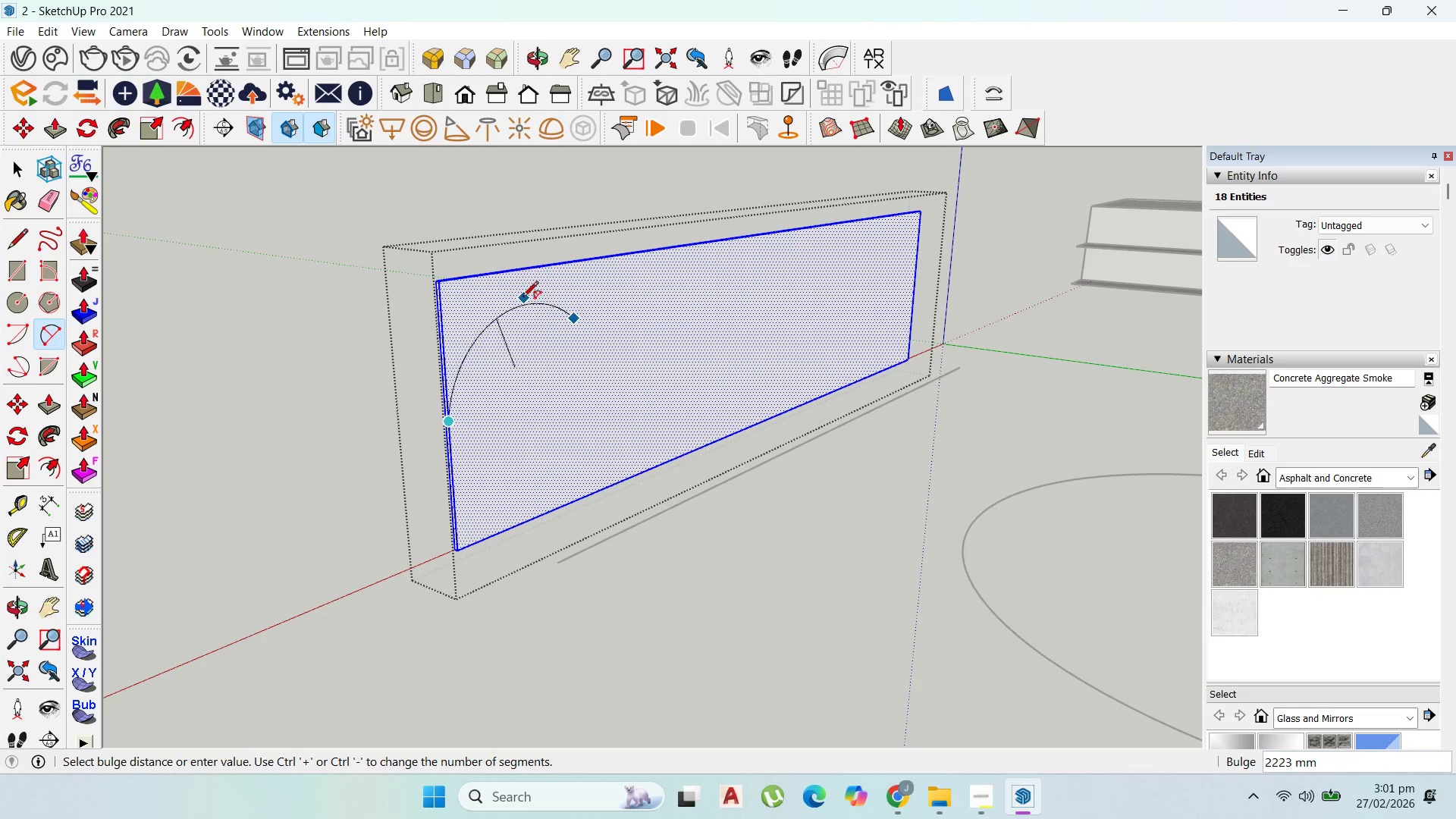 
left_click([519, 294])
 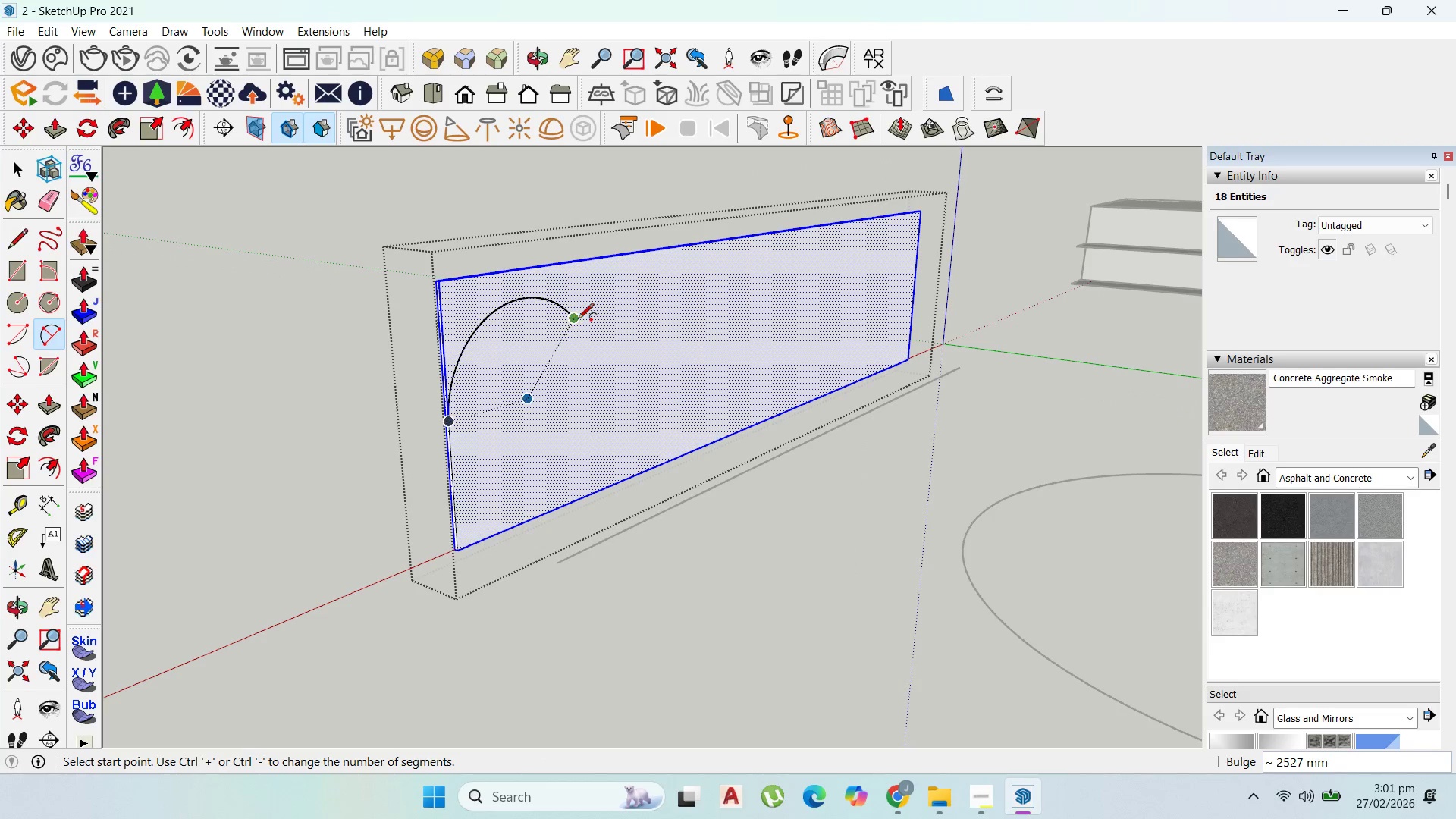 
left_click([576, 320])
 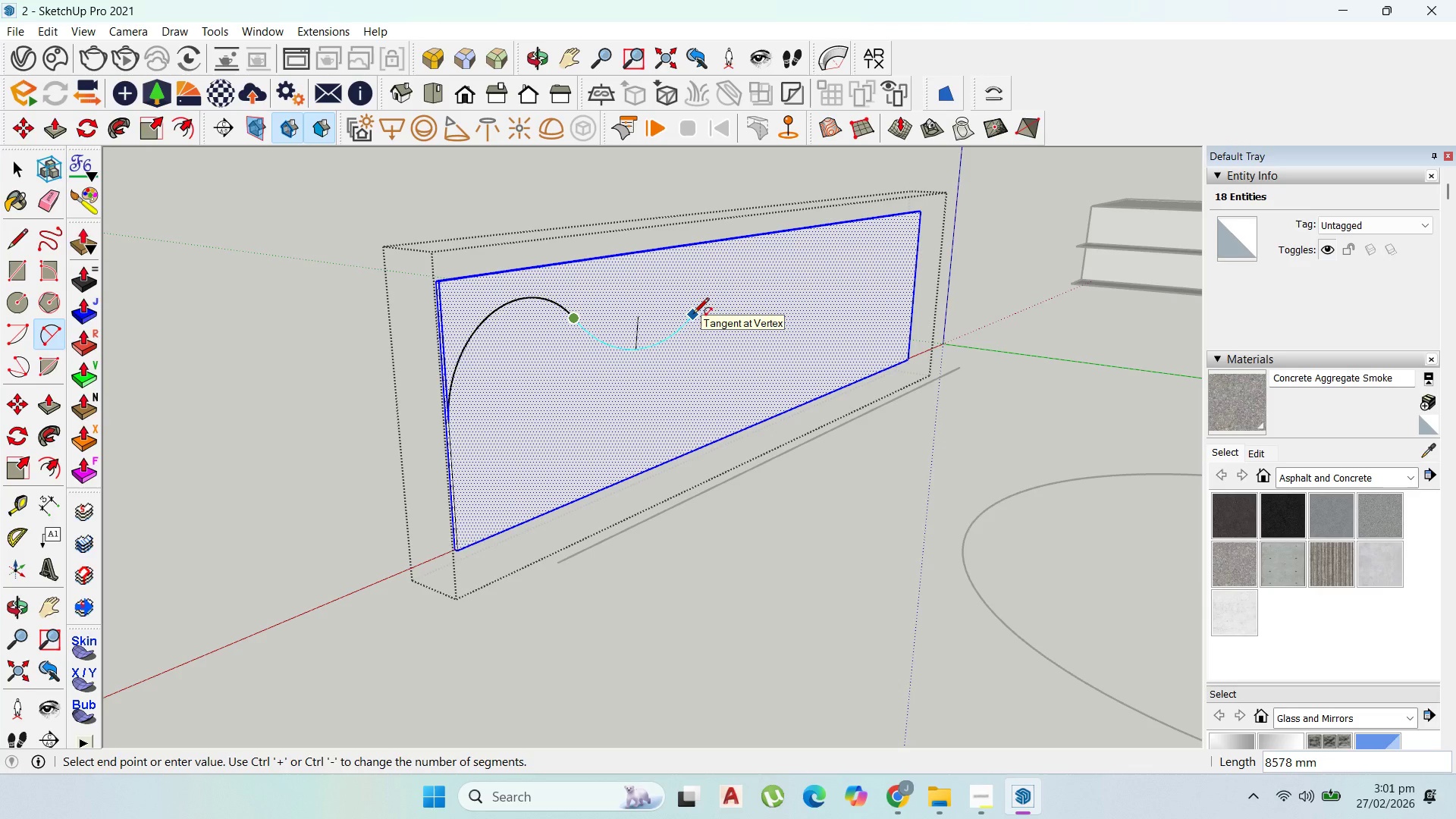 
left_click([693, 315])
 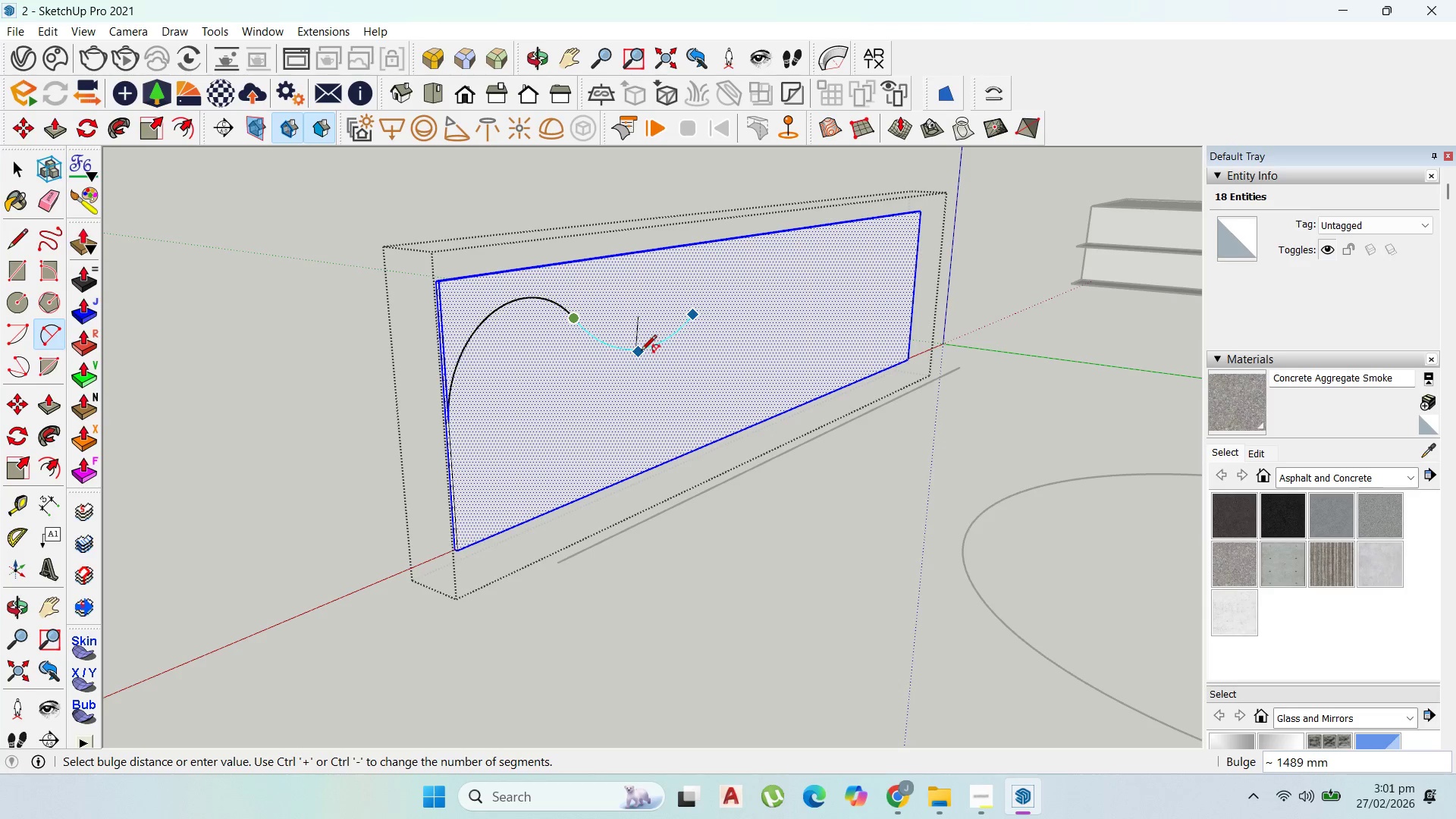 
left_click([640, 352])
 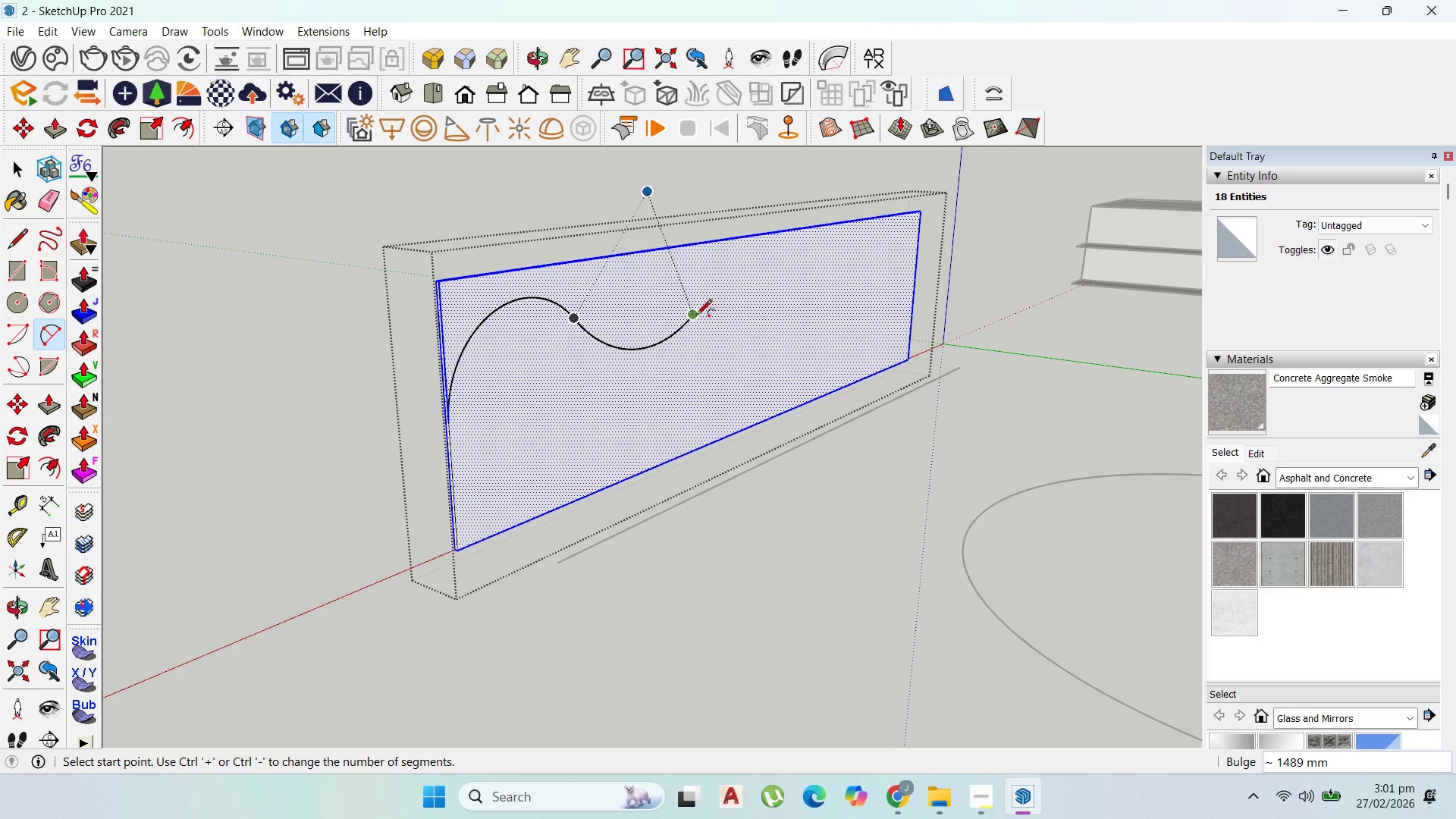 
left_click_drag(start_coordinate=[696, 316], to_coordinate=[719, 315])
 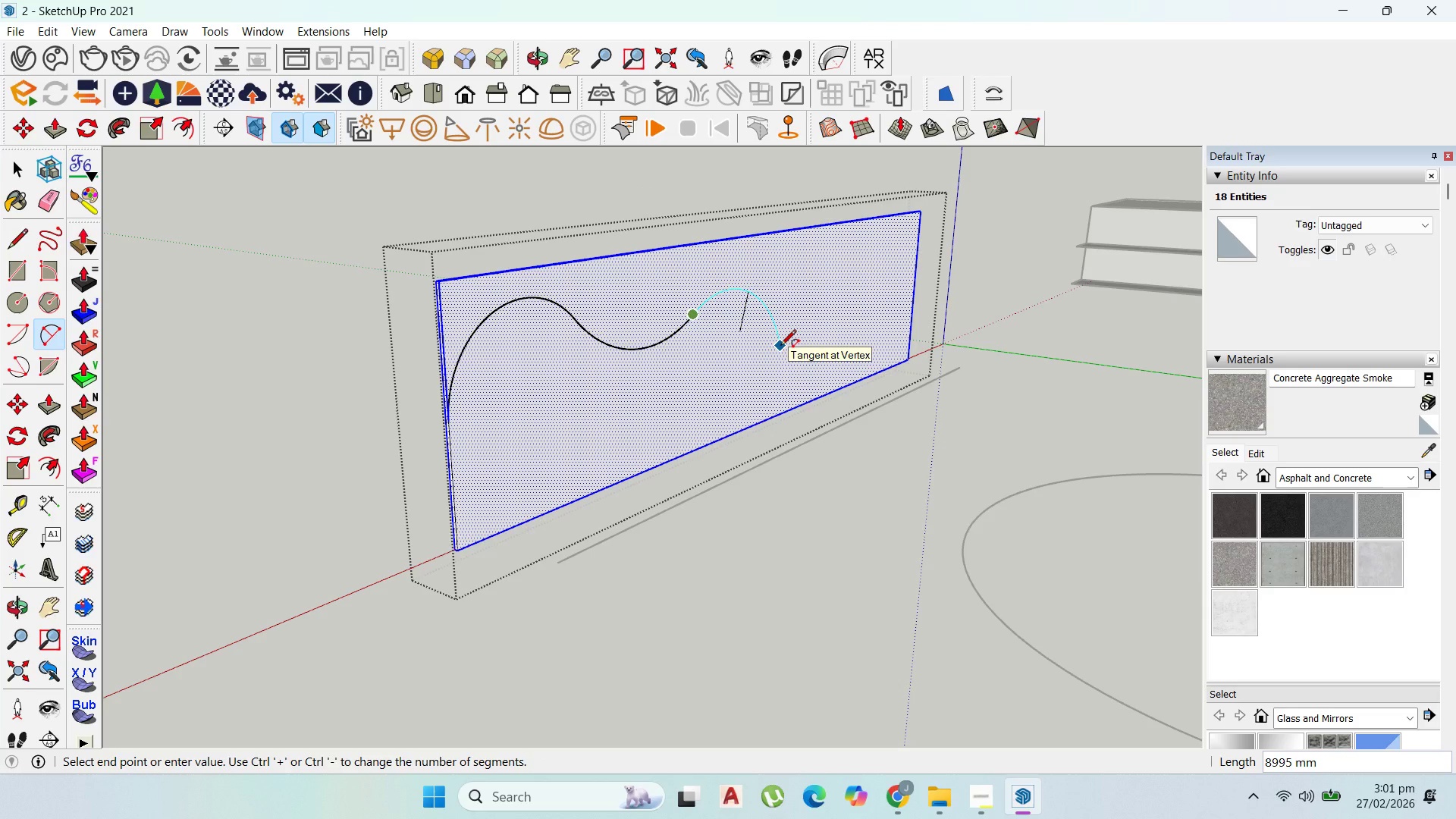 
scroll: coordinate [734, 381], scroll_direction: up, amount: 3.0
 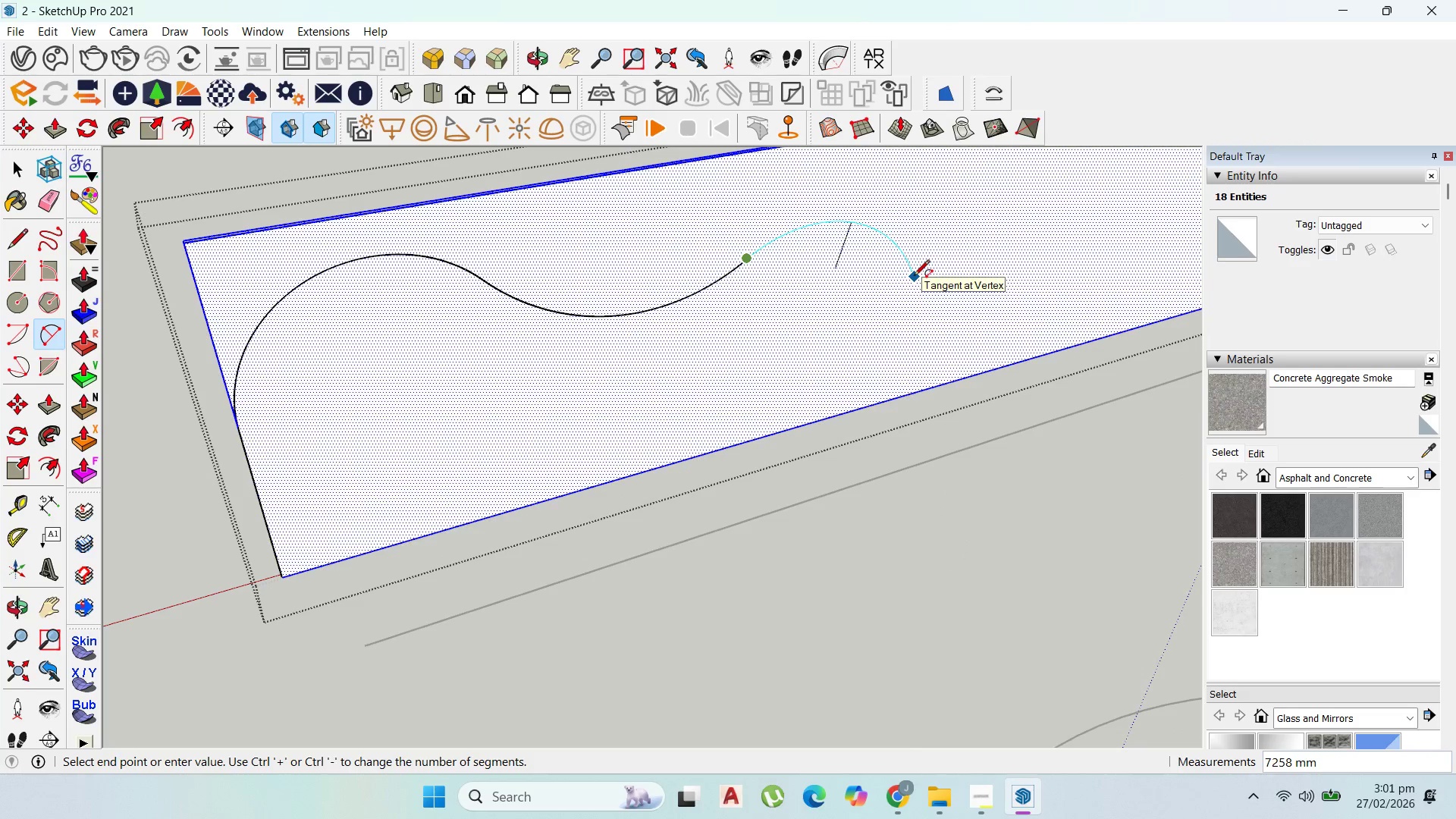 
left_click([904, 278])
 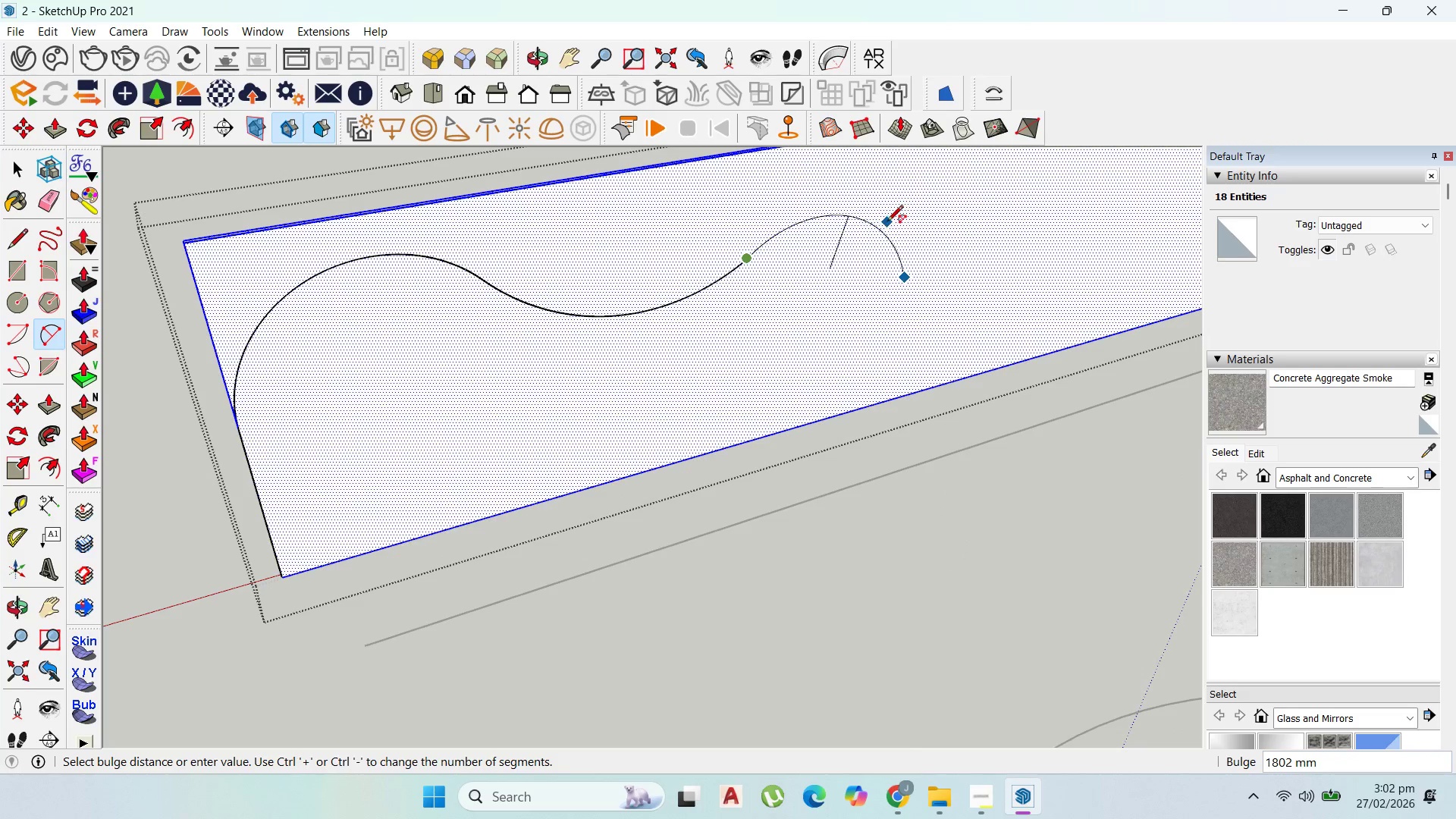 
left_click([881, 228])
 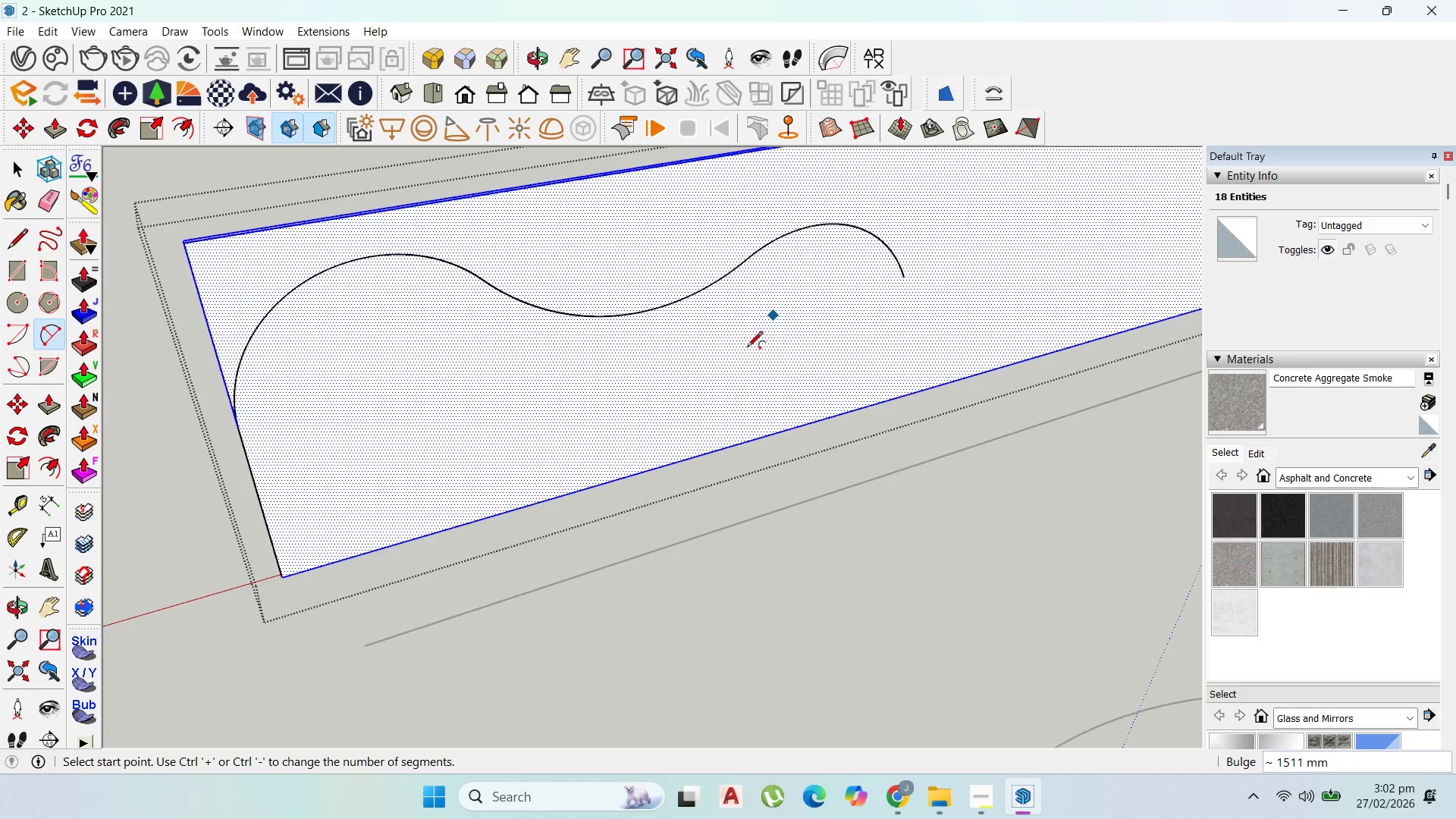 
left_click_drag(start_coordinate=[776, 358], to_coordinate=[784, 358])
 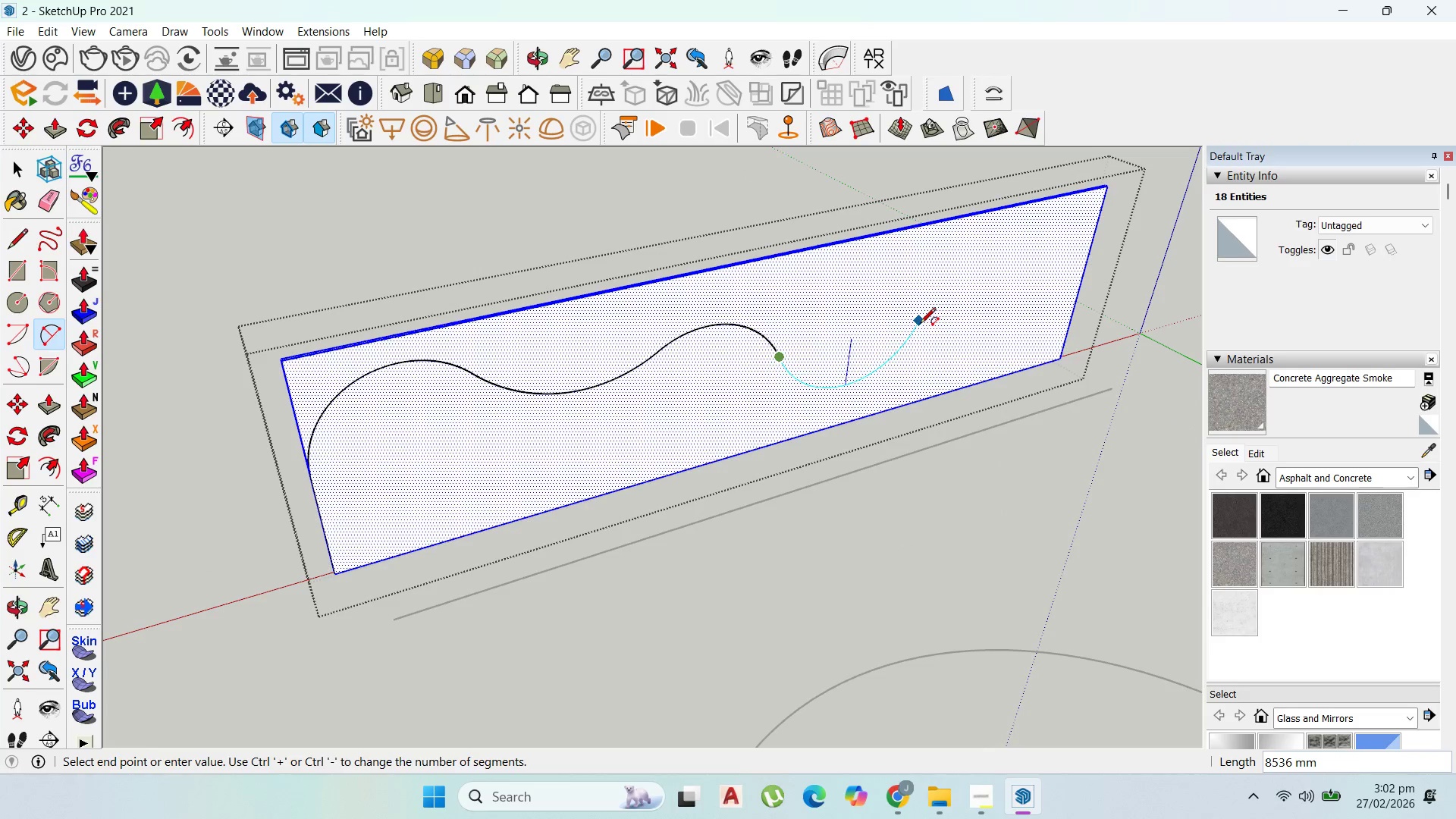 
scroll: coordinate [773, 358], scroll_direction: down, amount: 4.0
 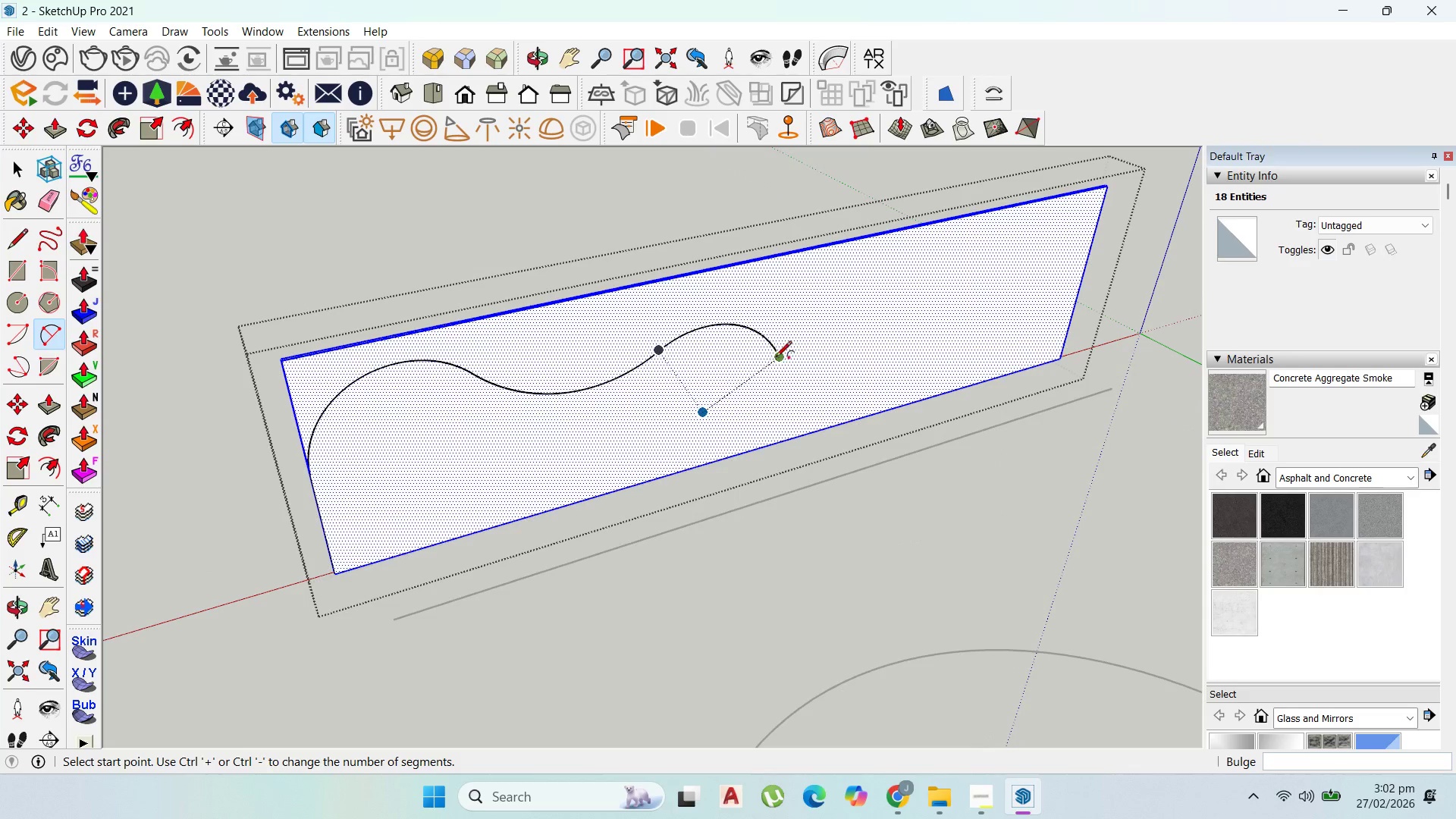 
left_click([920, 325])
 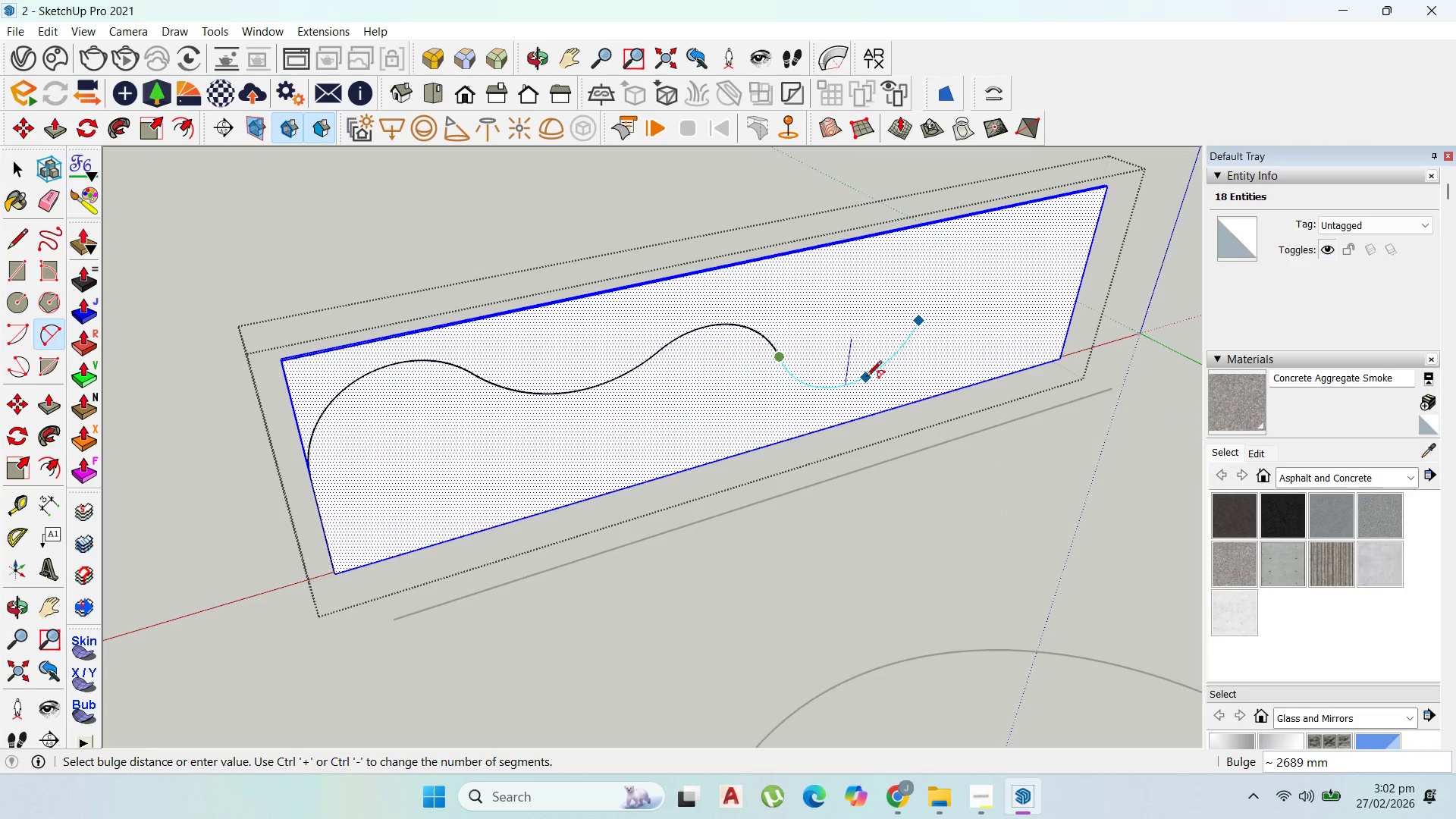 
left_click([866, 378])
 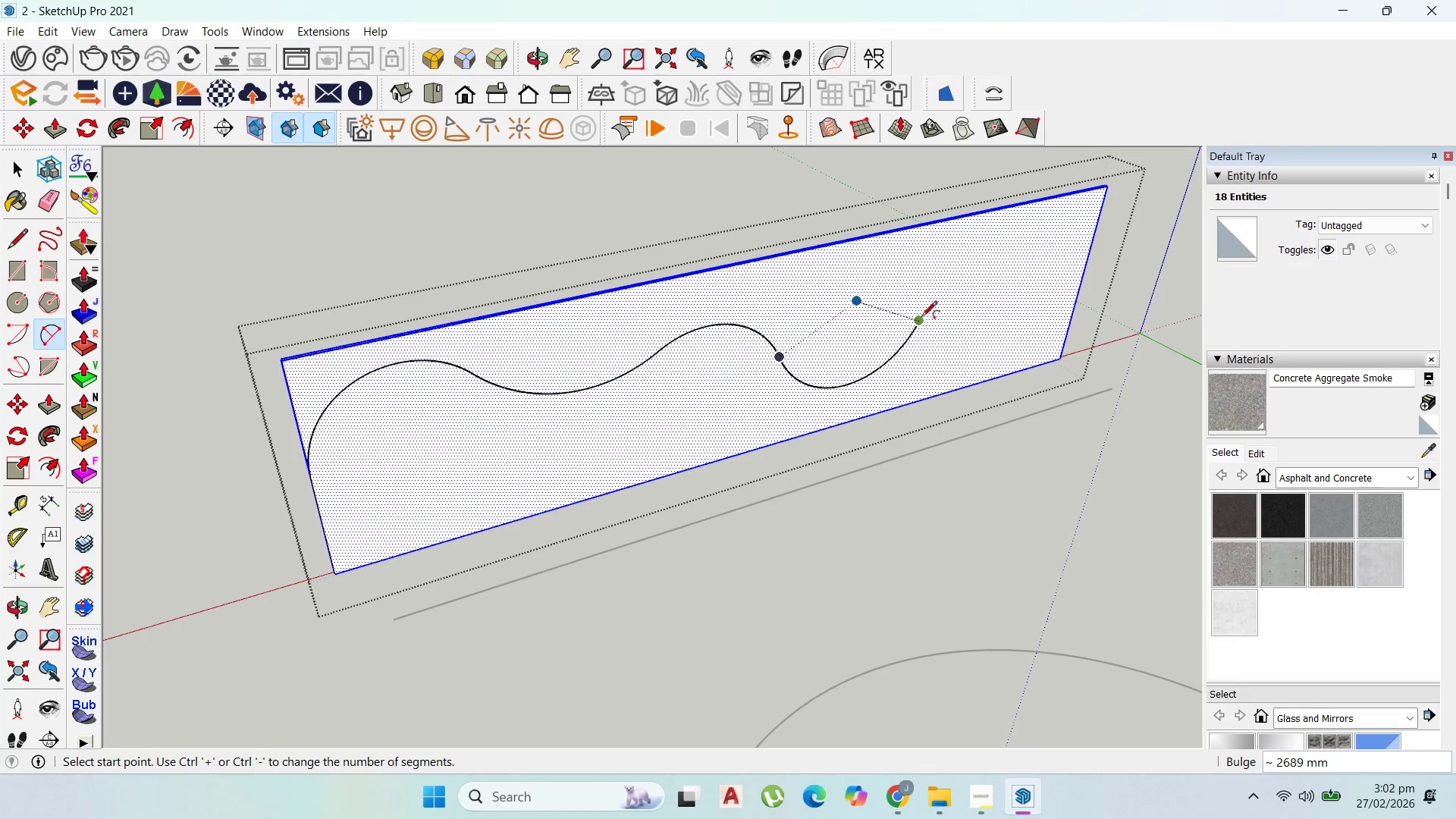 
left_click_drag(start_coordinate=[921, 318], to_coordinate=[931, 314])
 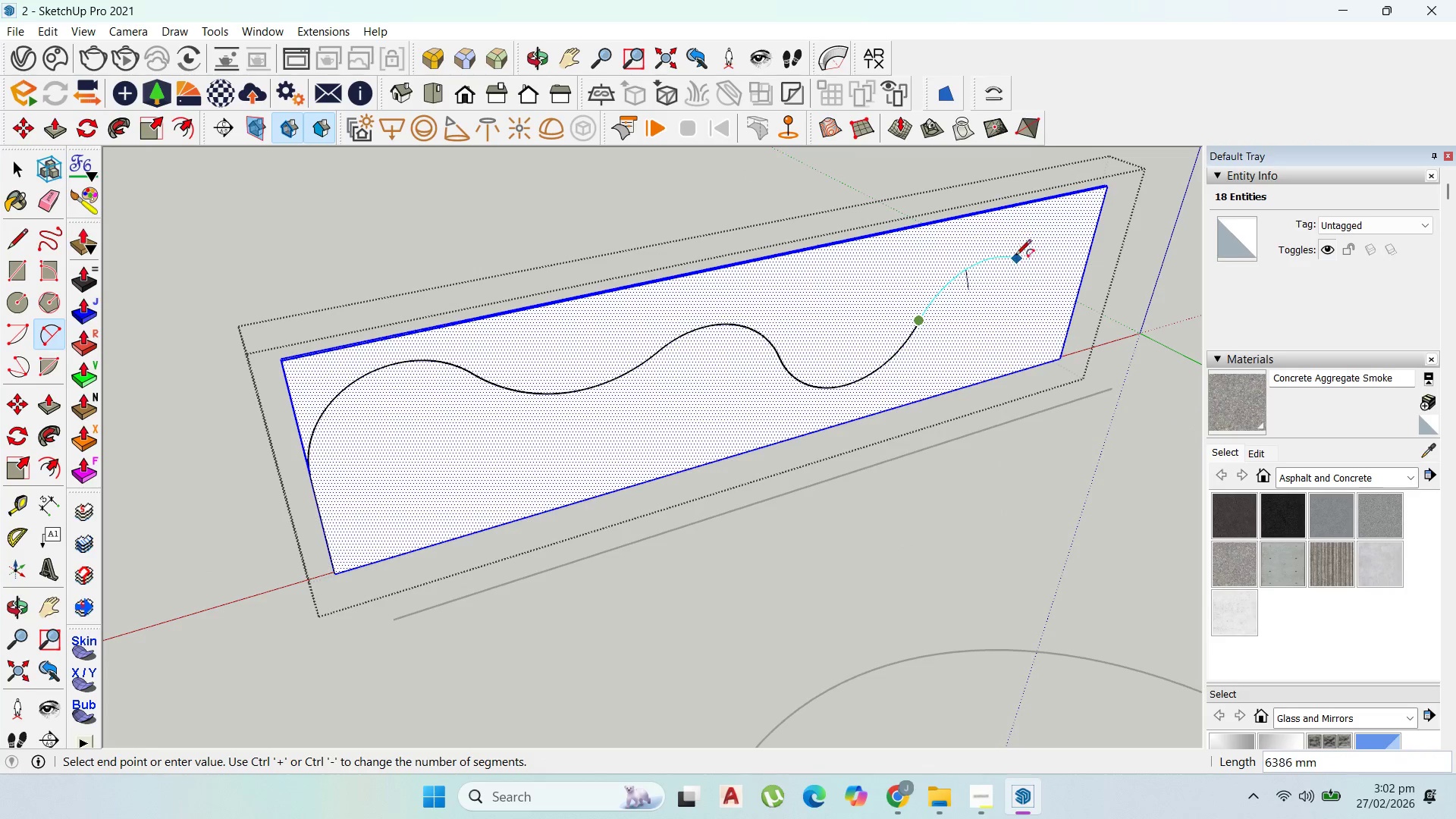 
left_click([1012, 250])
 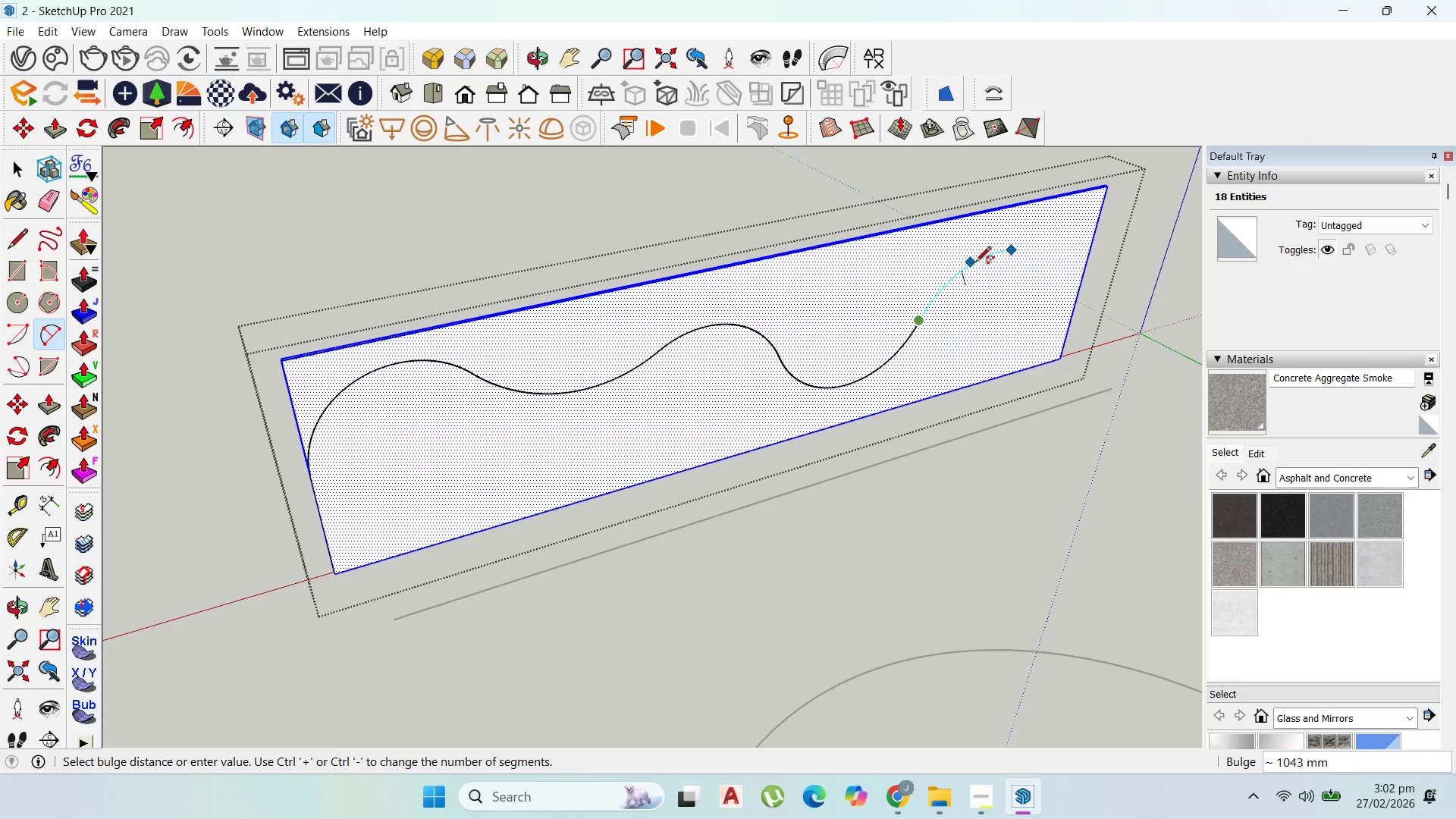 
left_click_drag(start_coordinate=[1012, 250], to_coordinate=[1018, 254])
 